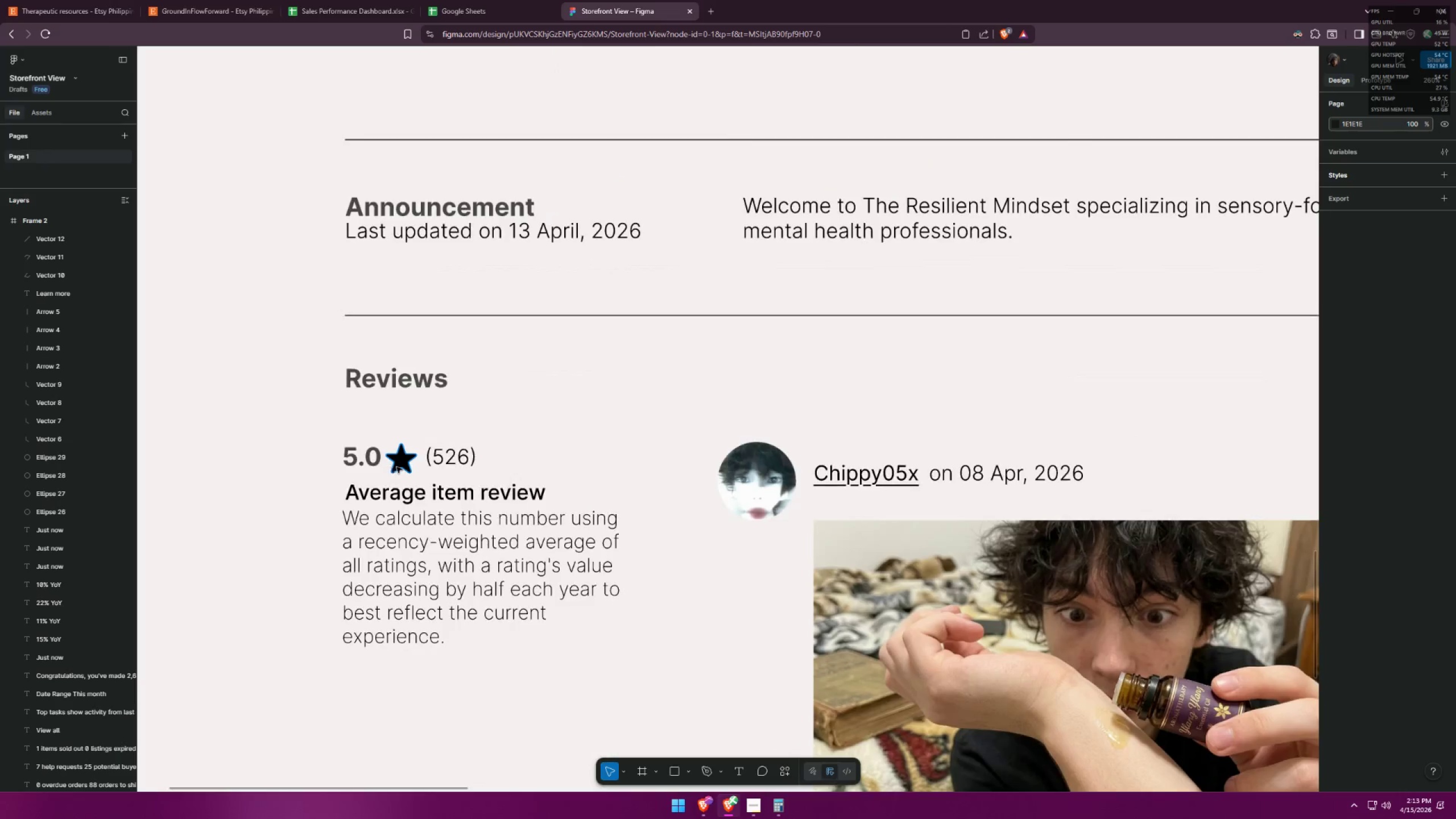 
key(Control+ControlLeft)
 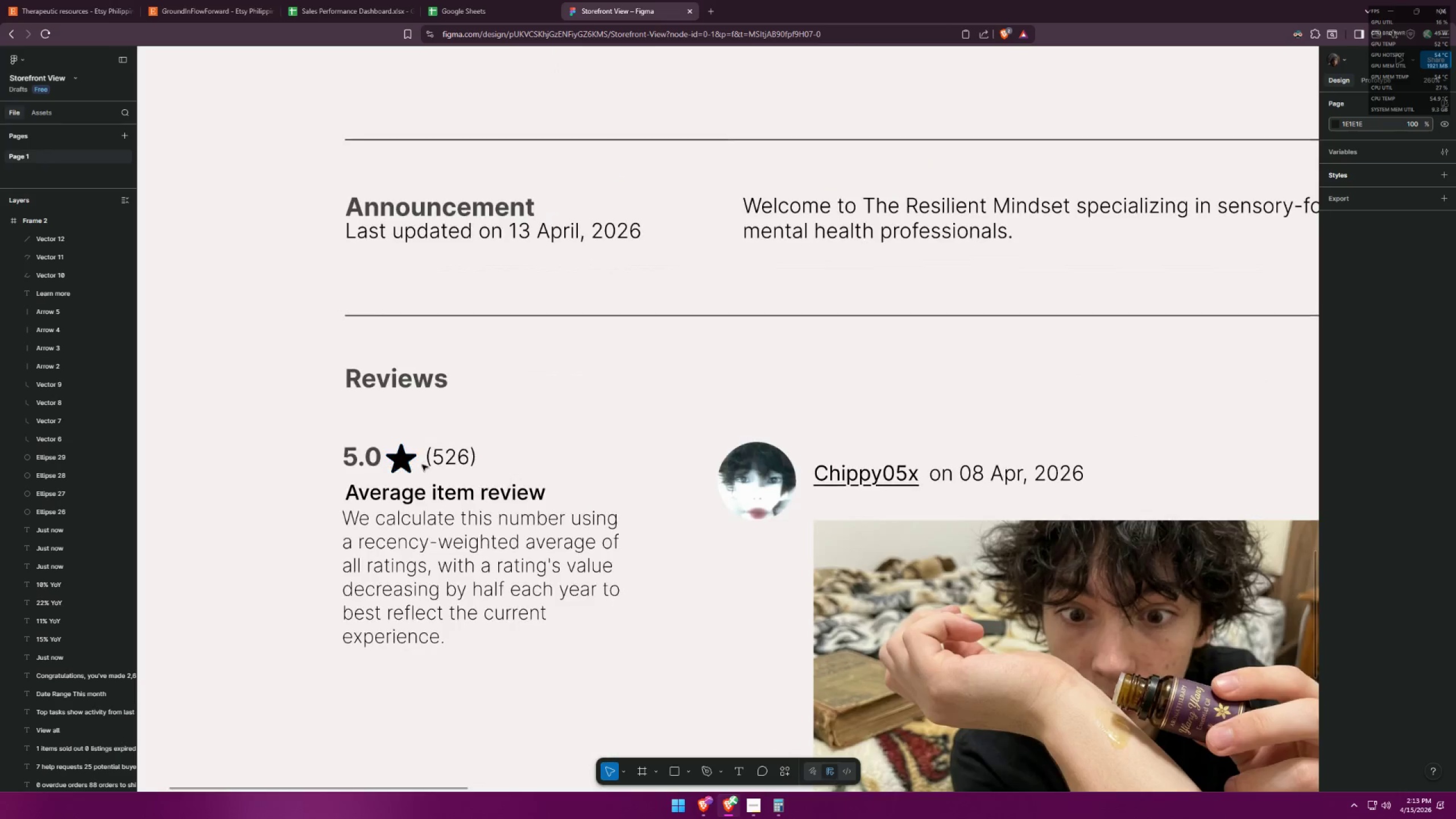 
key(Control+ControlLeft)
 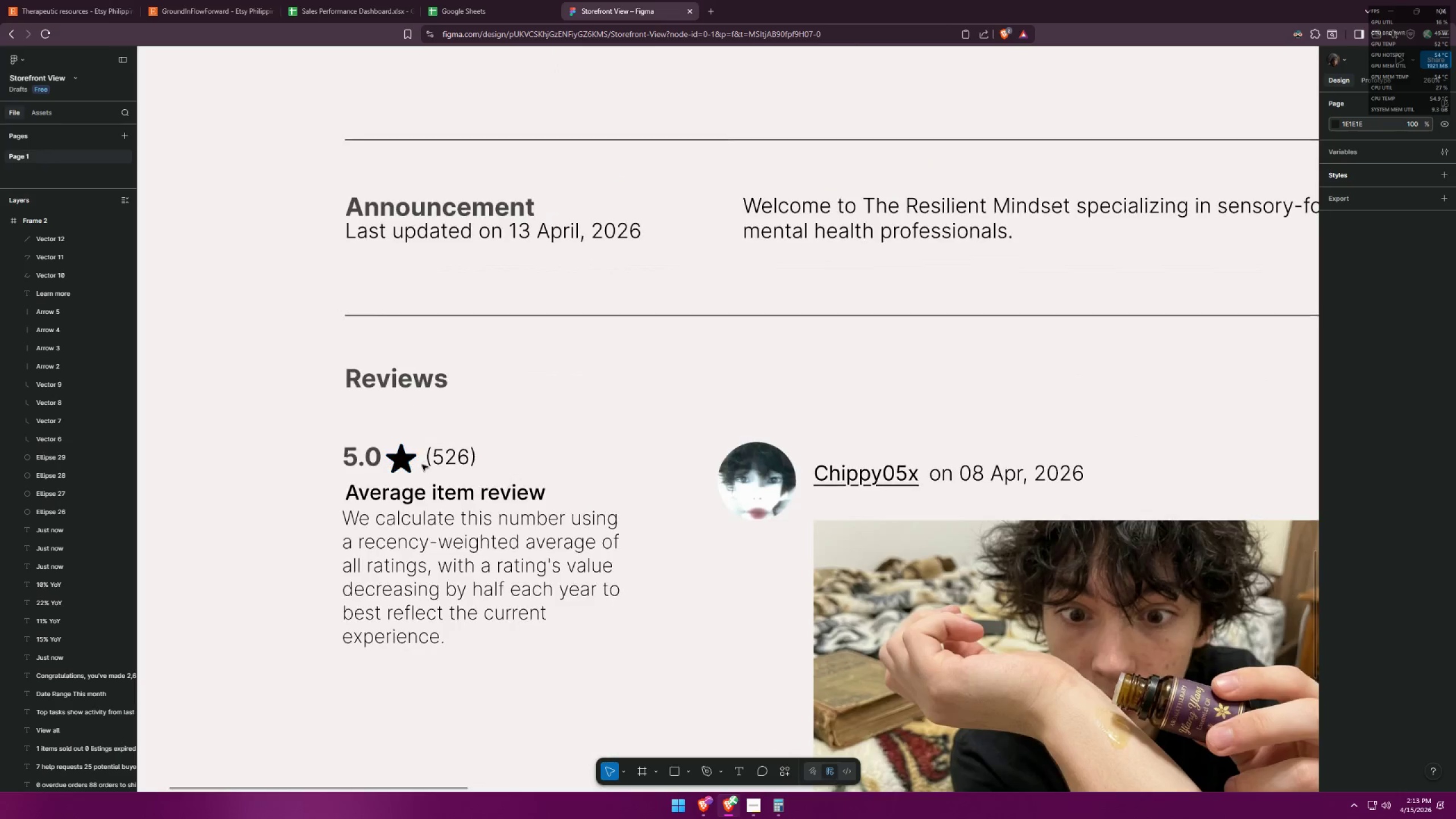 
key(Control+ControlLeft)
 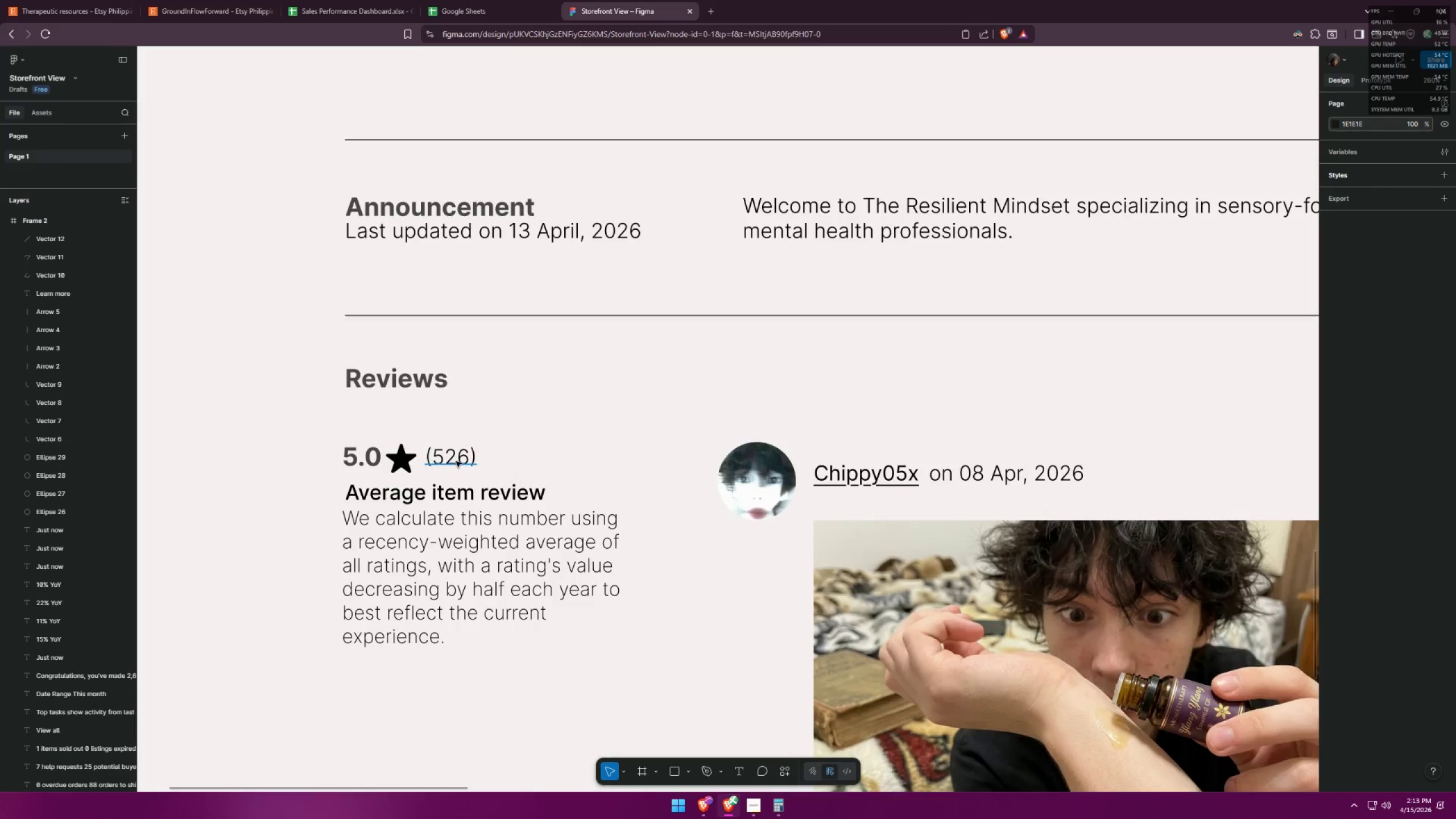 
left_click([456, 461])
 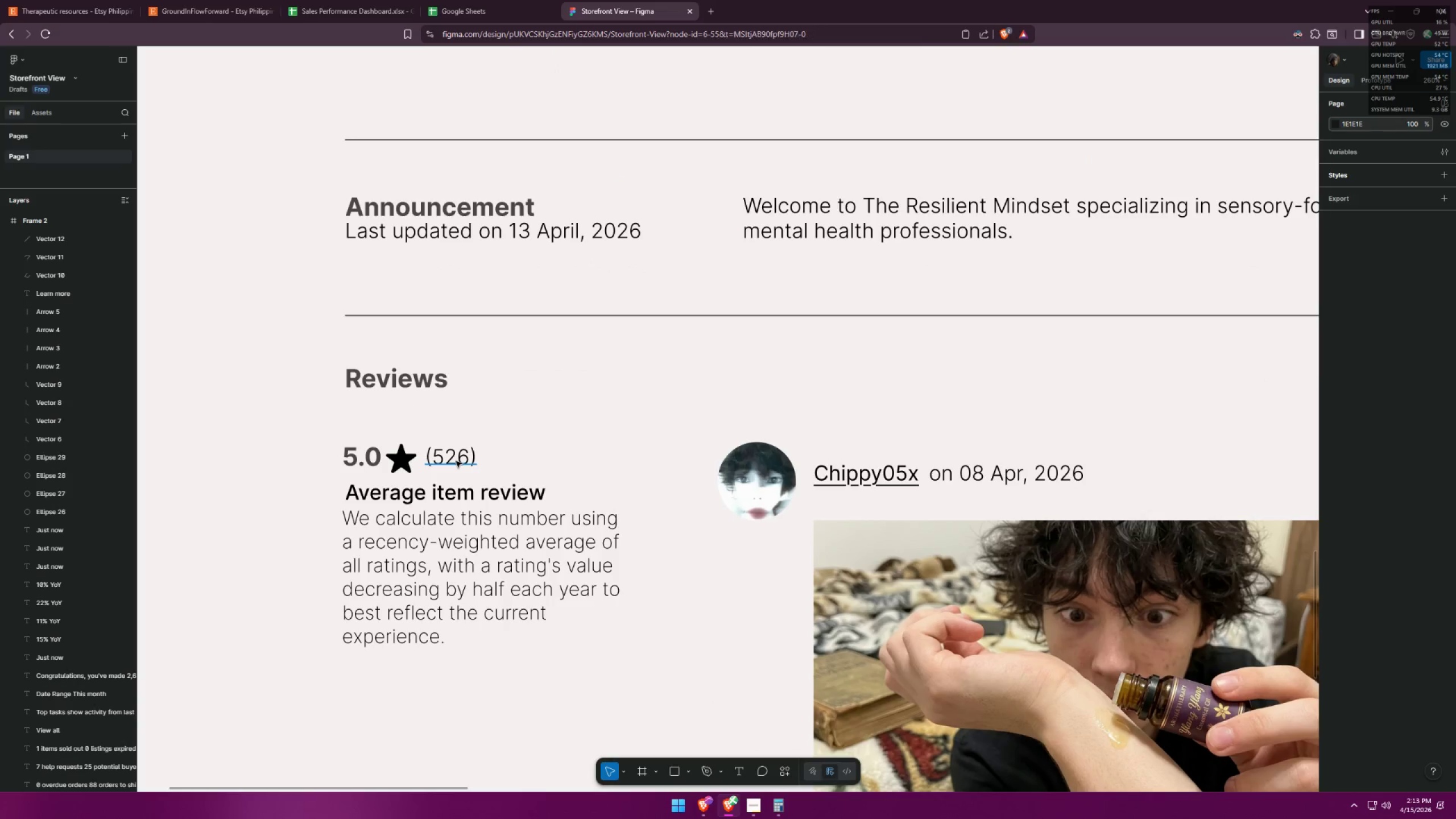 
scroll: coordinate [390, 470], scroll_direction: up, amount: 13.0
 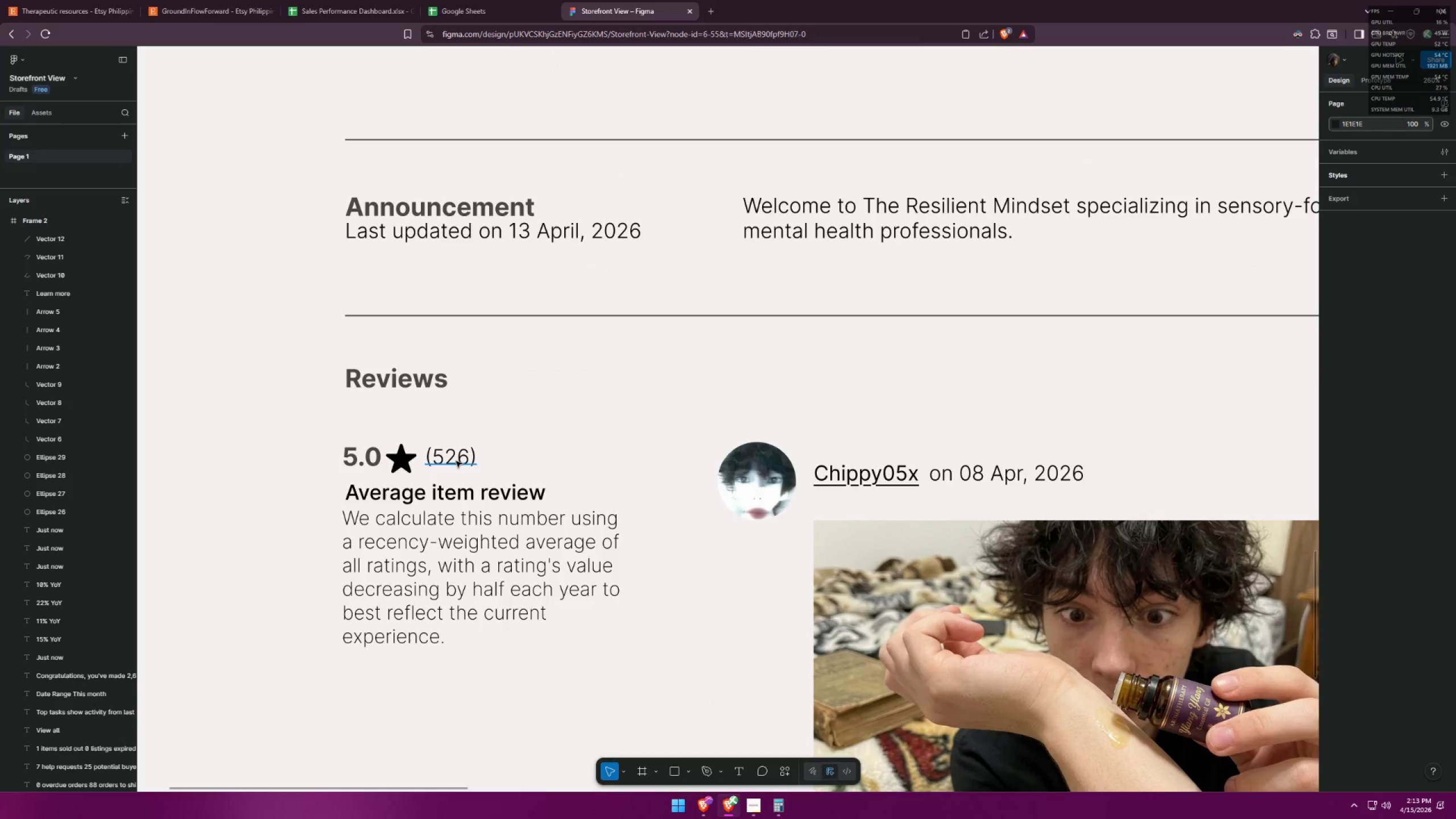 
double_click([456, 461])
 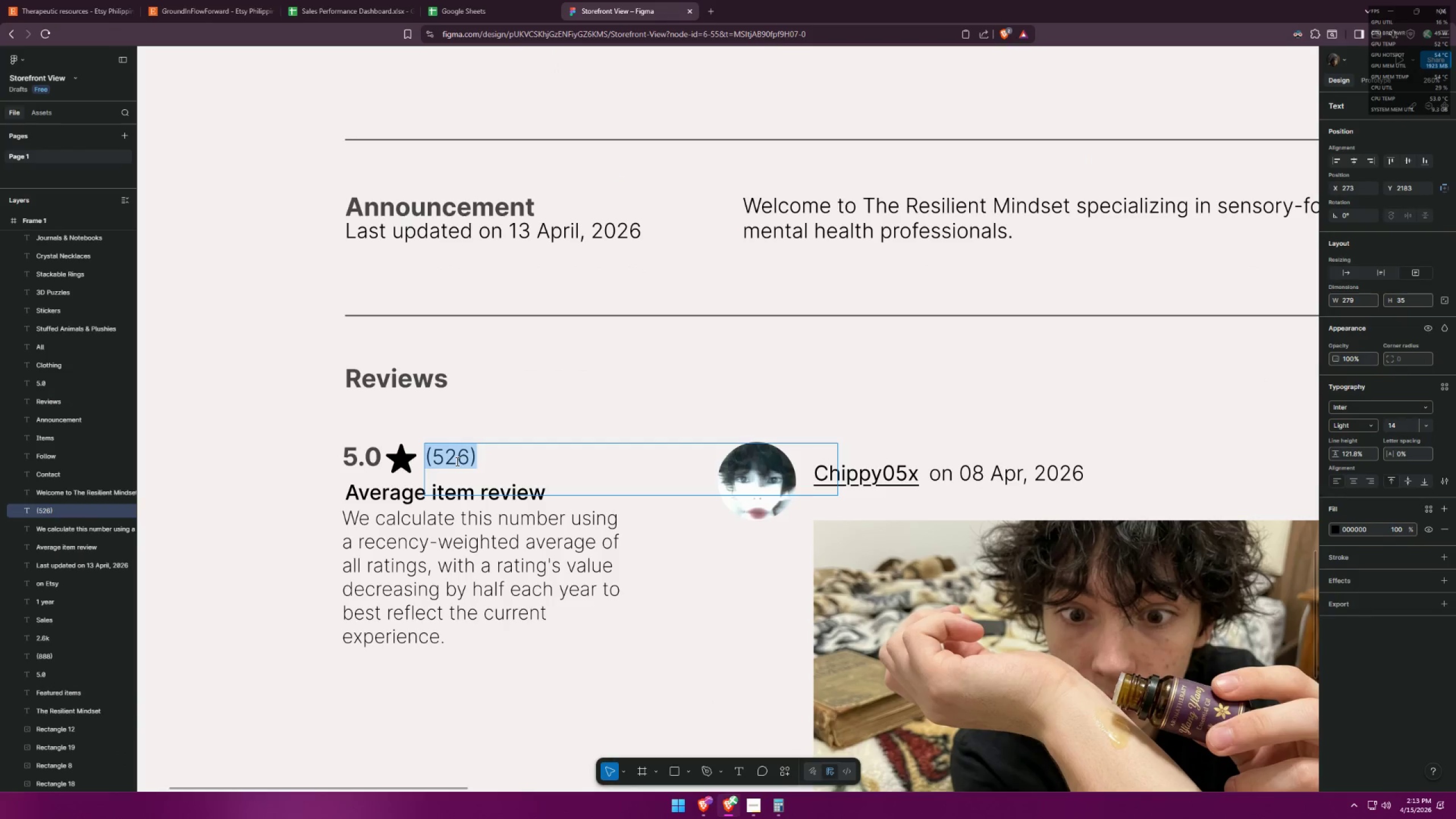 
left_click([449, 458])
 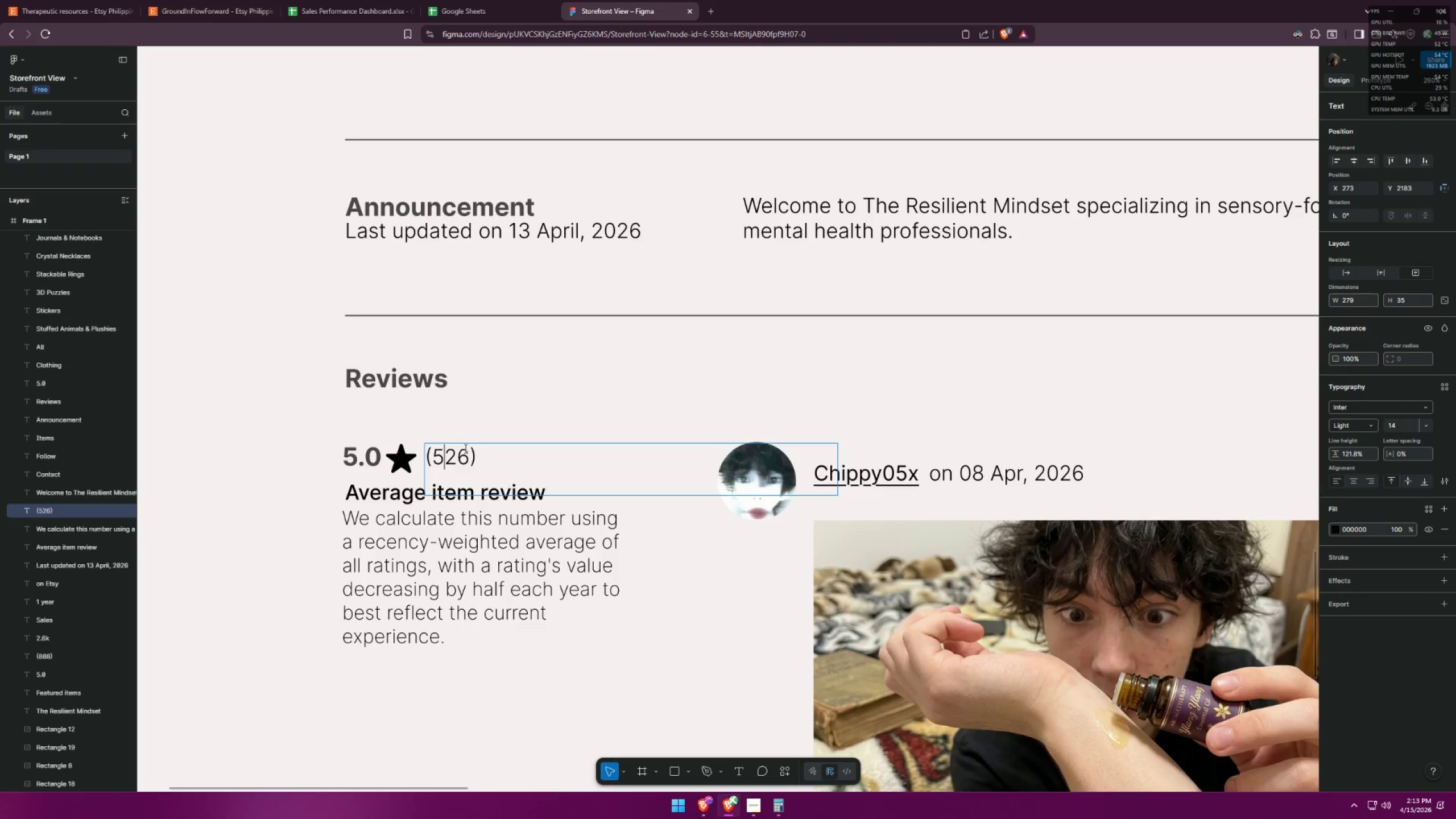 
left_click_drag(start_coordinate=[467, 448], to_coordinate=[431, 443])
 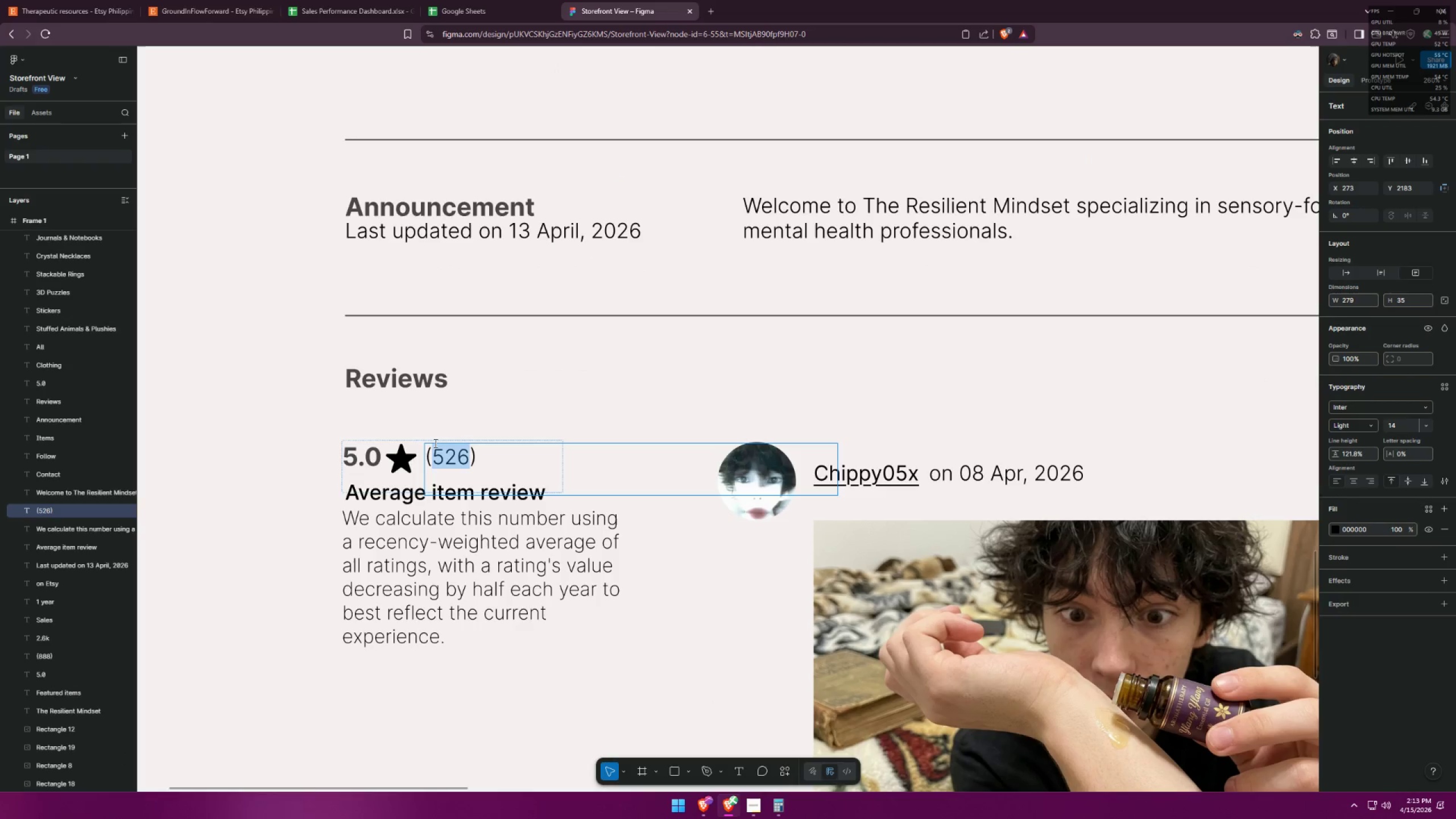 
type(888)
 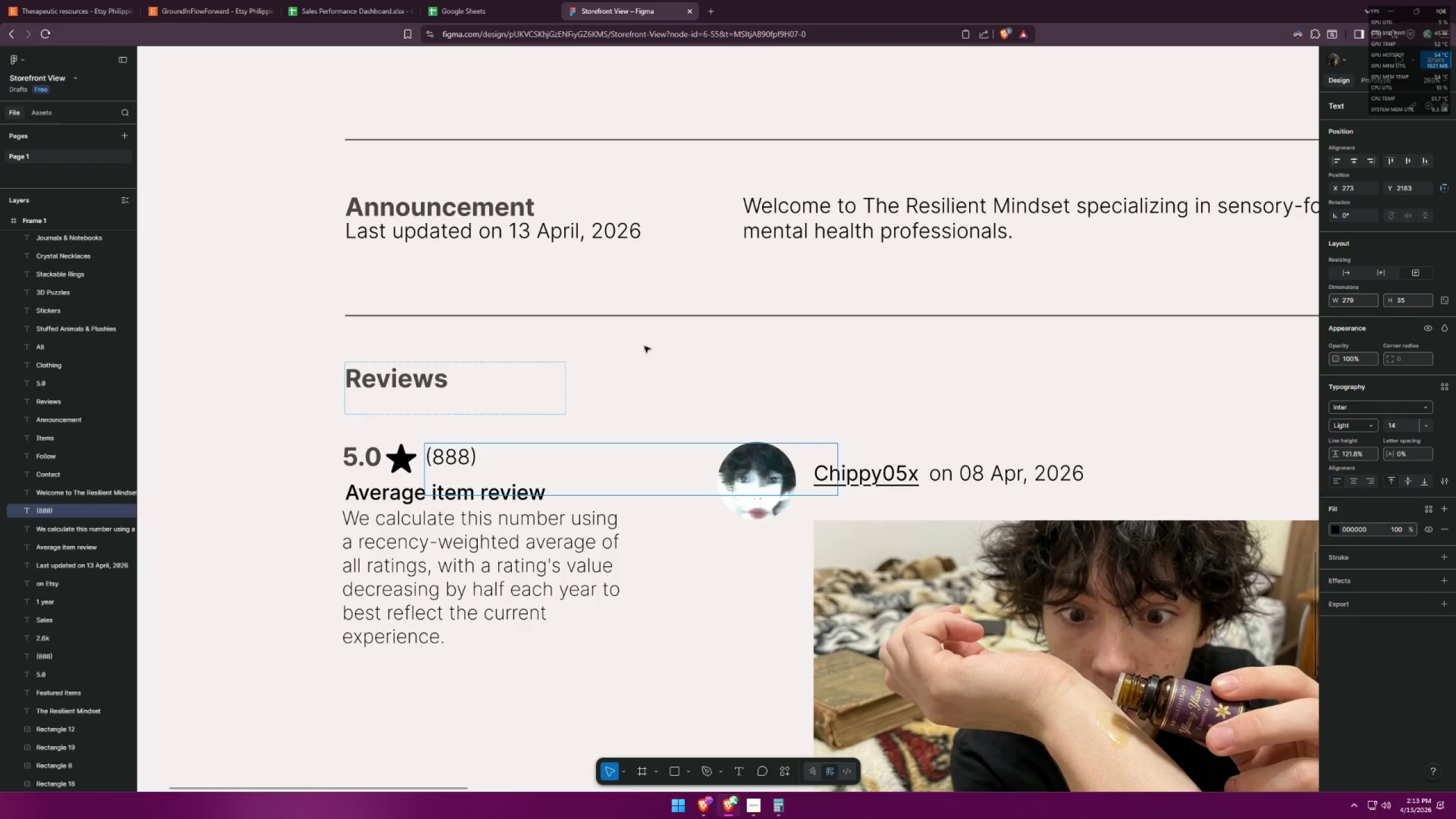 
left_click([729, 362])
 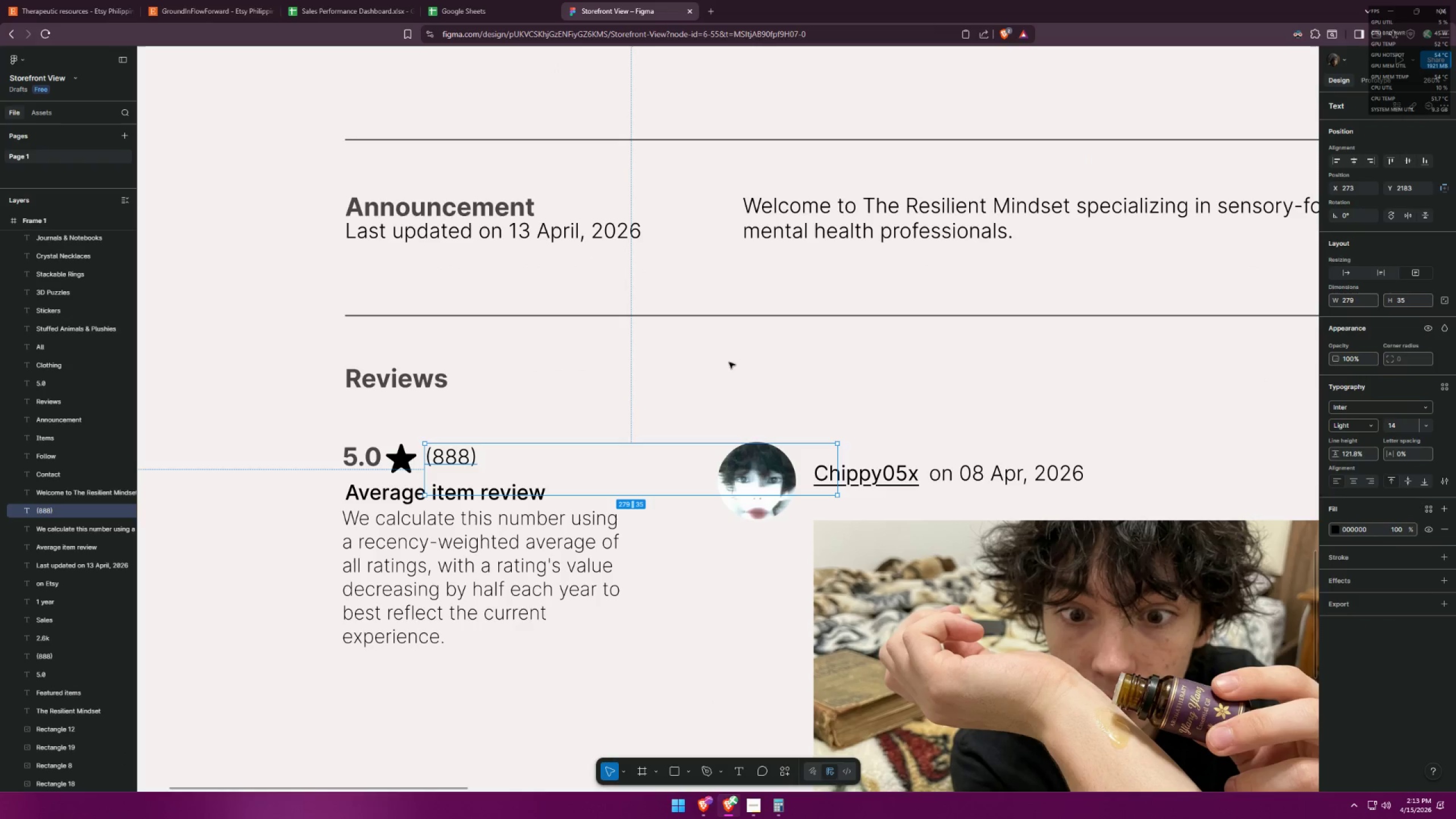 
left_click([735, 361])
 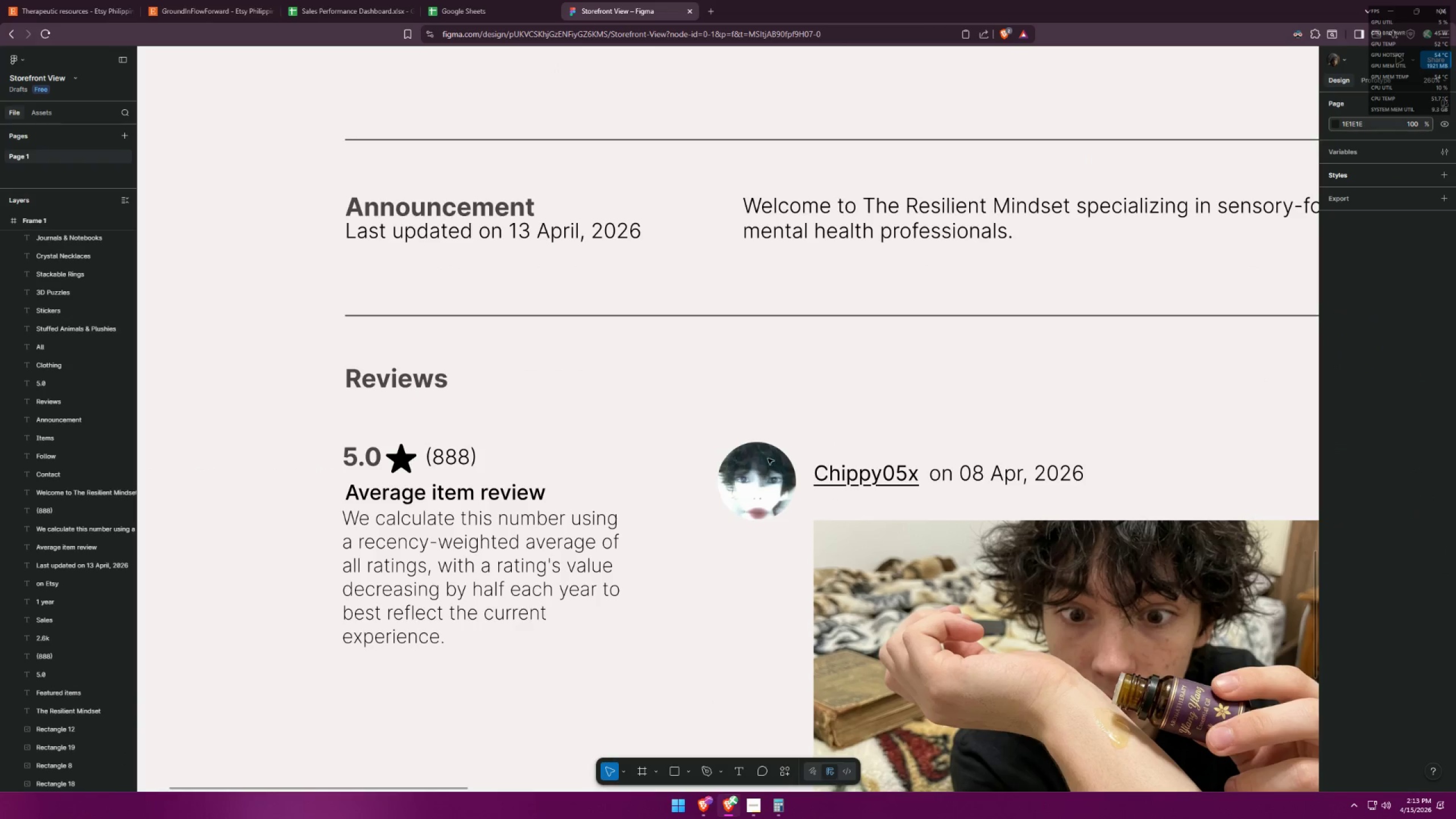 
hold_key(key=ControlLeft, duration=1.51)
scroll: coordinate [626, 498], scroll_direction: down, amount: 16.0
 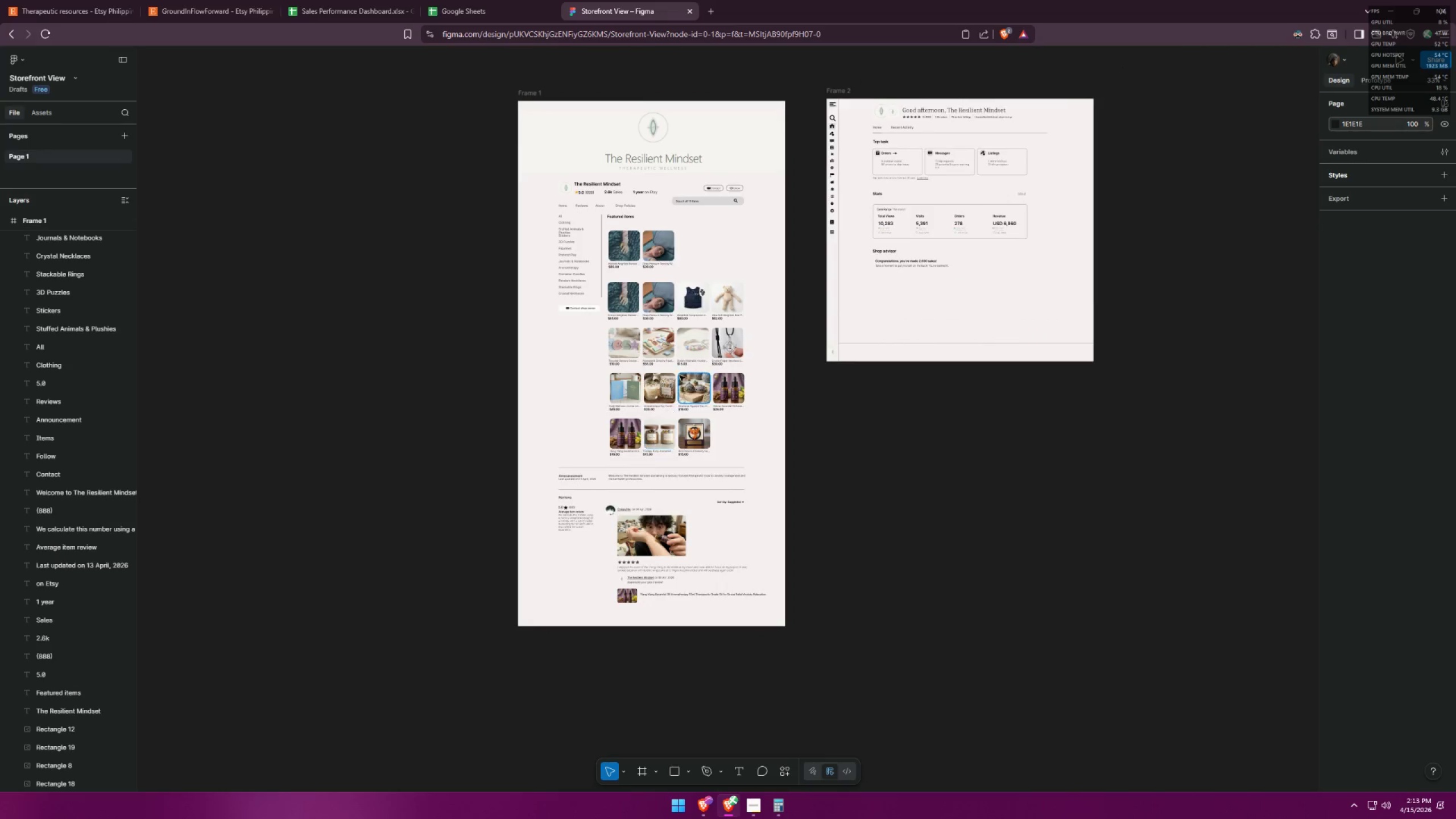 
hold_key(key=ControlLeft, duration=1.53)
scroll: coordinate [463, 288], scroll_direction: up, amount: 9.0
 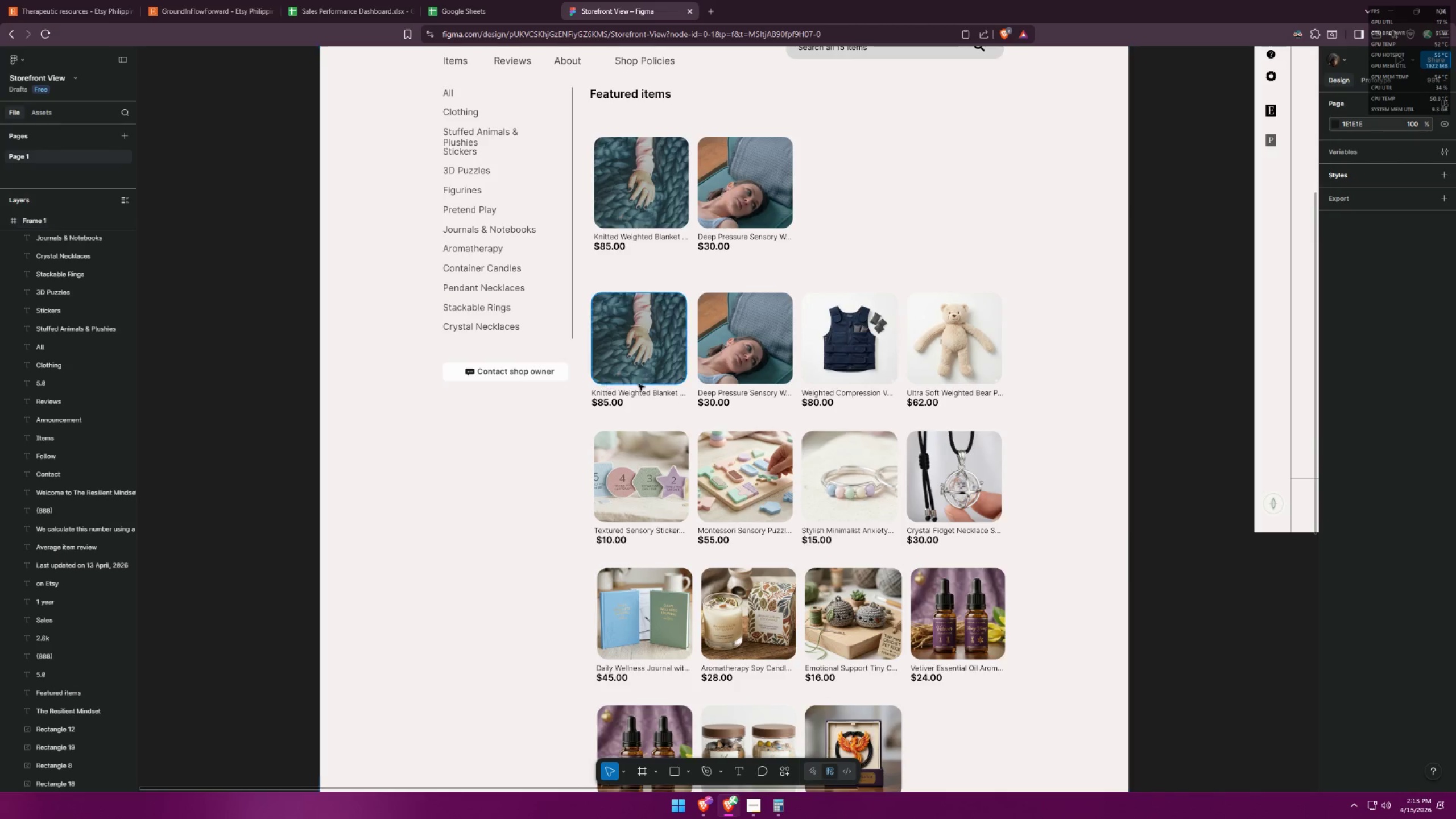 
hold_key(key=ControlLeft, duration=1.22)
 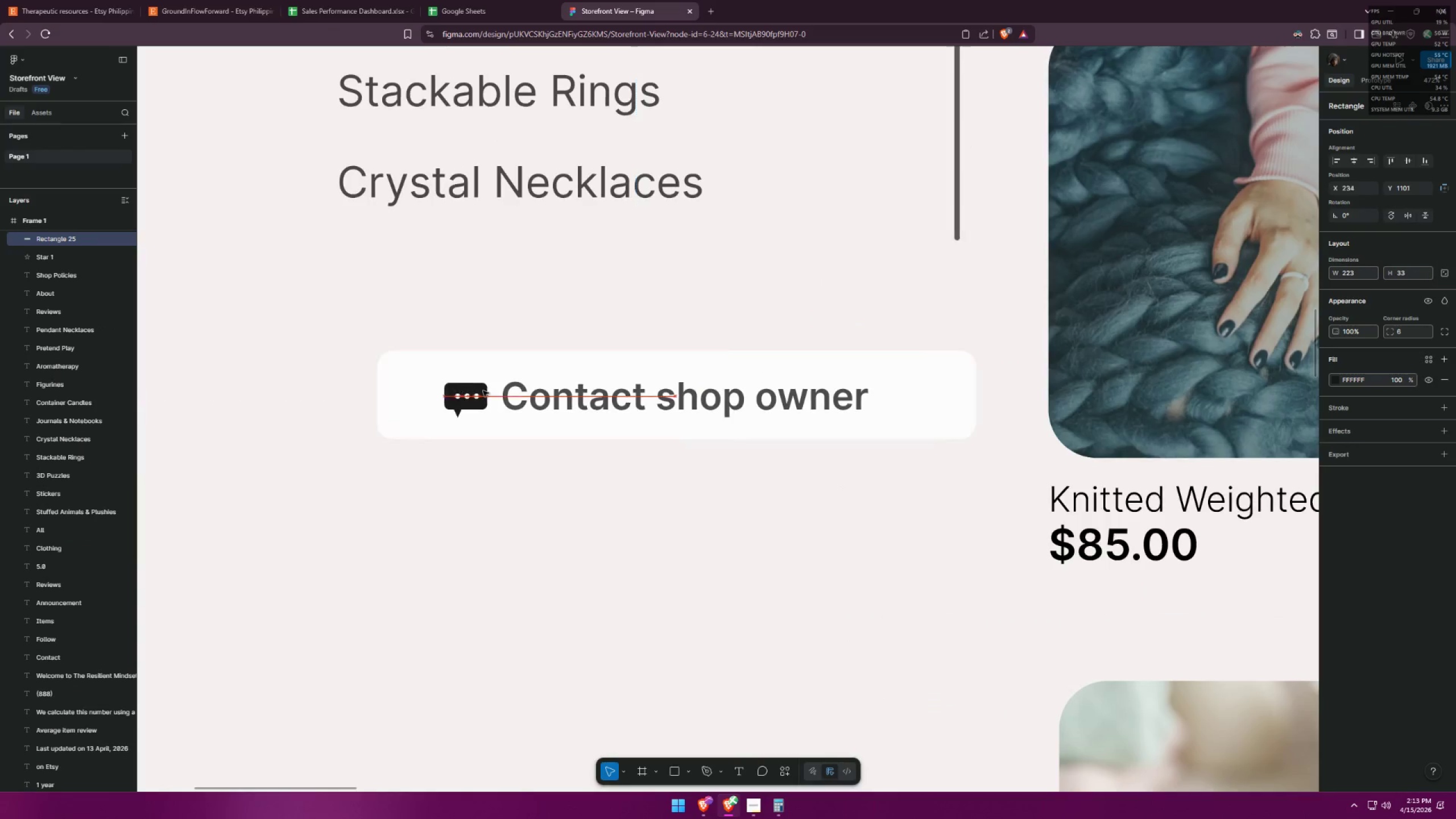 
left_click_drag(start_coordinate=[428, 393], to_coordinate=[549, 393])
 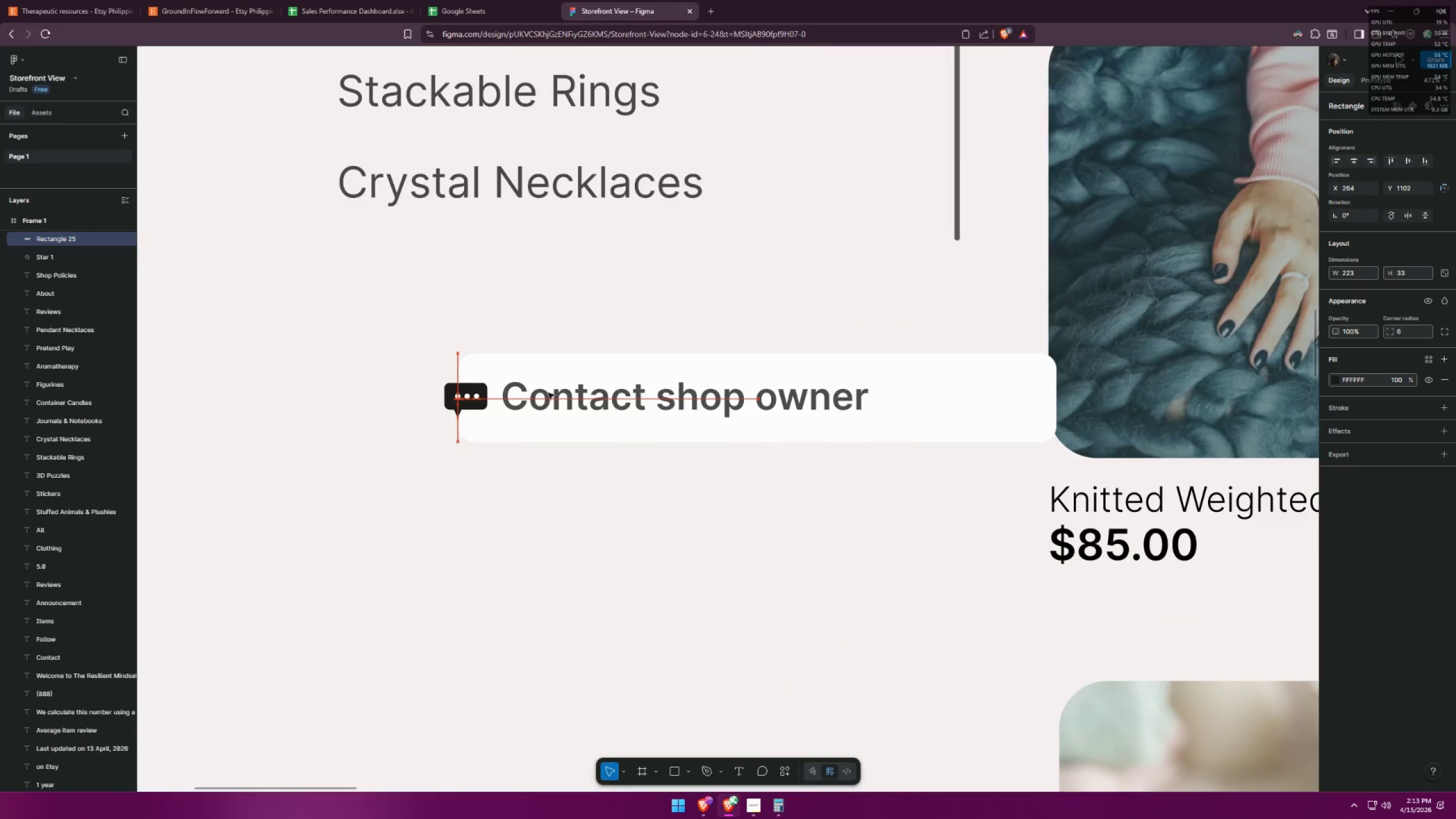 
scroll: coordinate [489, 383], scroll_direction: up, amount: 11.0
 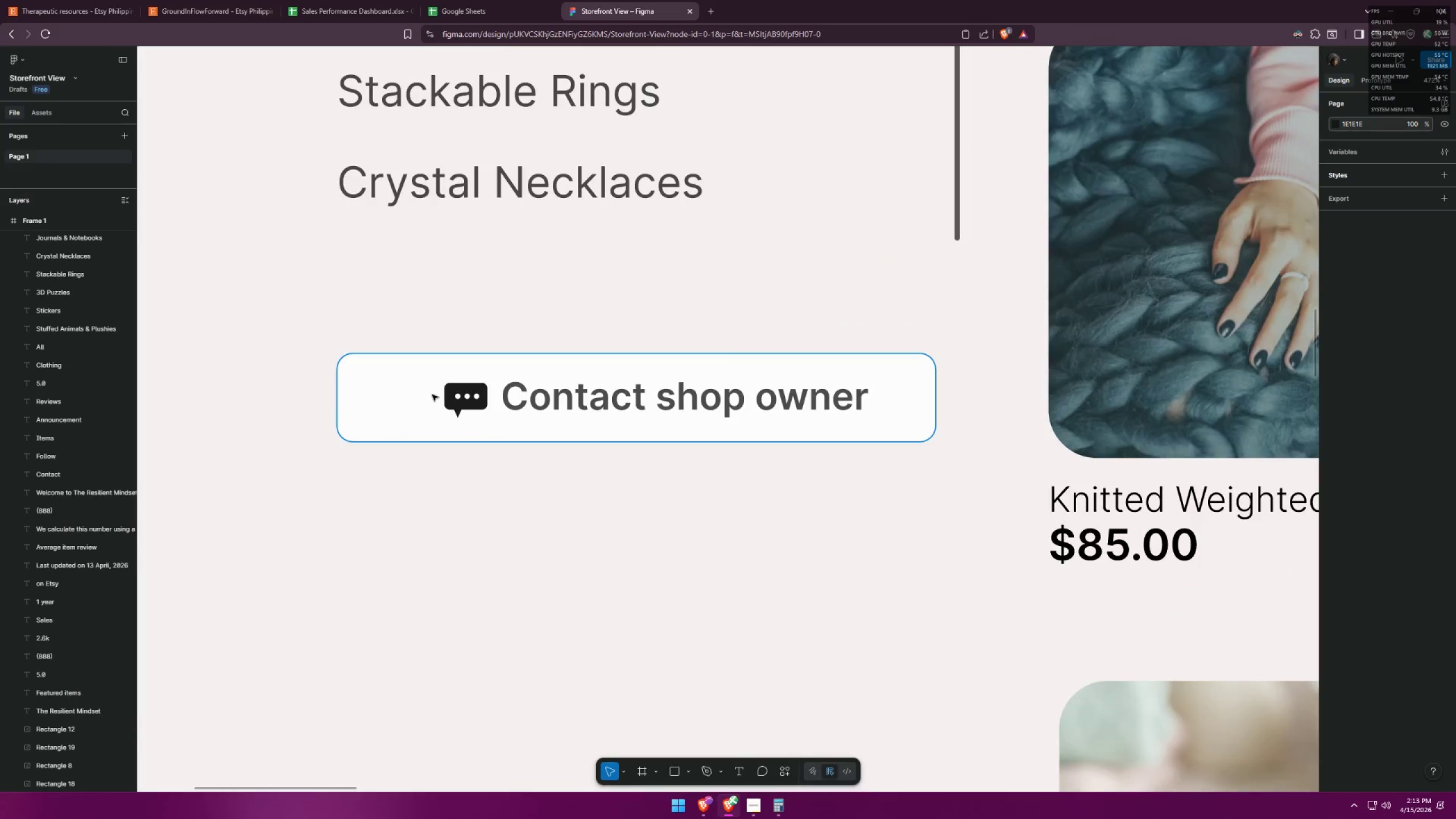 
key(Control+ControlLeft)
 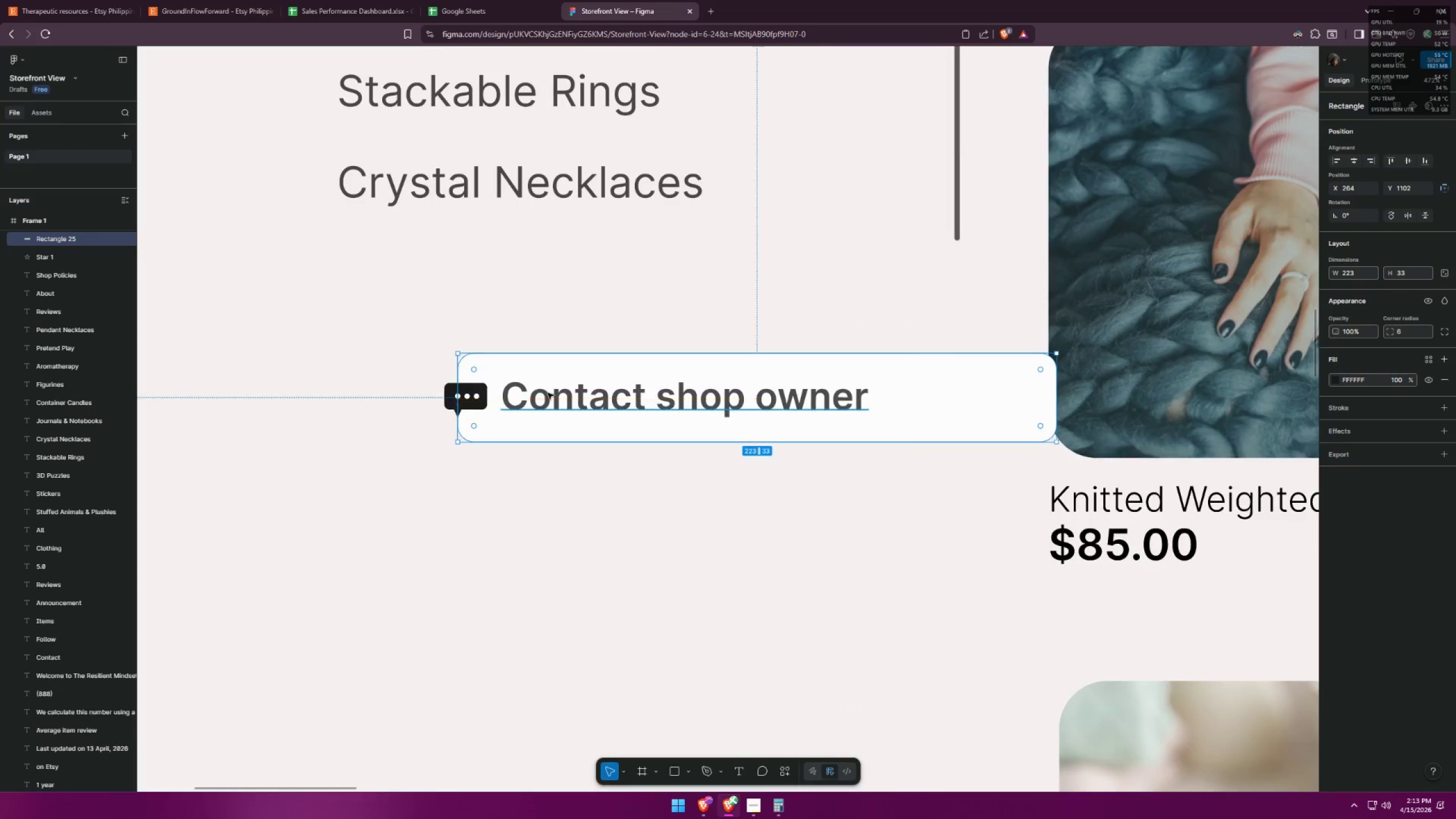 
key(Control+Z)
 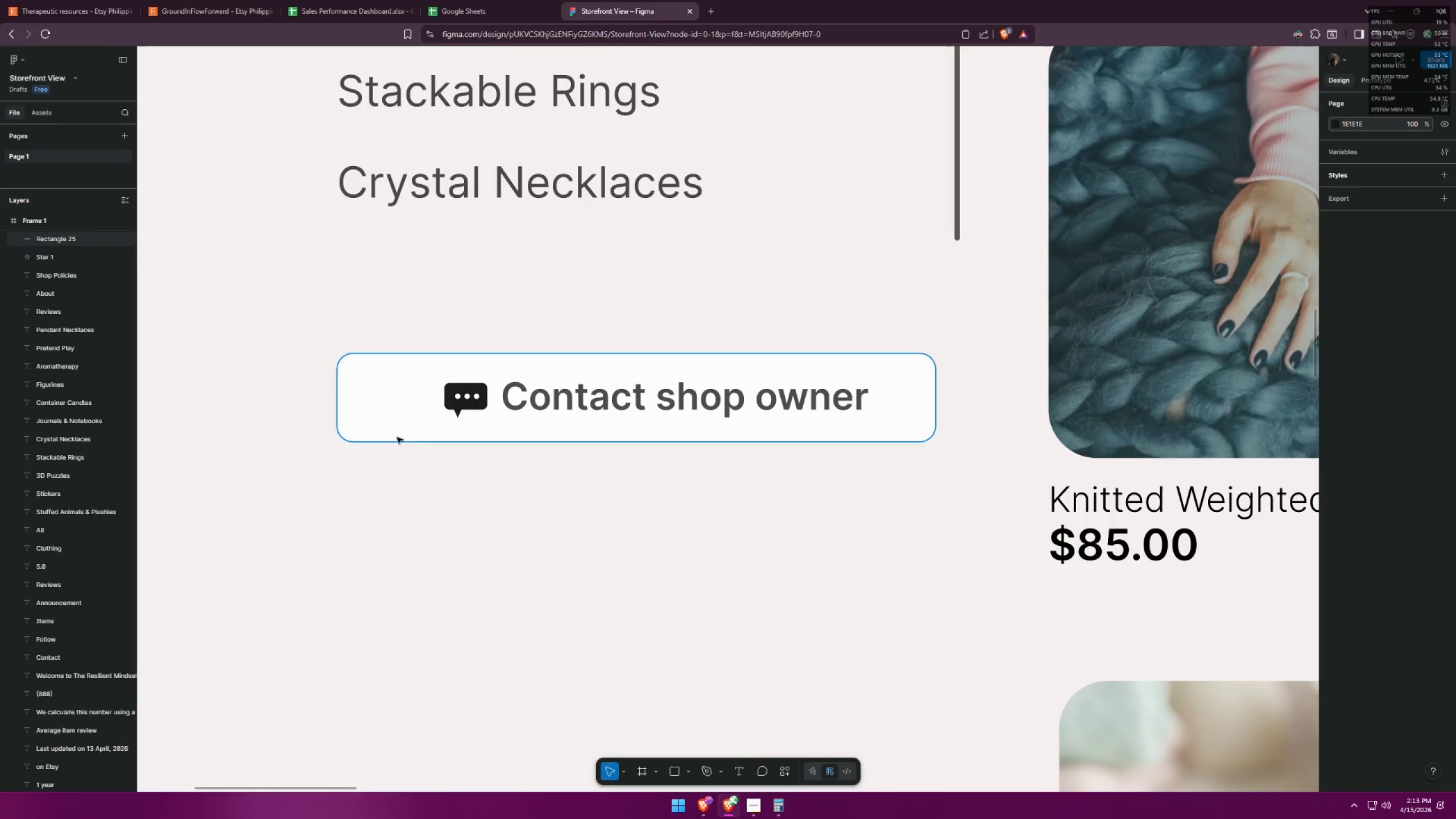 
left_click([475, 533])
 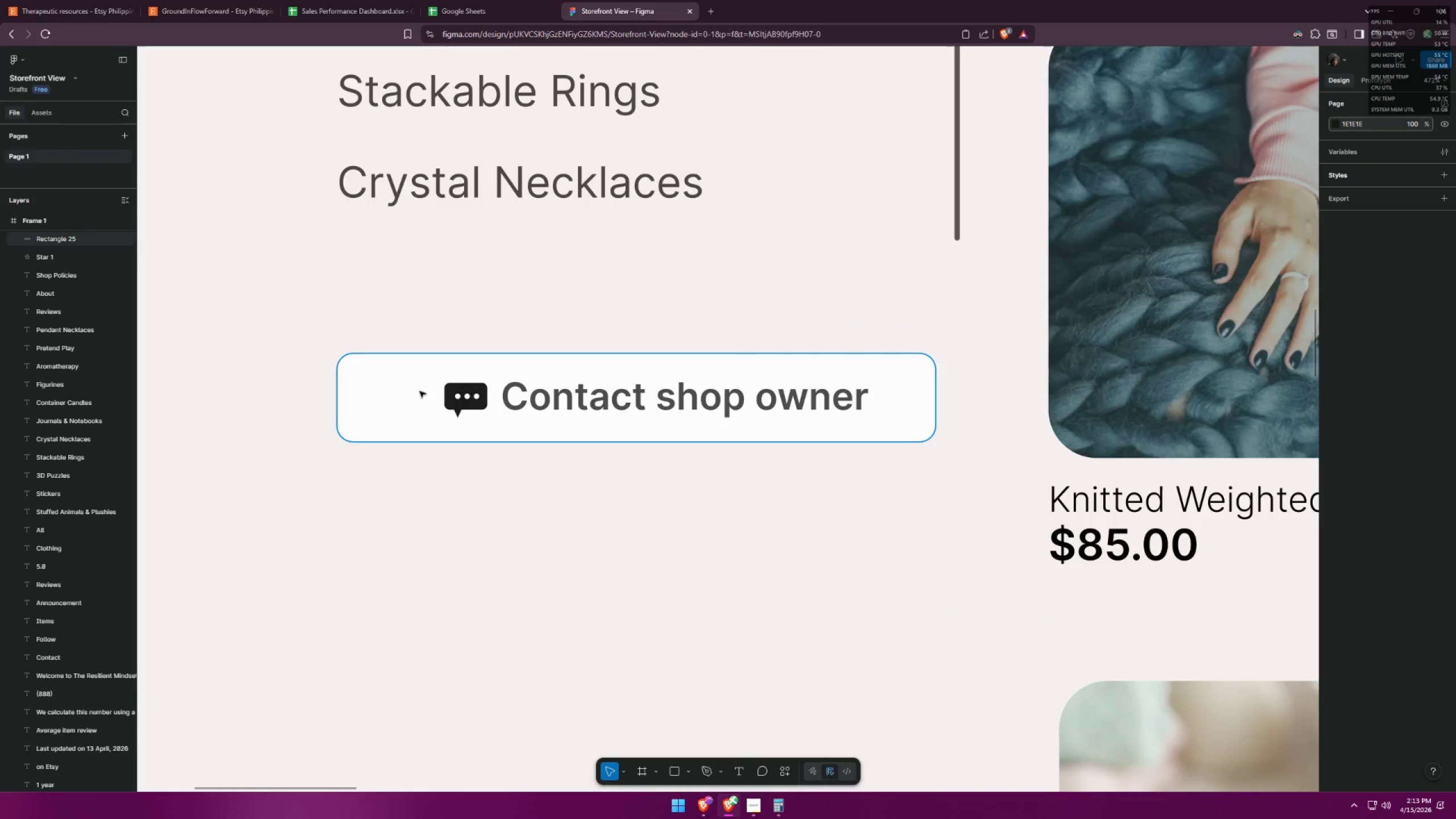 
left_click_drag(start_coordinate=[419, 390], to_coordinate=[453, 390])
 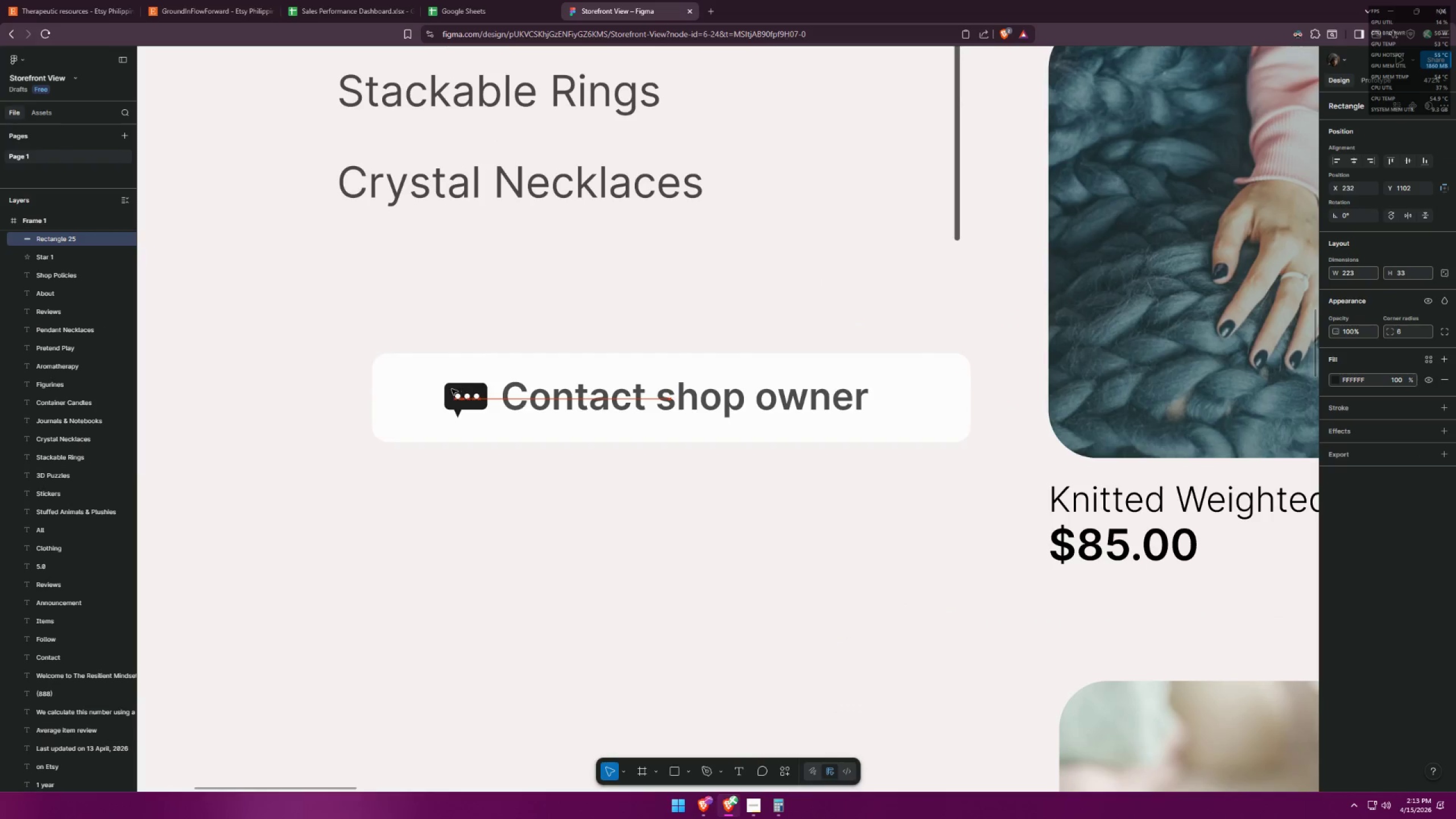 
key(Control+ControlLeft)
 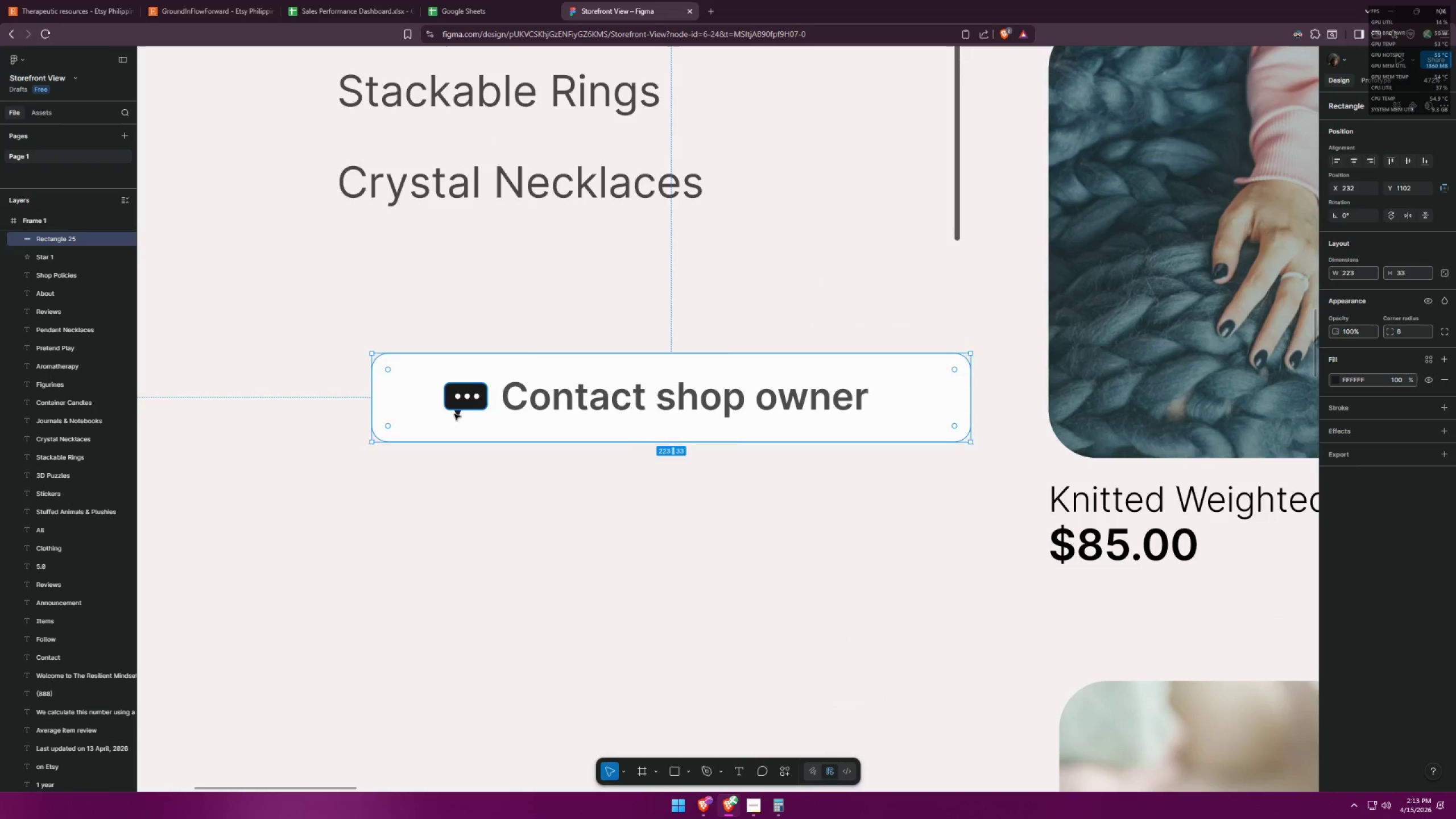 
key(Control+Z)
 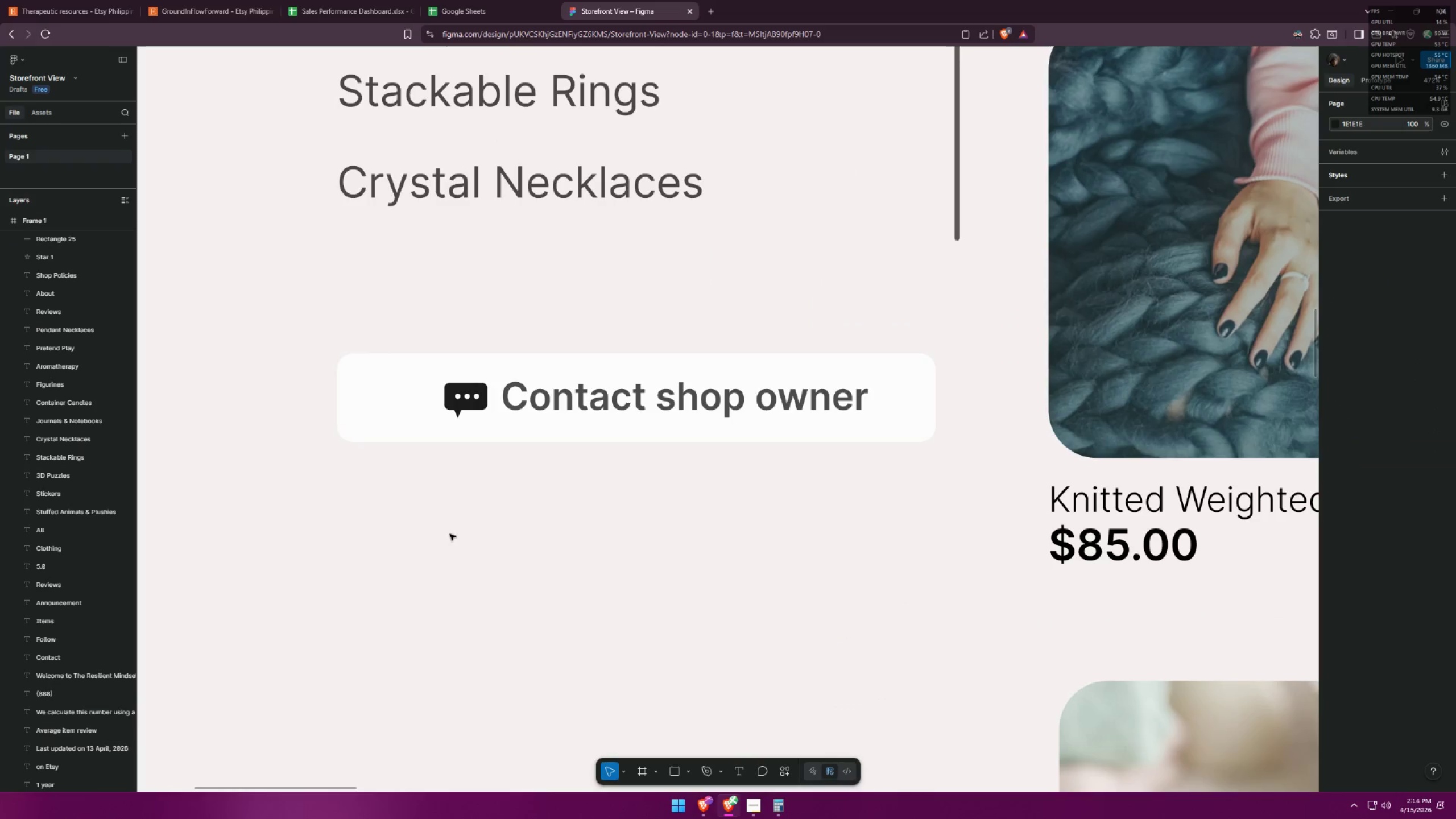 
left_click_drag(start_coordinate=[350, 537], to_coordinate=[403, 393])
 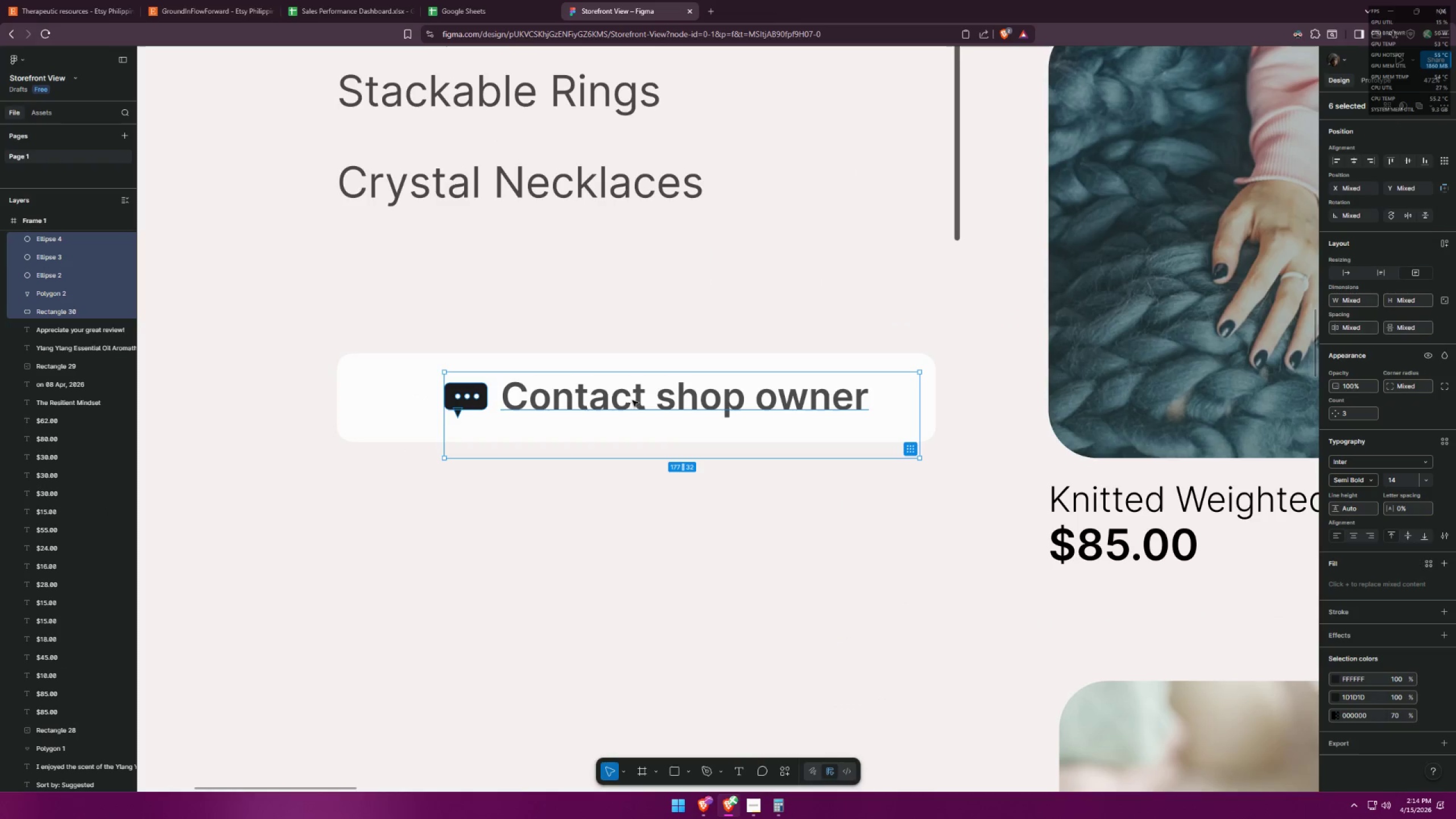 
hold_key(key=ShiftLeft, duration=0.34)
left_click([403, 393])
 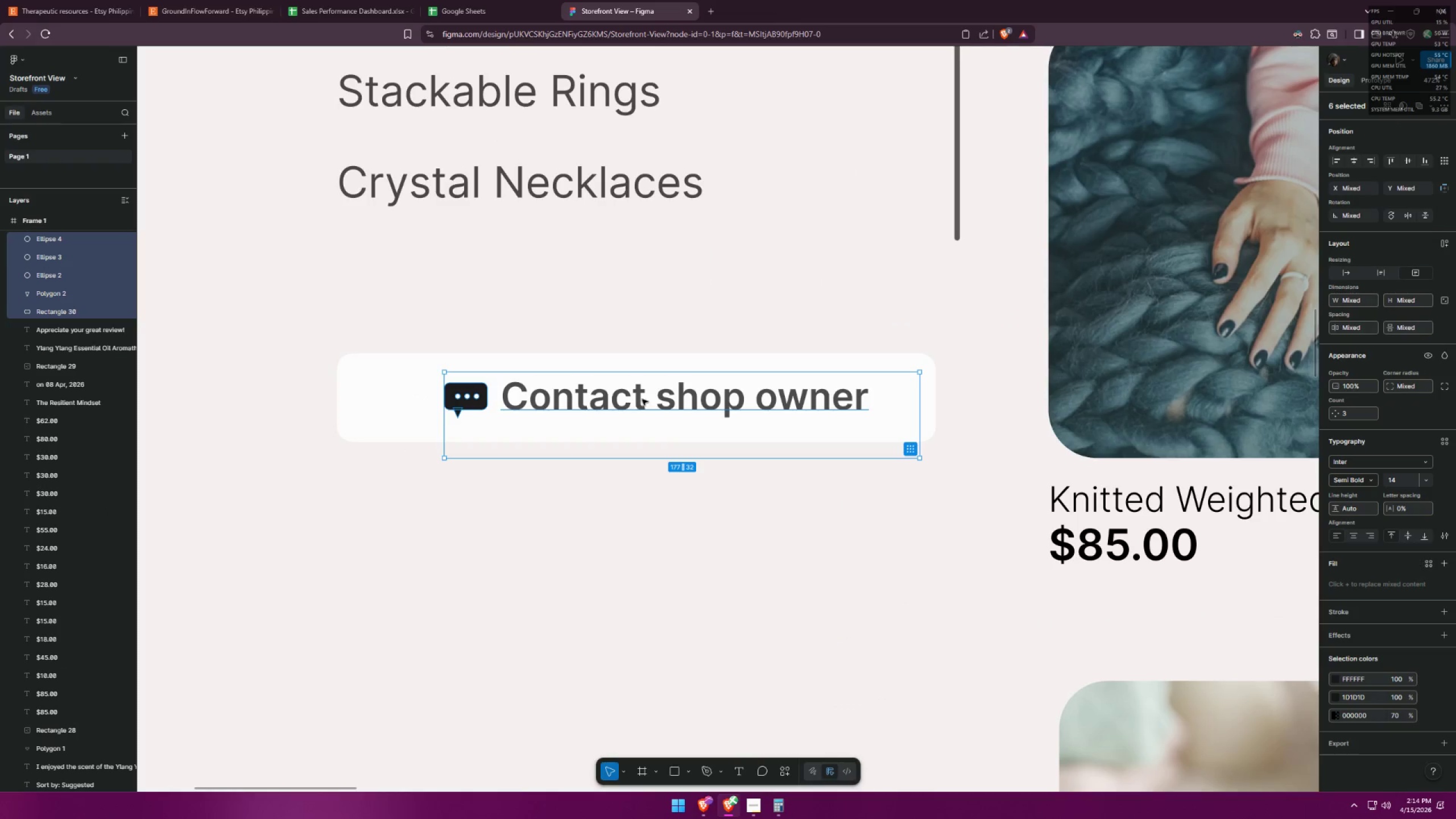 
left_click_drag(start_coordinate=[642, 399], to_coordinate=[618, 400])
 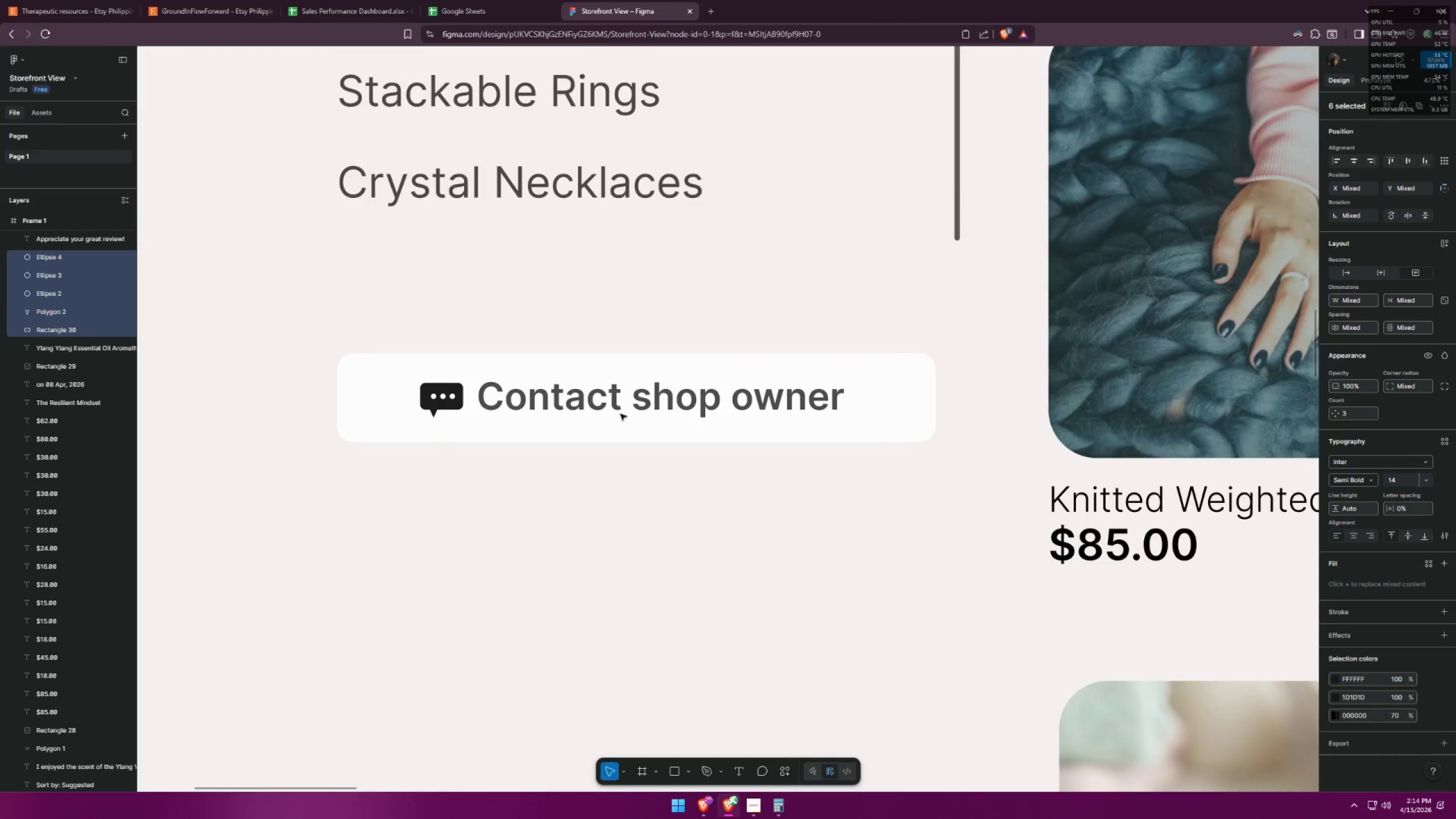 
hold_key(key=AltLeft, duration=1.05)
 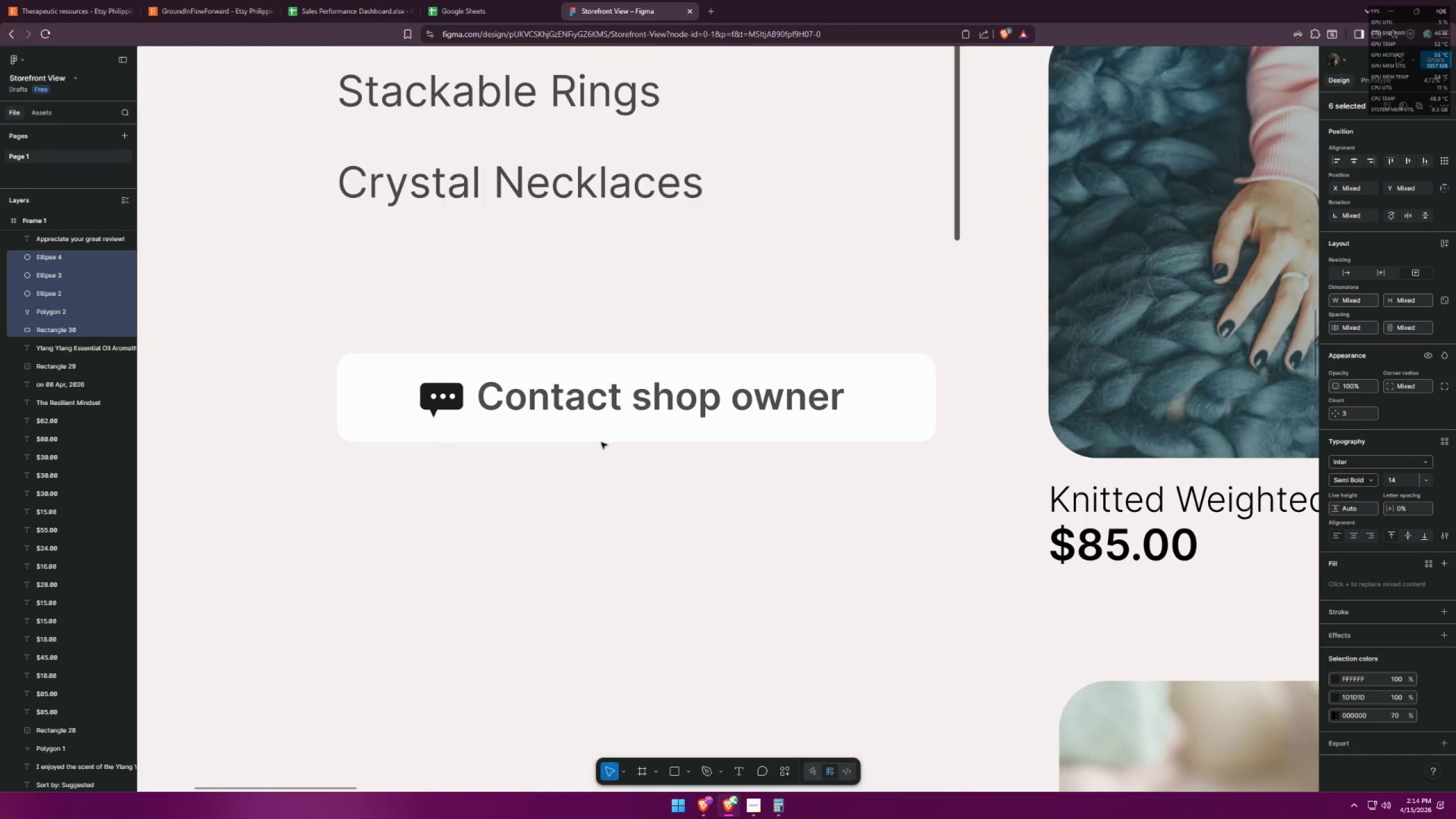 
left_click_drag(start_coordinate=[329, 533], to_coordinate=[767, 302])
 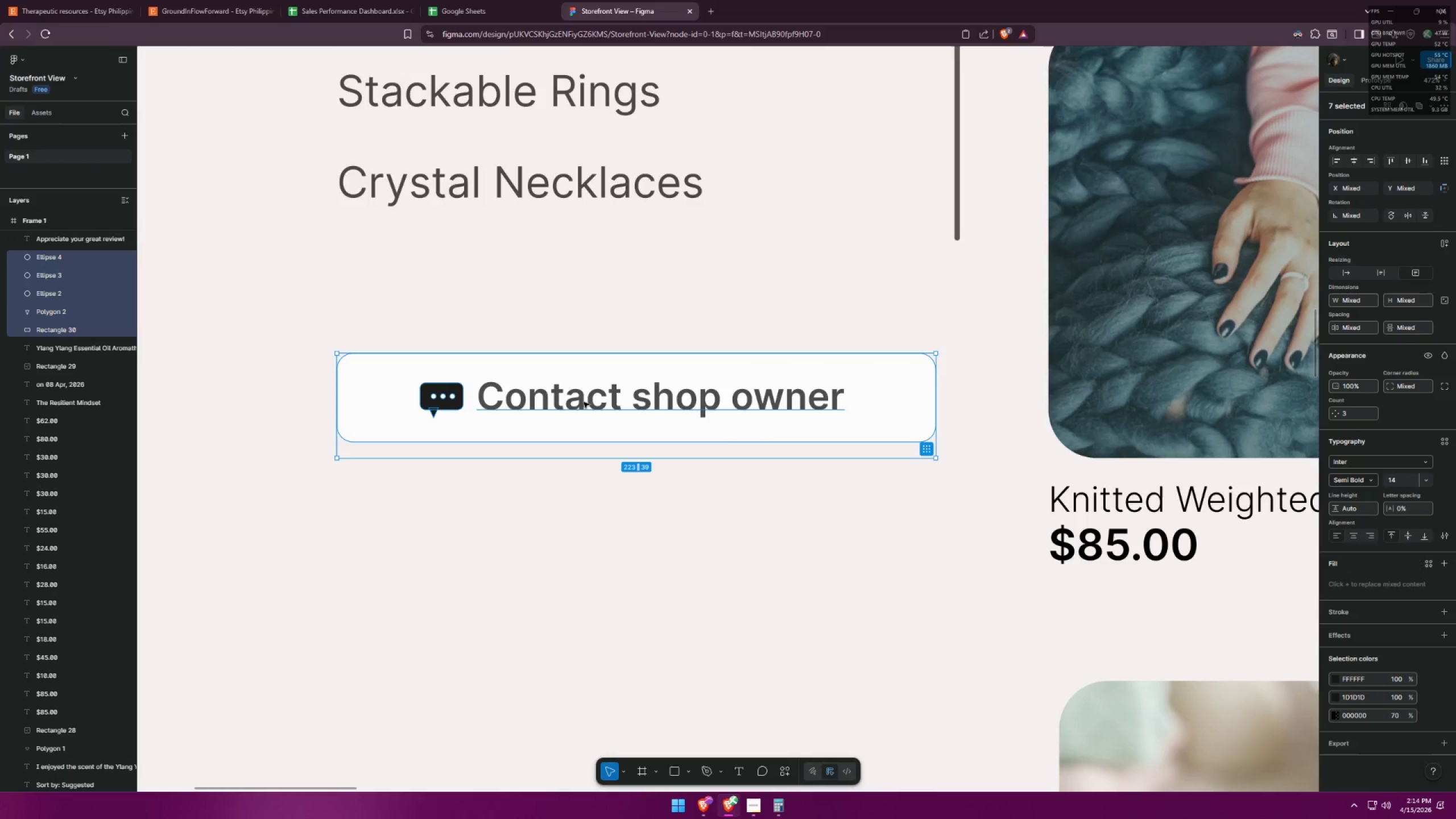 
key(Shift+ShiftLeft)
 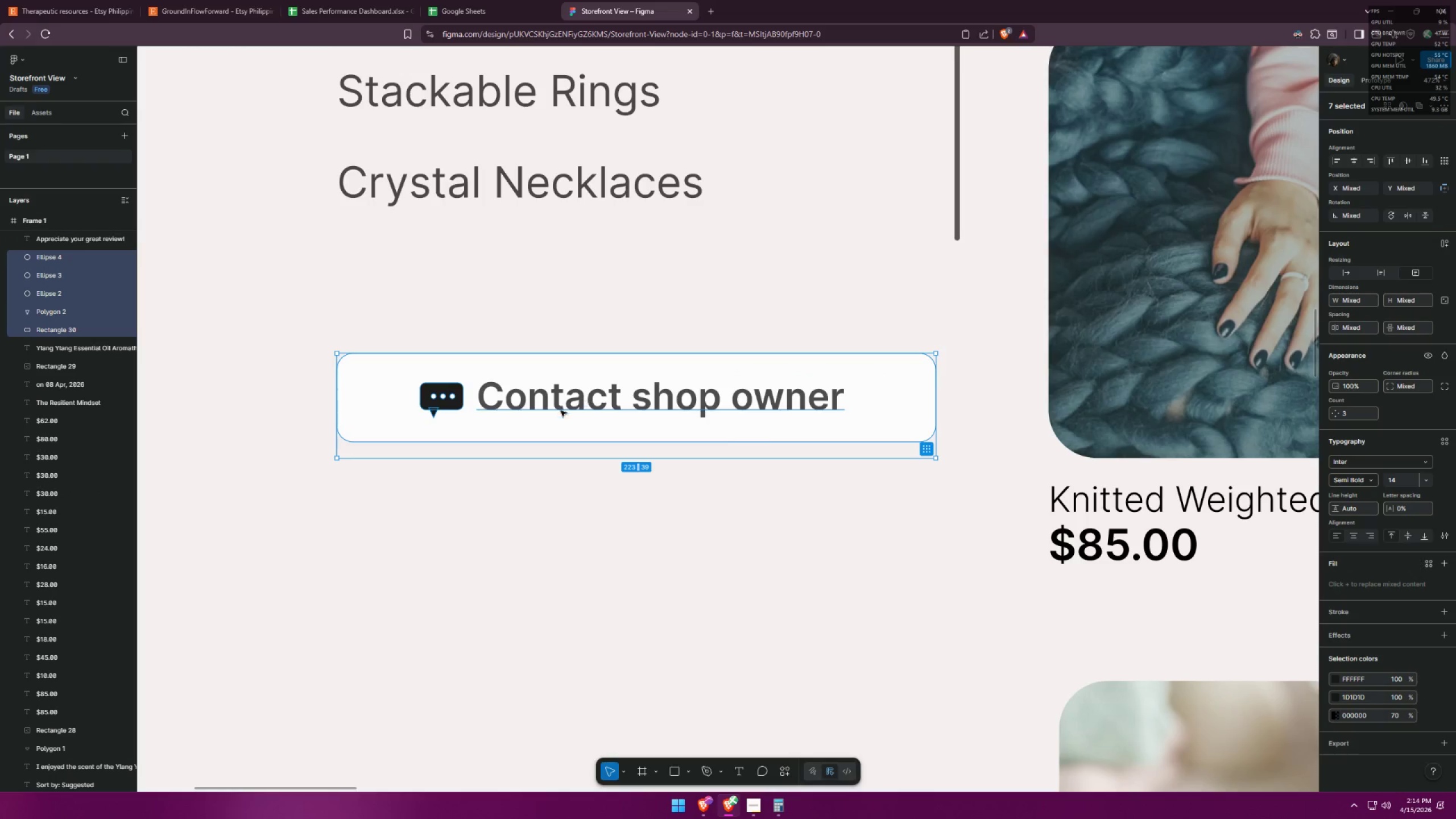 
hold_key(key=ShiftLeft, duration=0.38)
left_click([378, 424])
 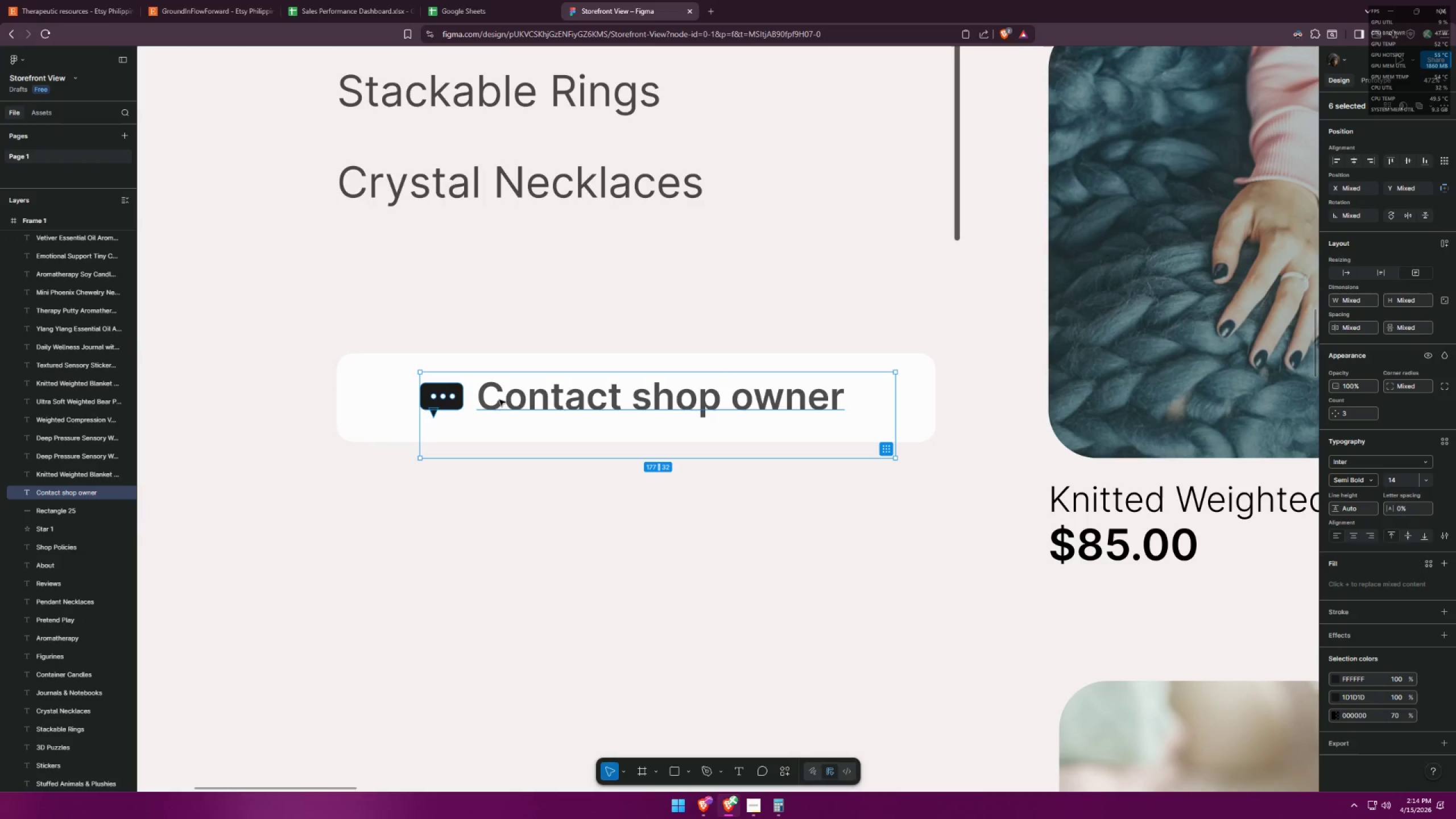 
hold_key(key=ShiftLeft, duration=1.5)
left_click_drag(start_coordinate=[514, 398], to_coordinate=[514, 395])
 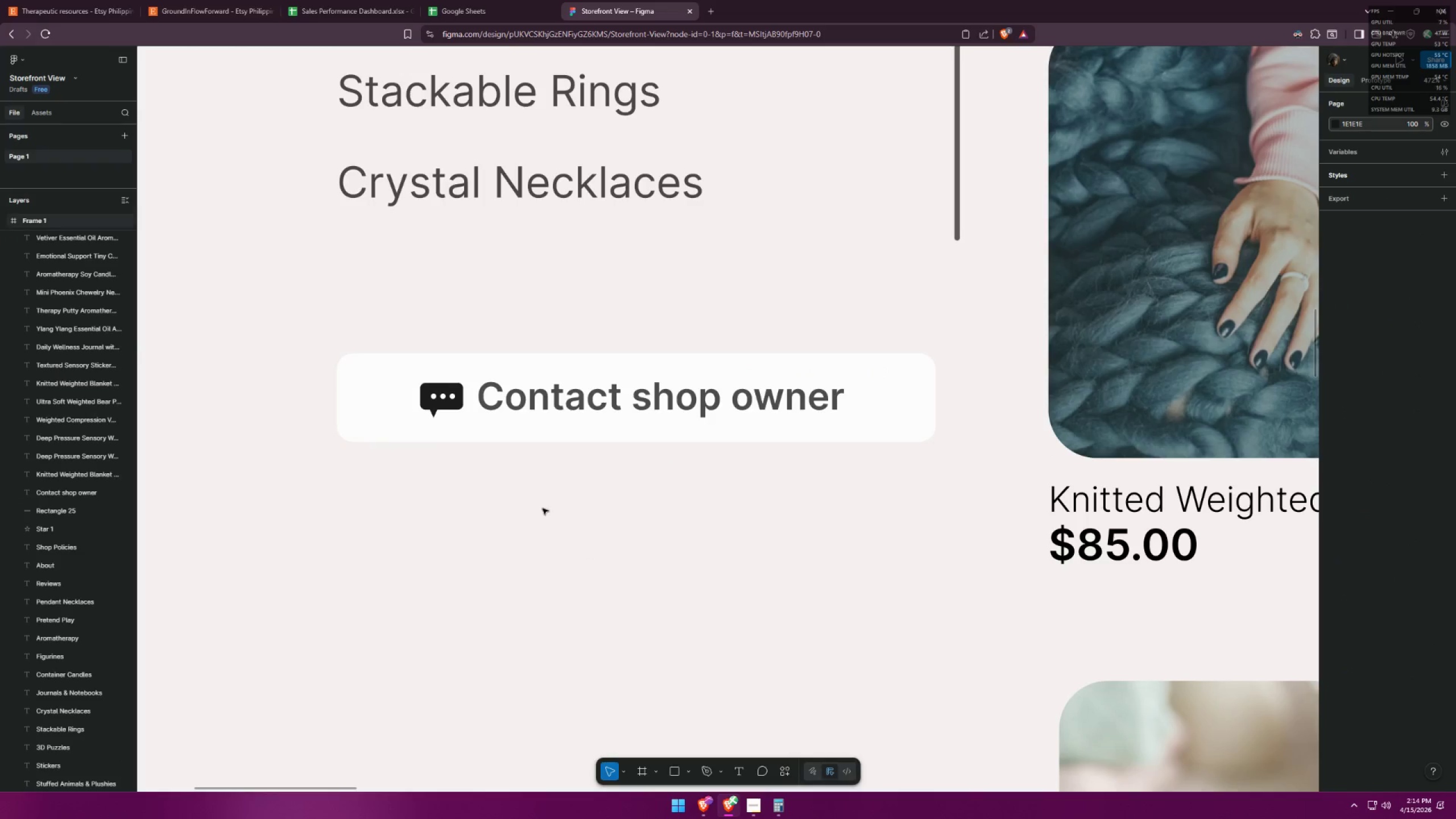 
hold_key(key=ShiftLeft, duration=0.62)
 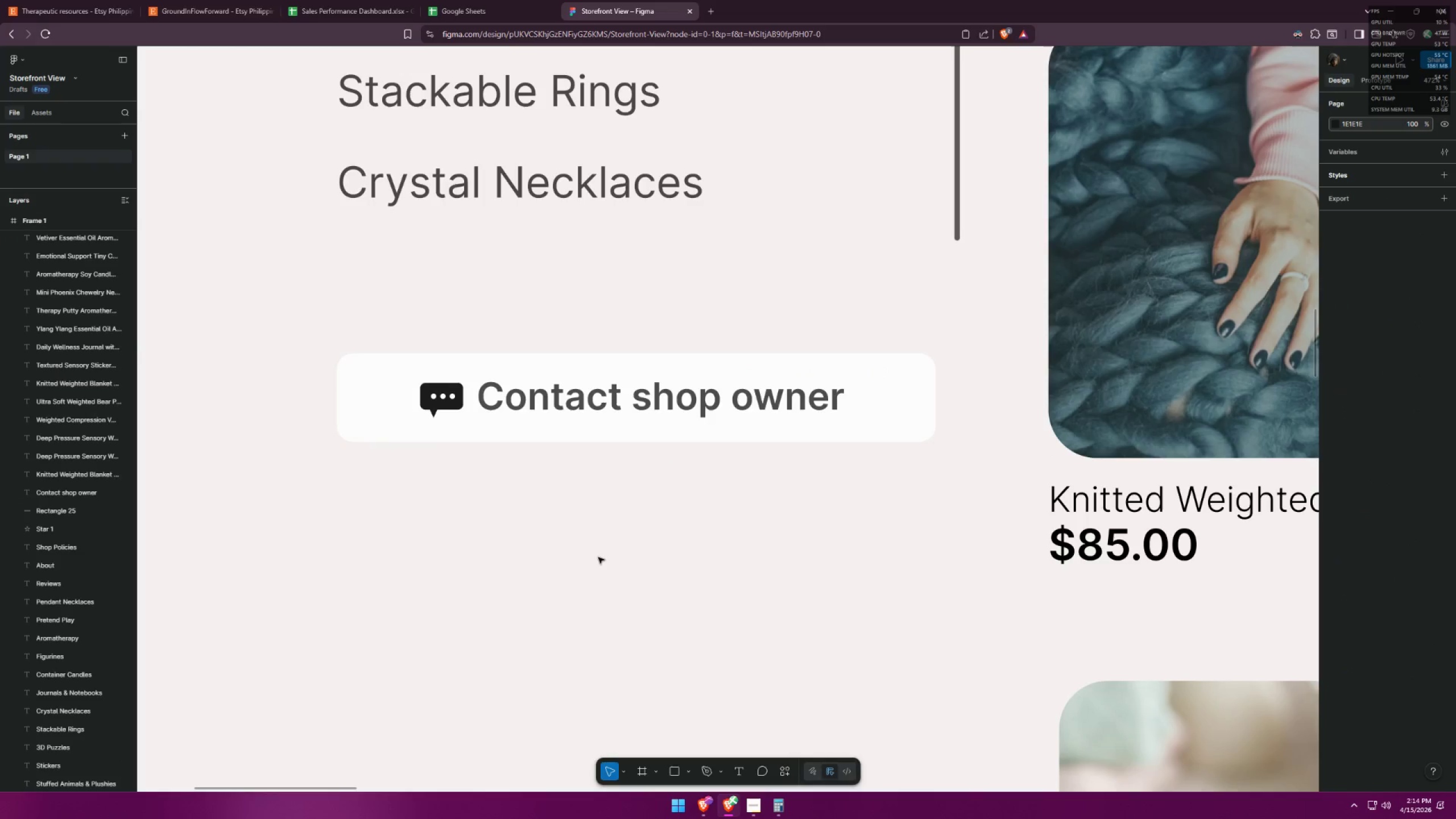 
hold_key(key=ControlLeft, duration=1.5)
hold_key(key=ControlLeft, duration=1.19)
scroll: coordinate [563, 301], scroll_direction: down, amount: 12.0
 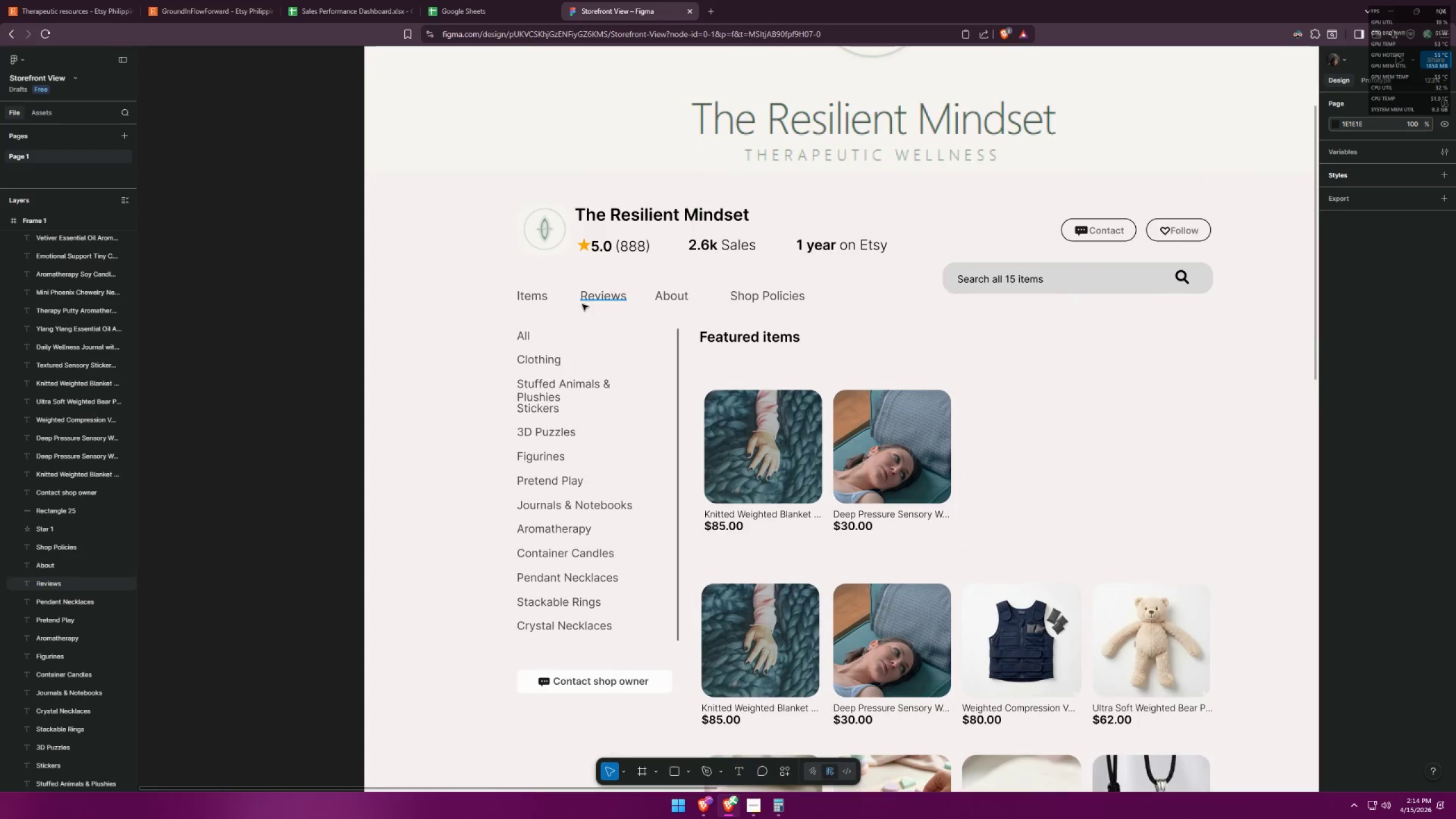 
hold_key(key=ControlLeft, duration=0.89)
scroll: coordinate [616, 178], scroll_direction: down, amount: 8.0
 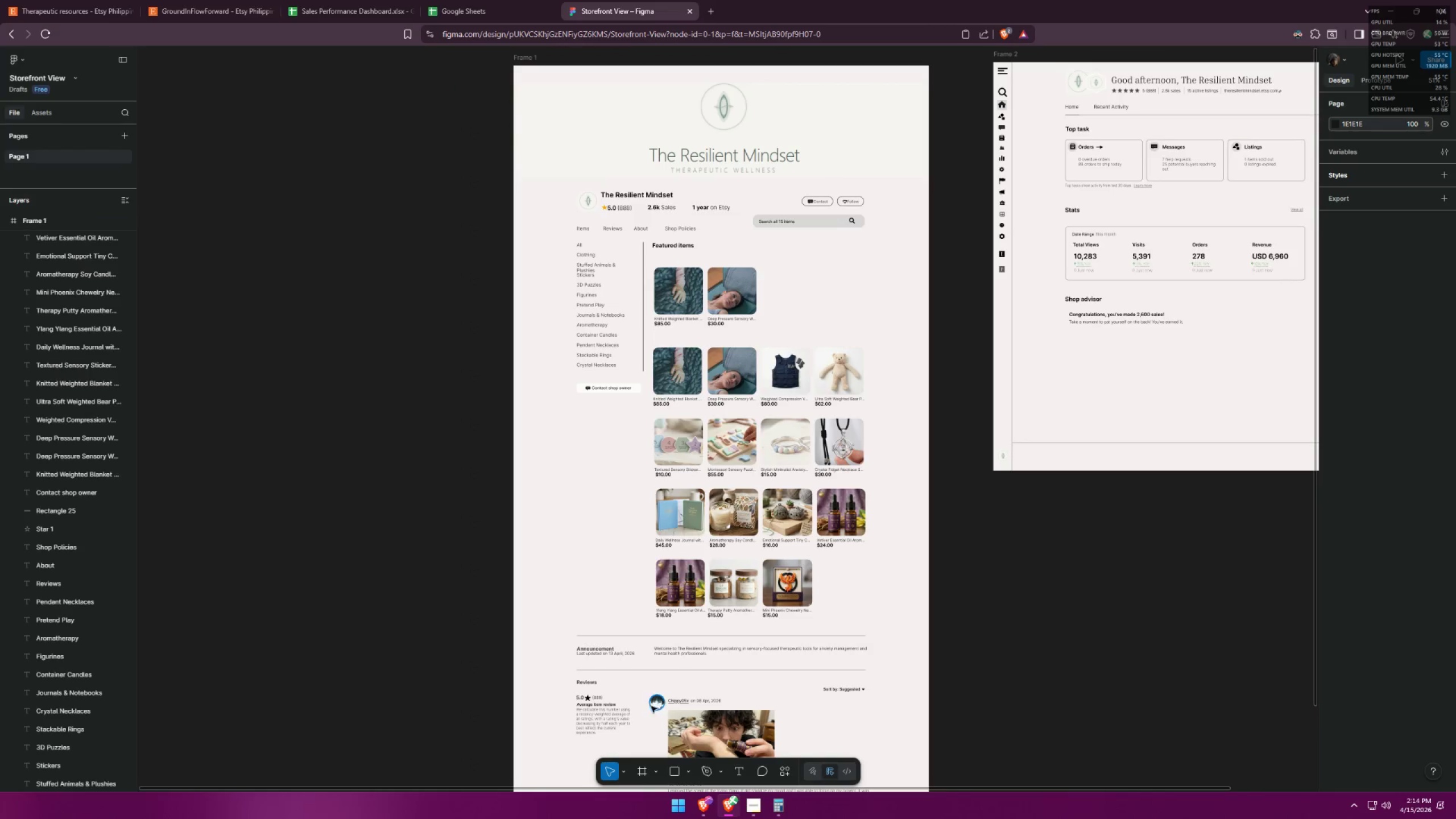 
hold_key(key=ControlLeft, duration=1.52)
 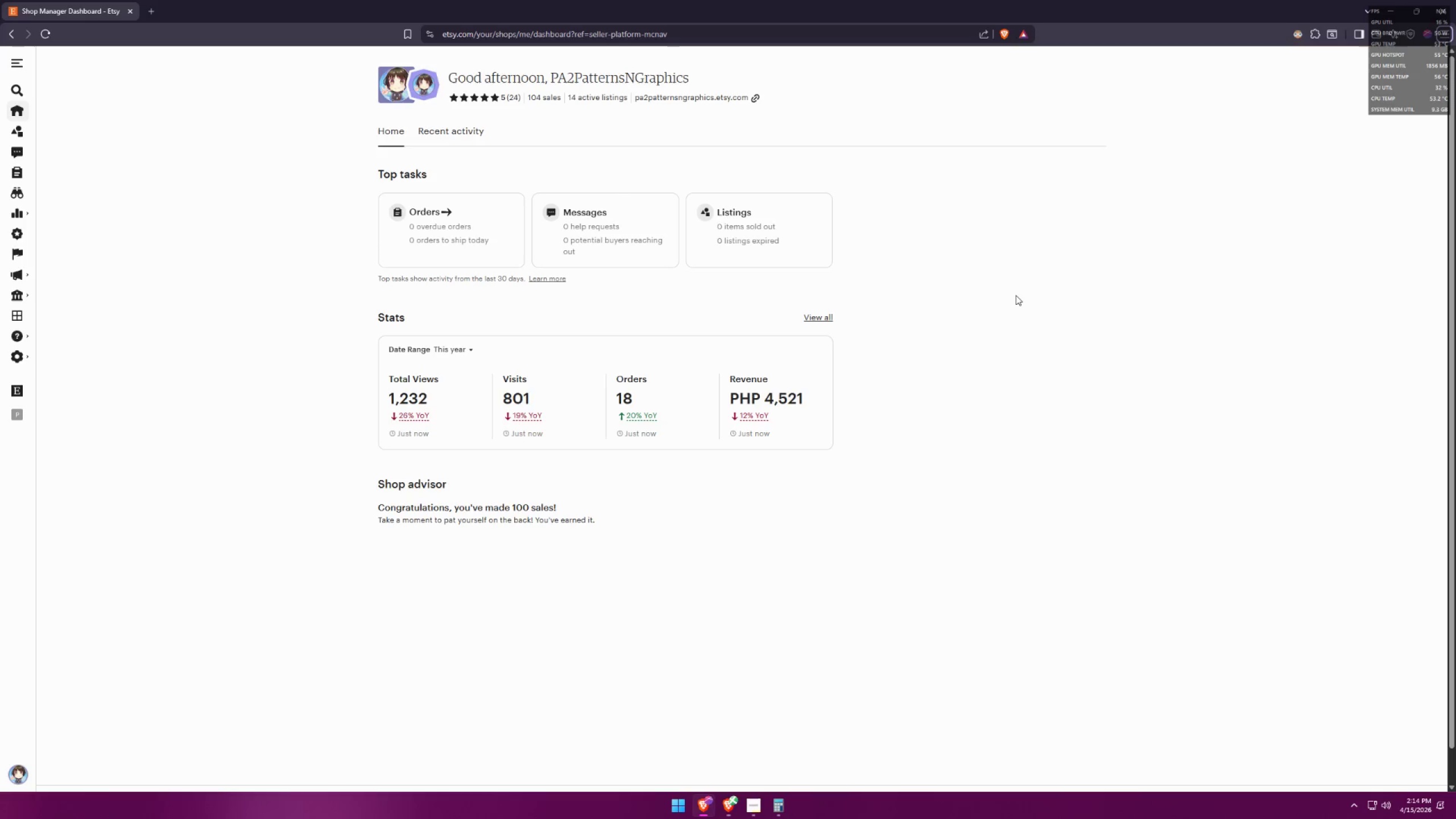 
key(Control+ControlLeft)
 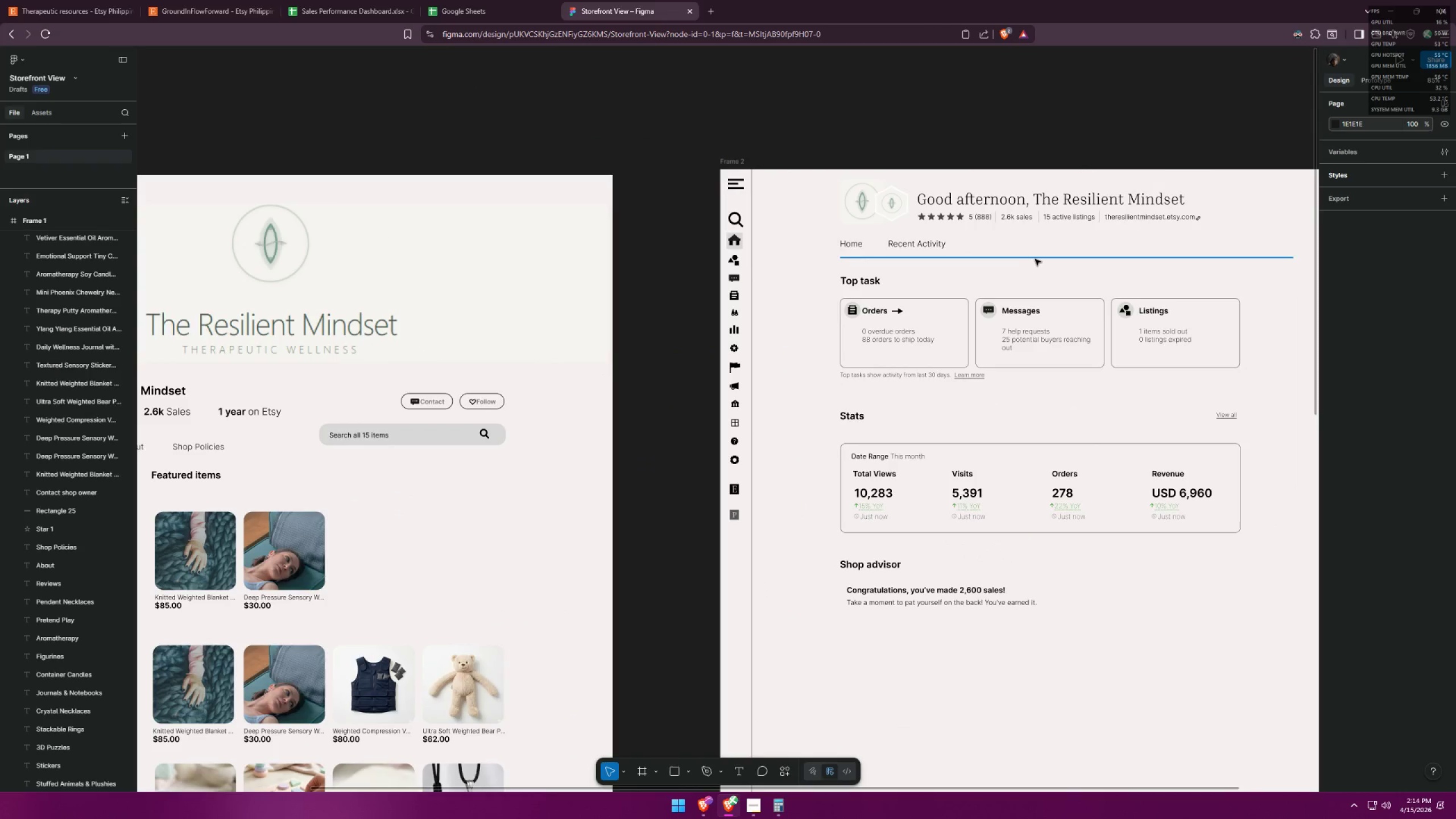 
key(Control+ControlLeft)
 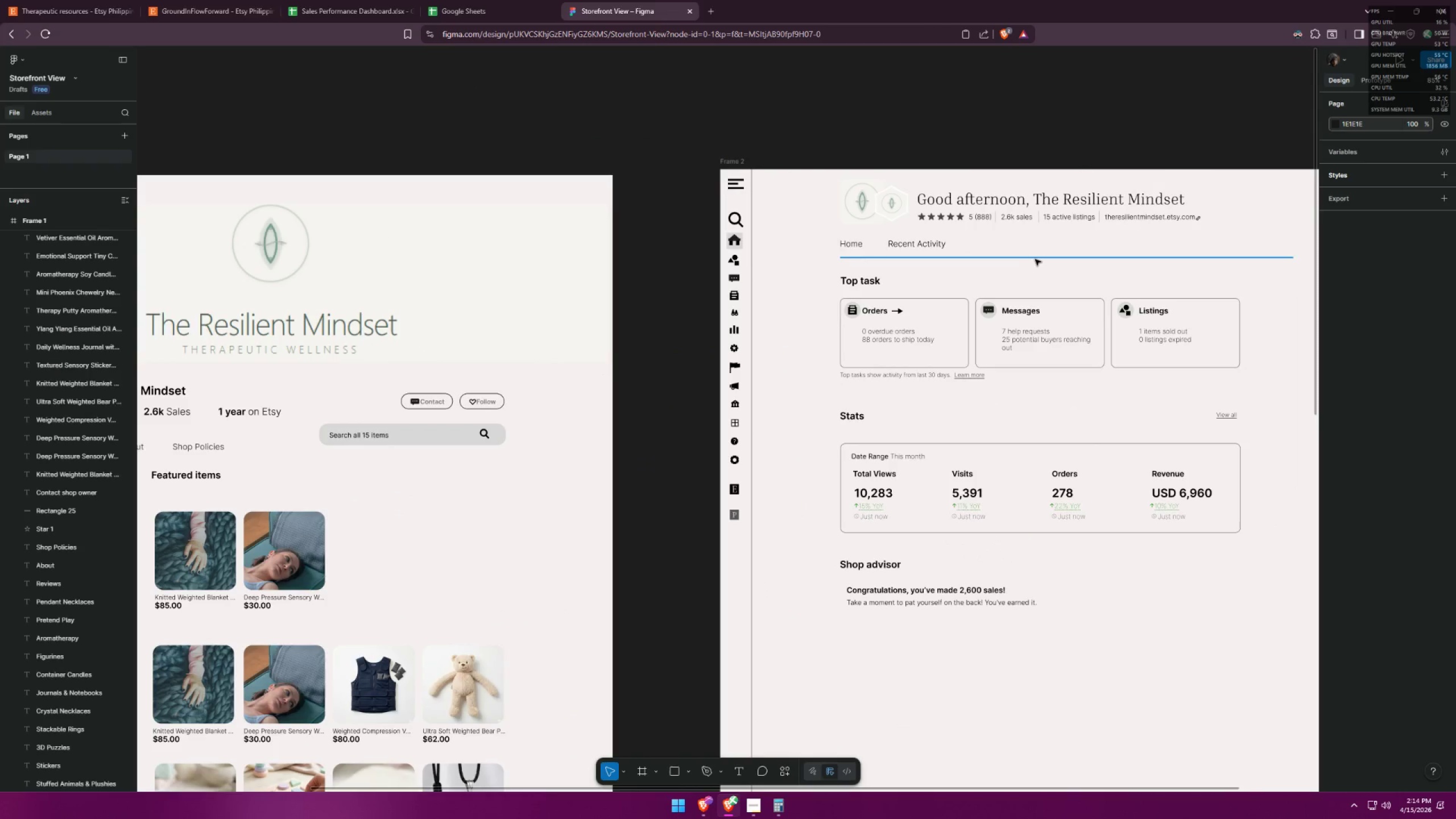 
key(Control+ControlLeft)
 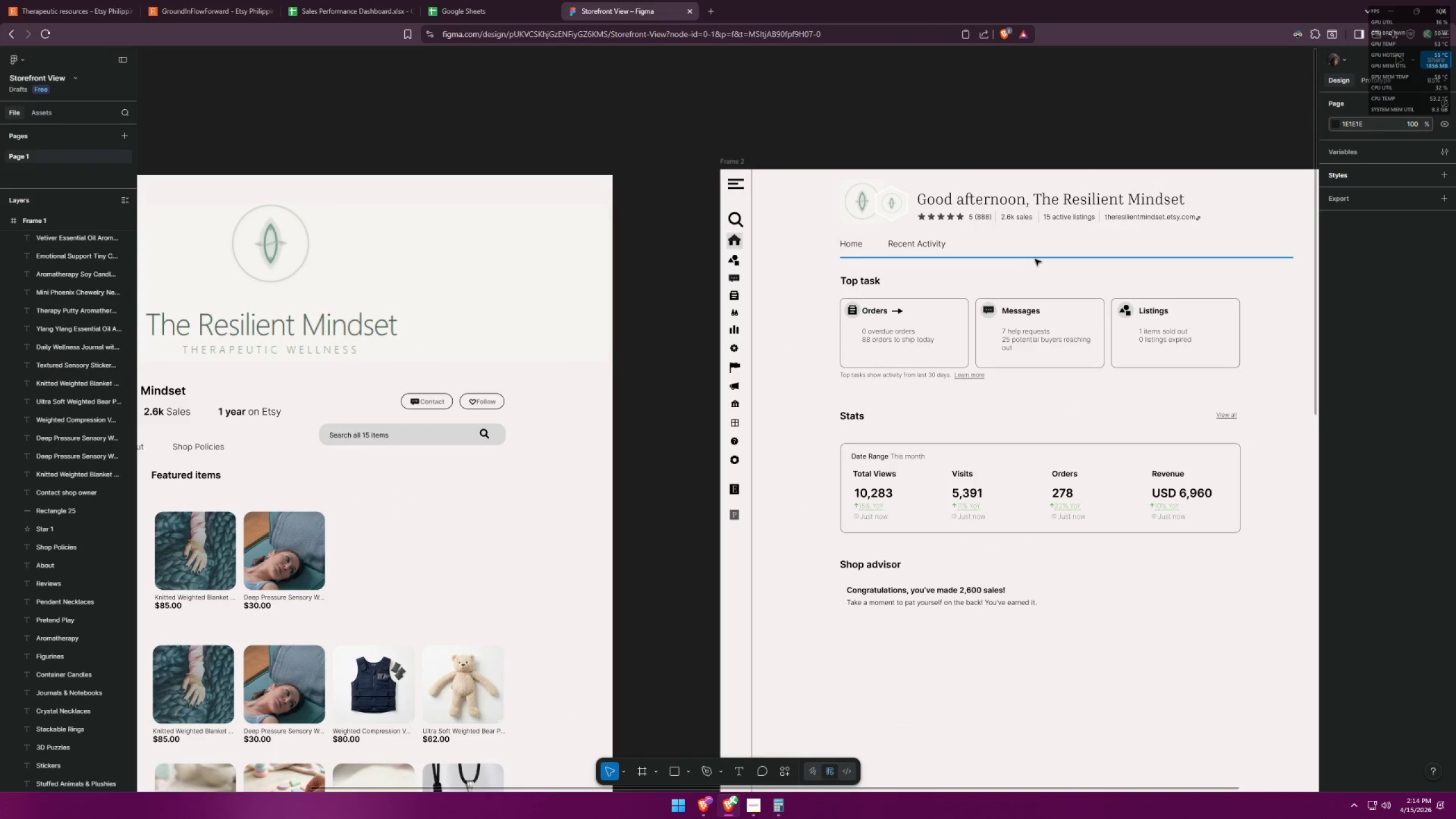 
key(Control+ControlLeft)
 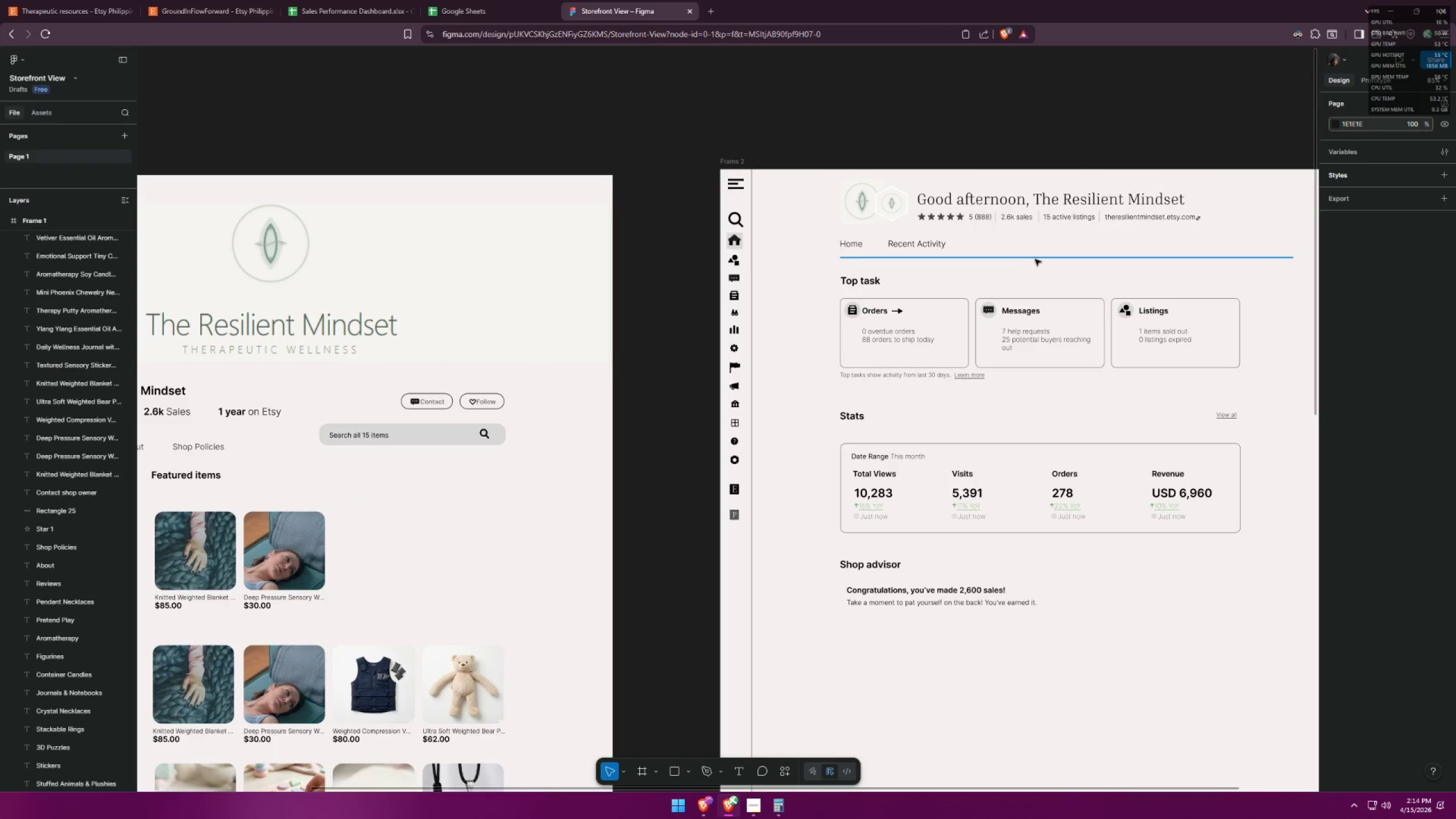 
scroll: coordinate [1083, 298], scroll_direction: up, amount: 5.0
 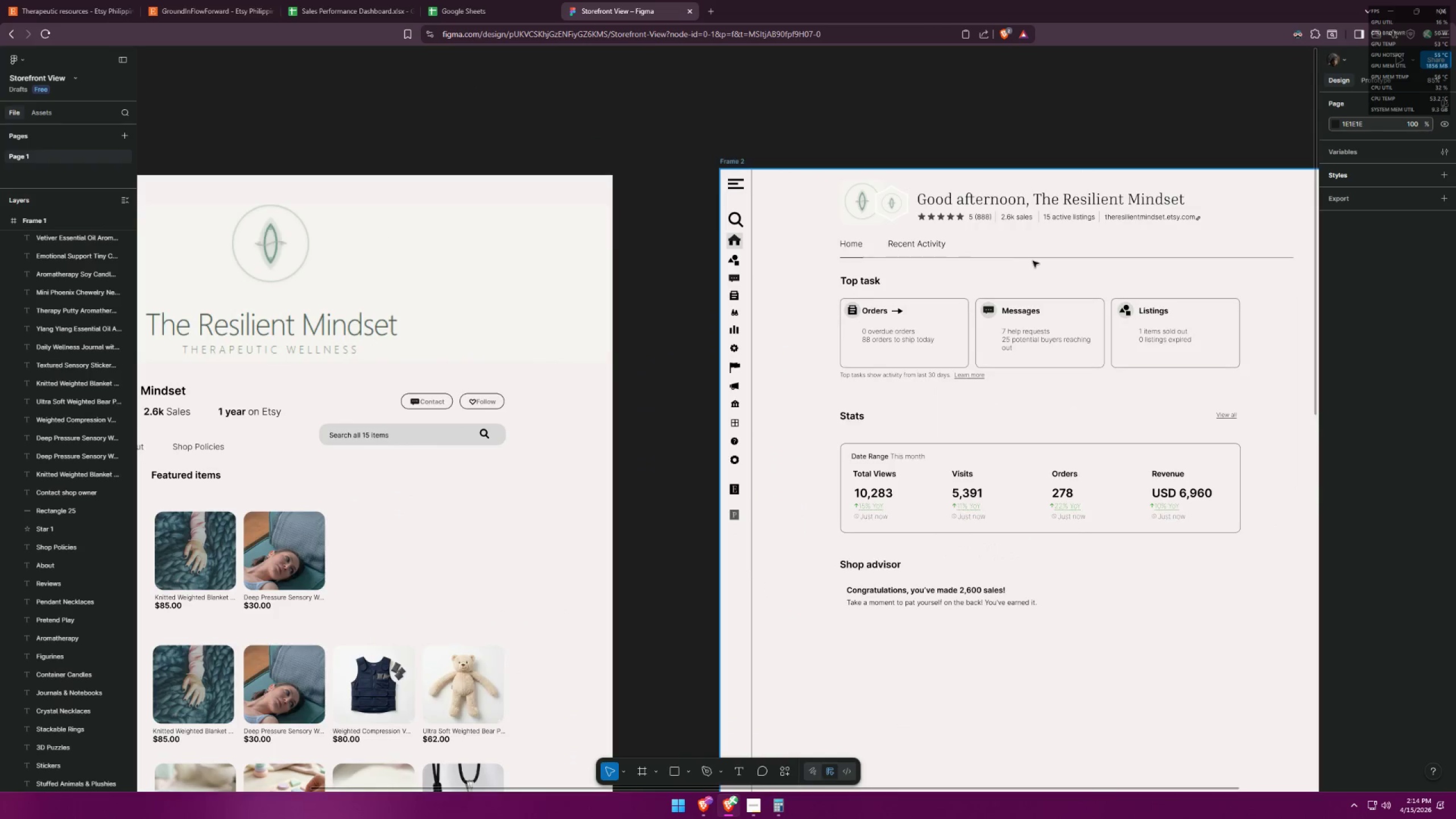 
key(Alt+AltLeft)
 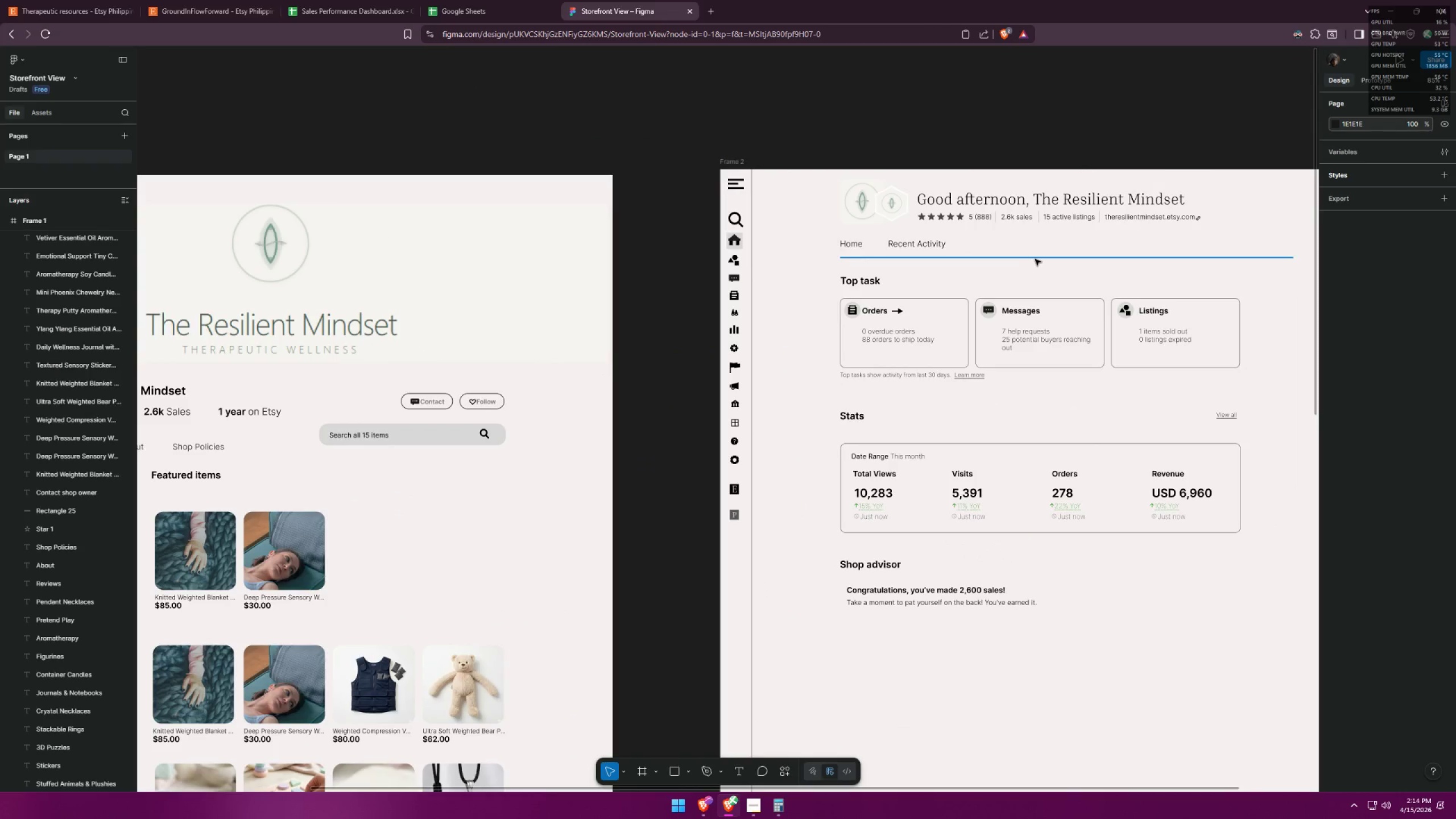 
key(Alt+Tab)
 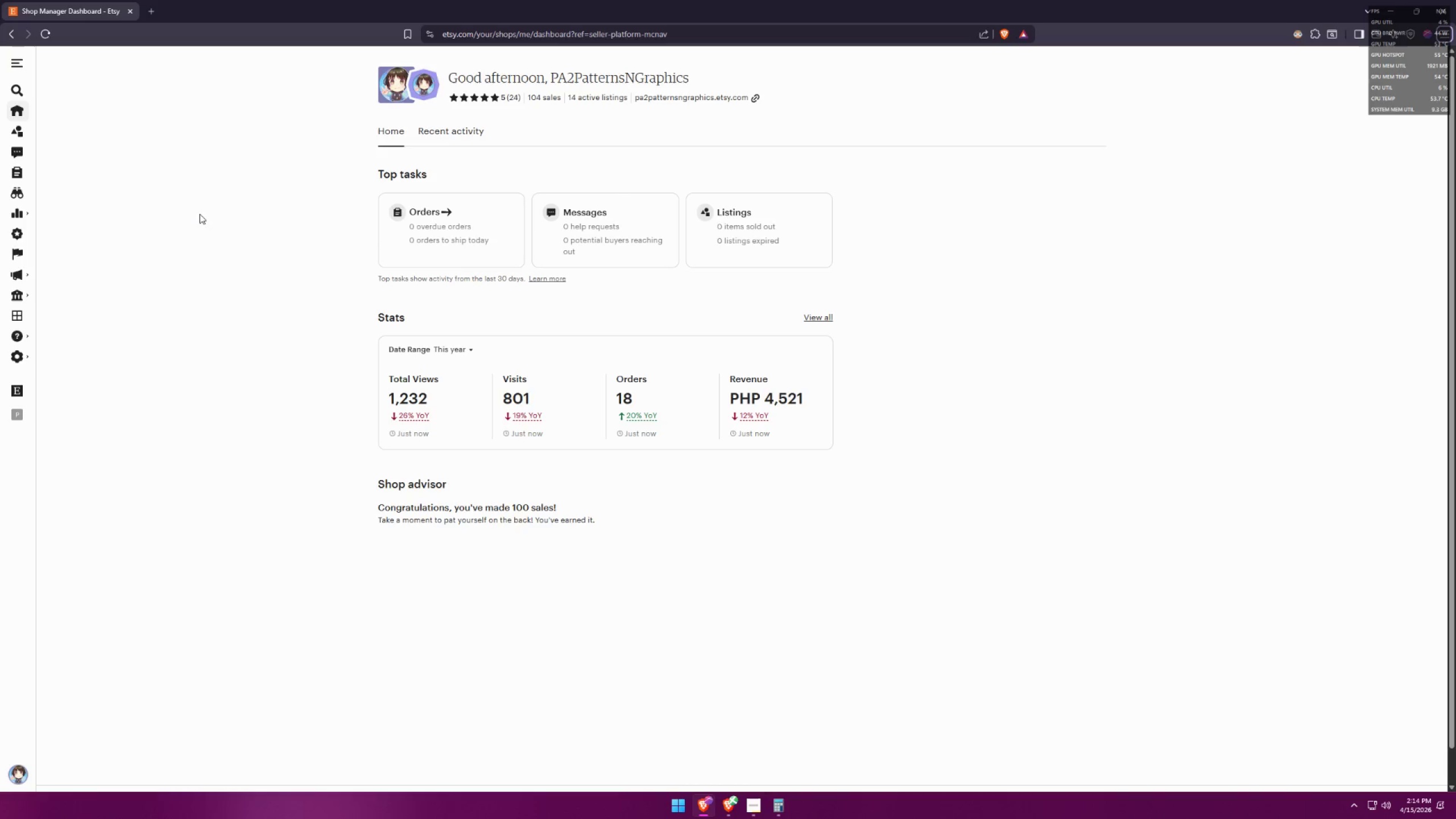 
key(Alt+AltLeft)
 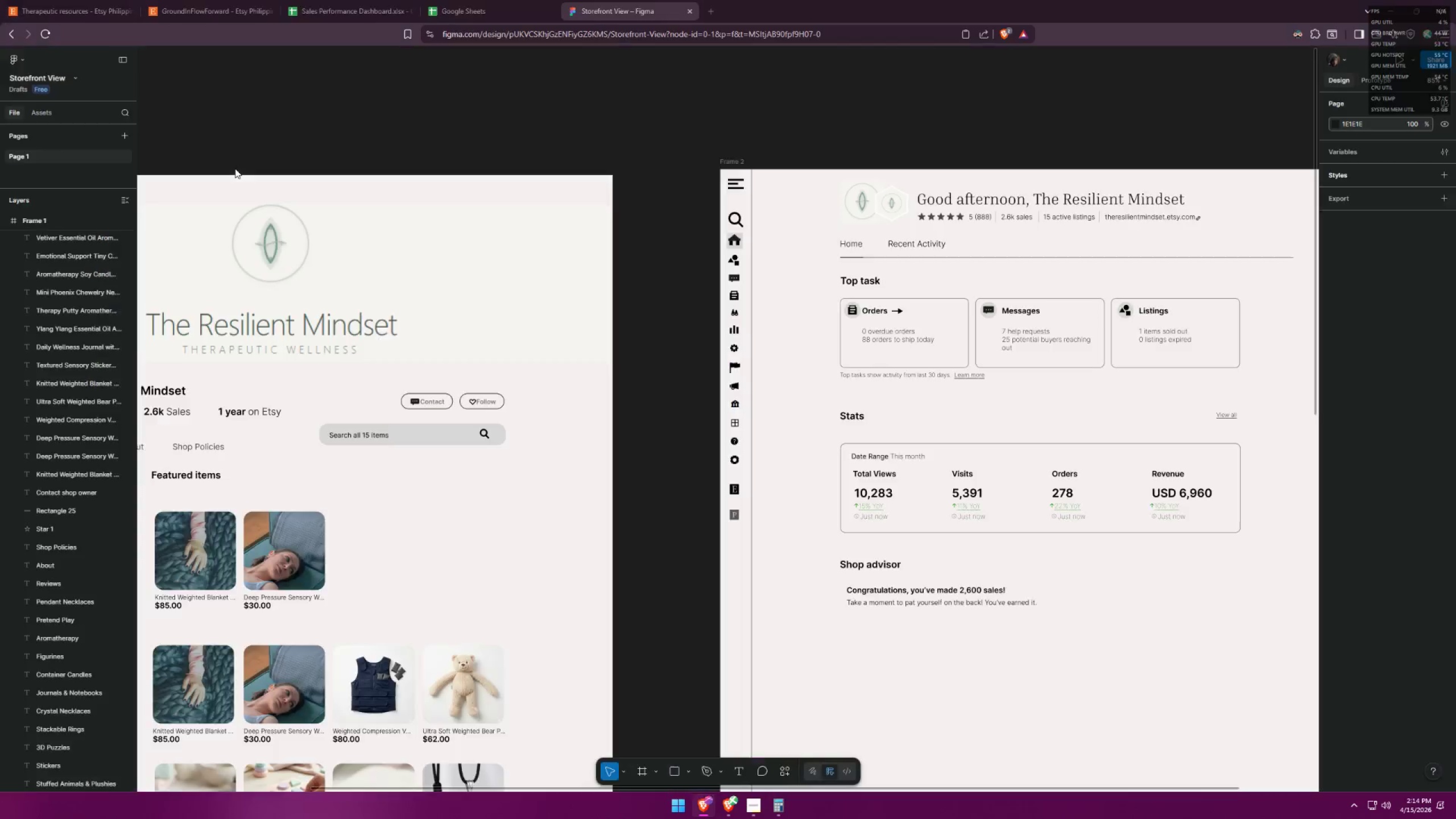 
key(Alt+Tab)
 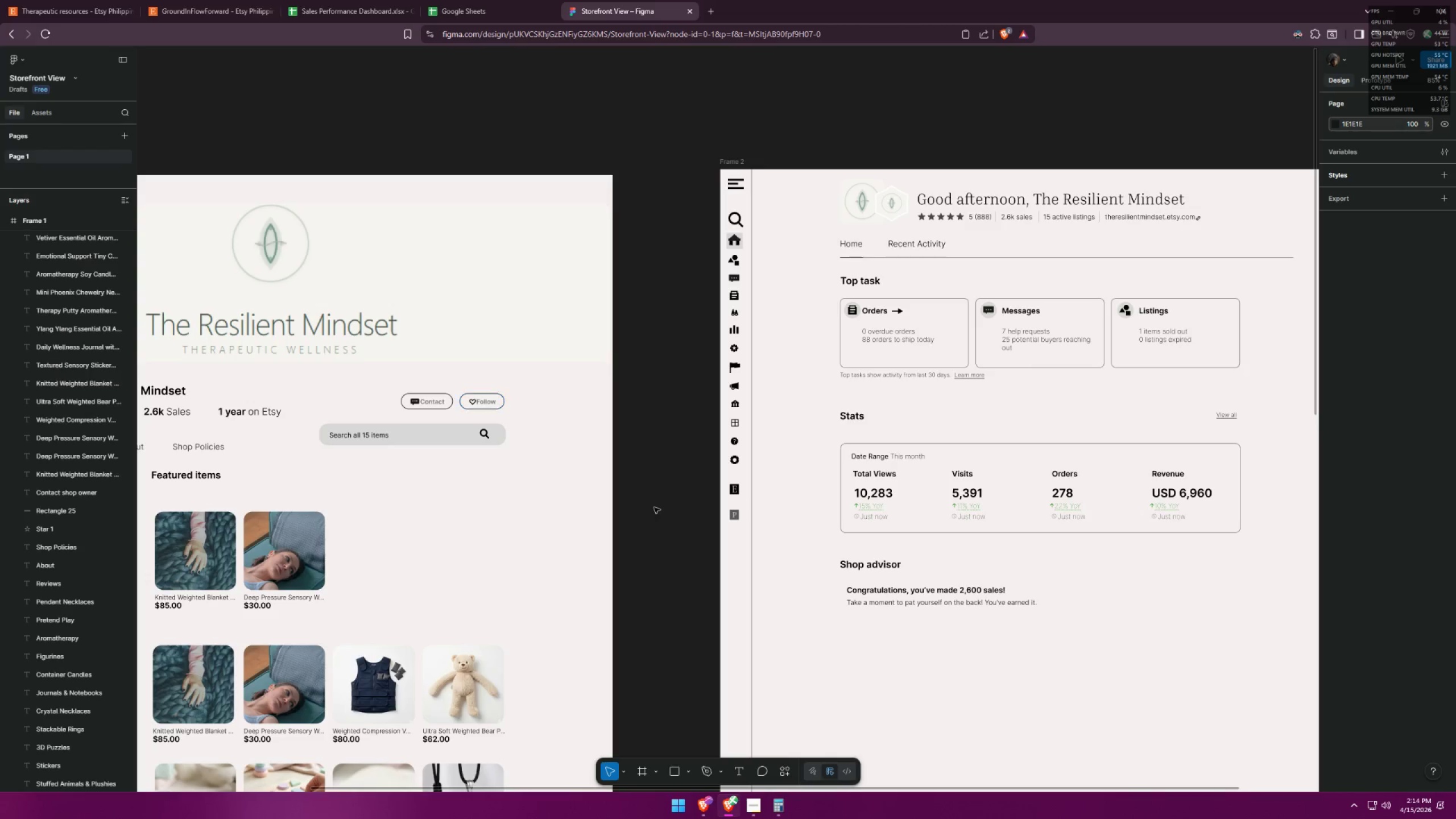 
hold_key(key=ControlLeft, duration=1.39)
scroll: coordinate [763, 450], scroll_direction: up, amount: 6.0
 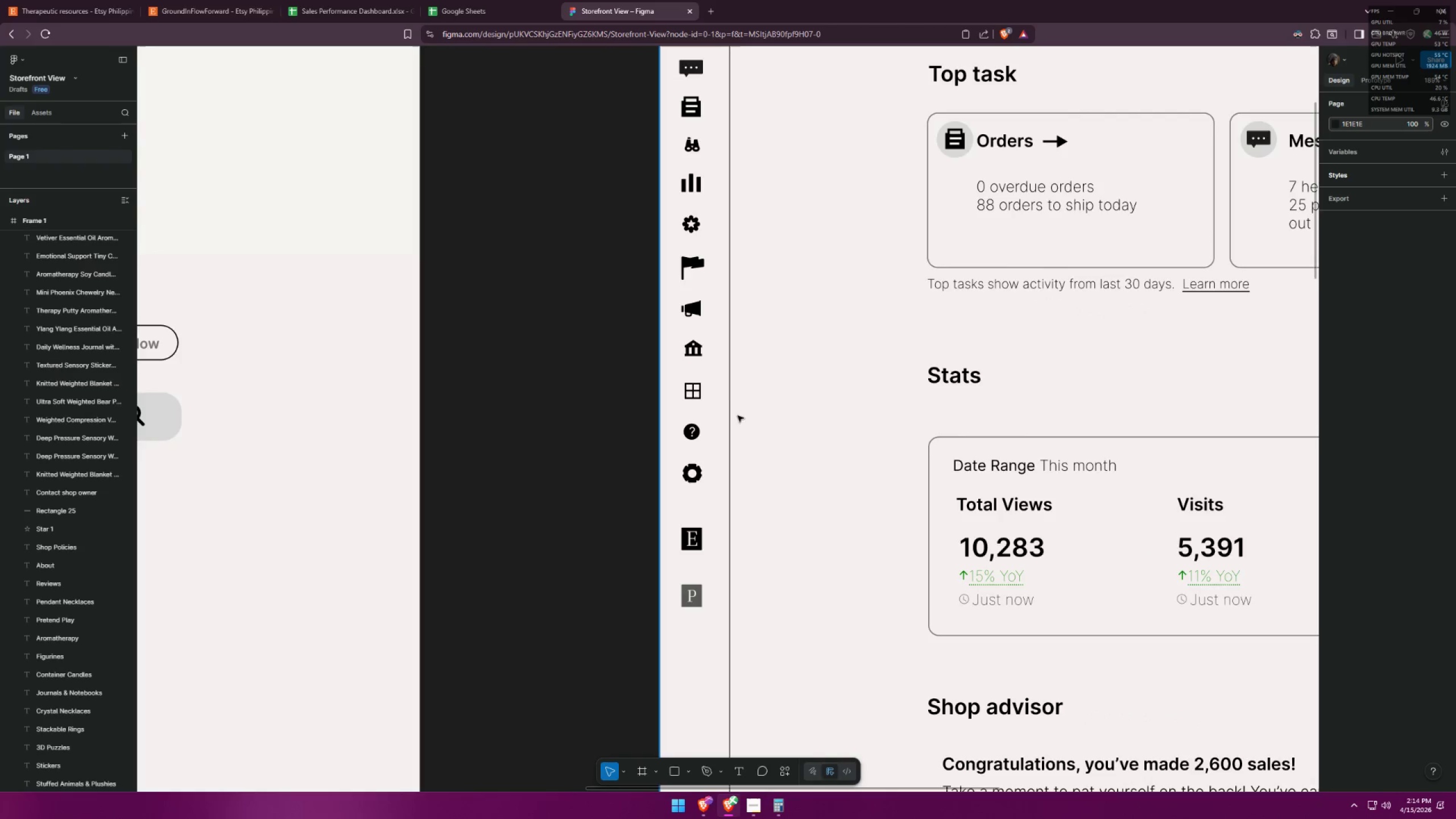 
key(Alt+AltLeft)
 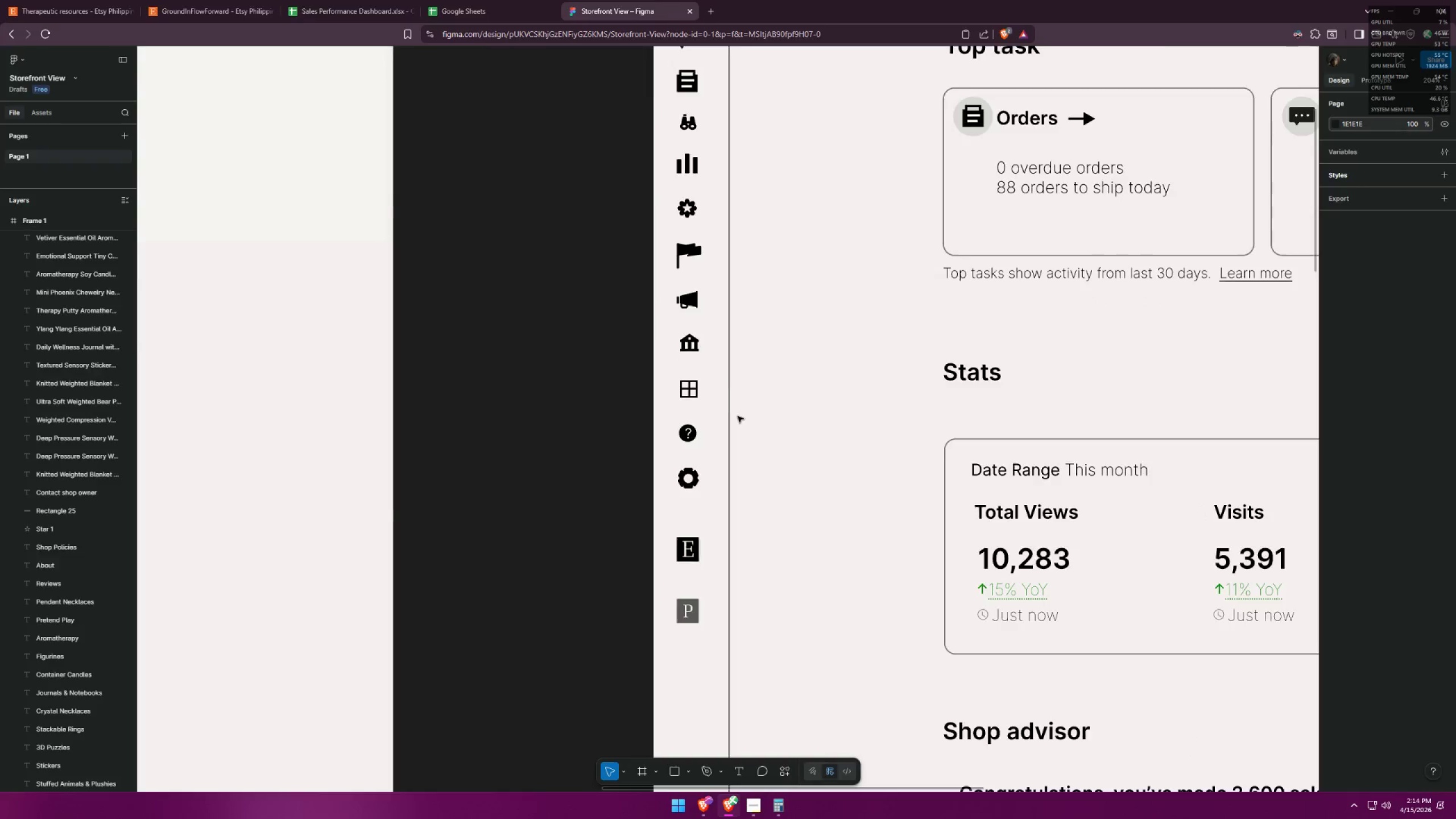 
key(Alt+Tab)
 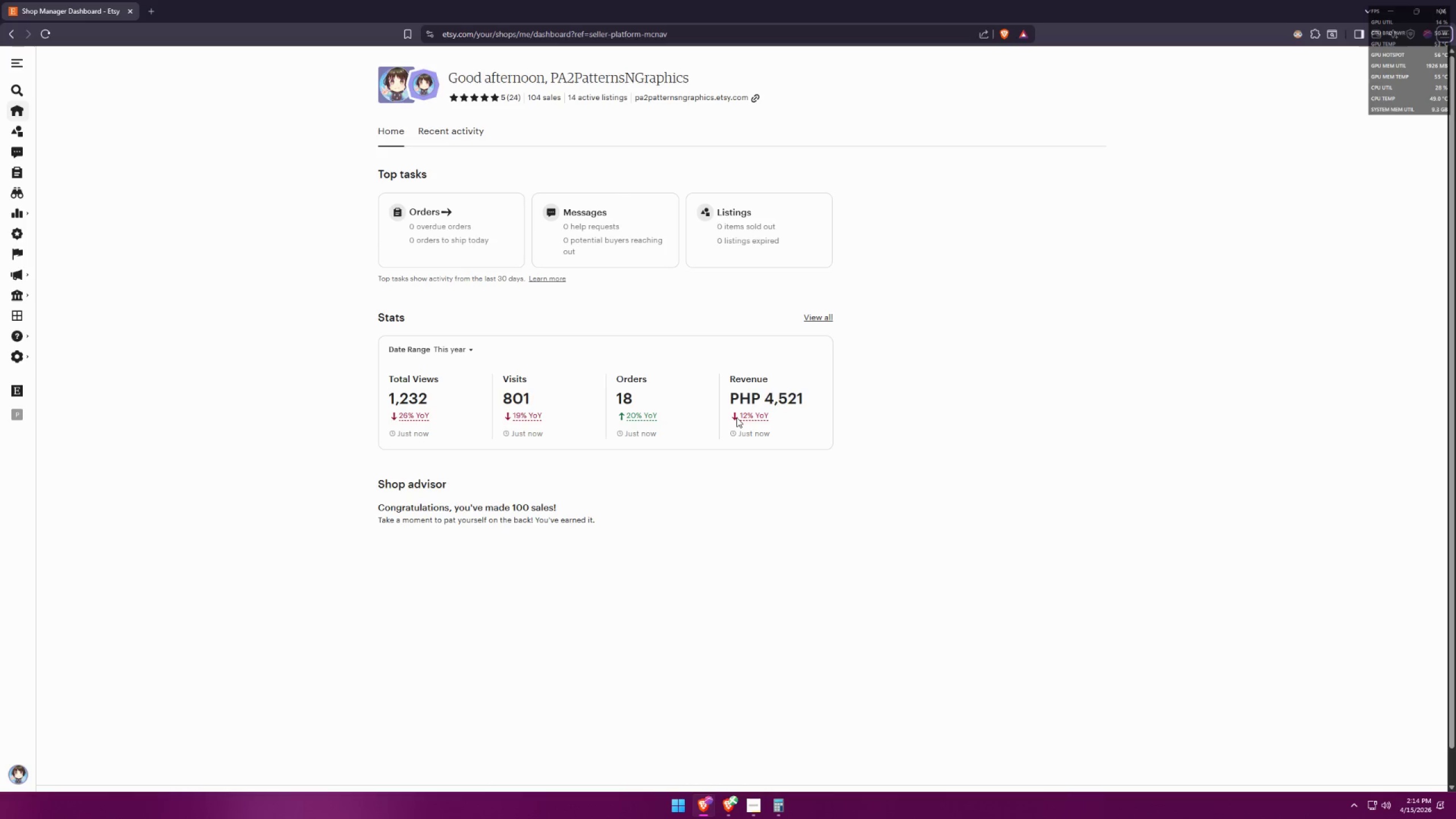 
scroll: coordinate [738, 415], scroll_direction: up, amount: 2.0
 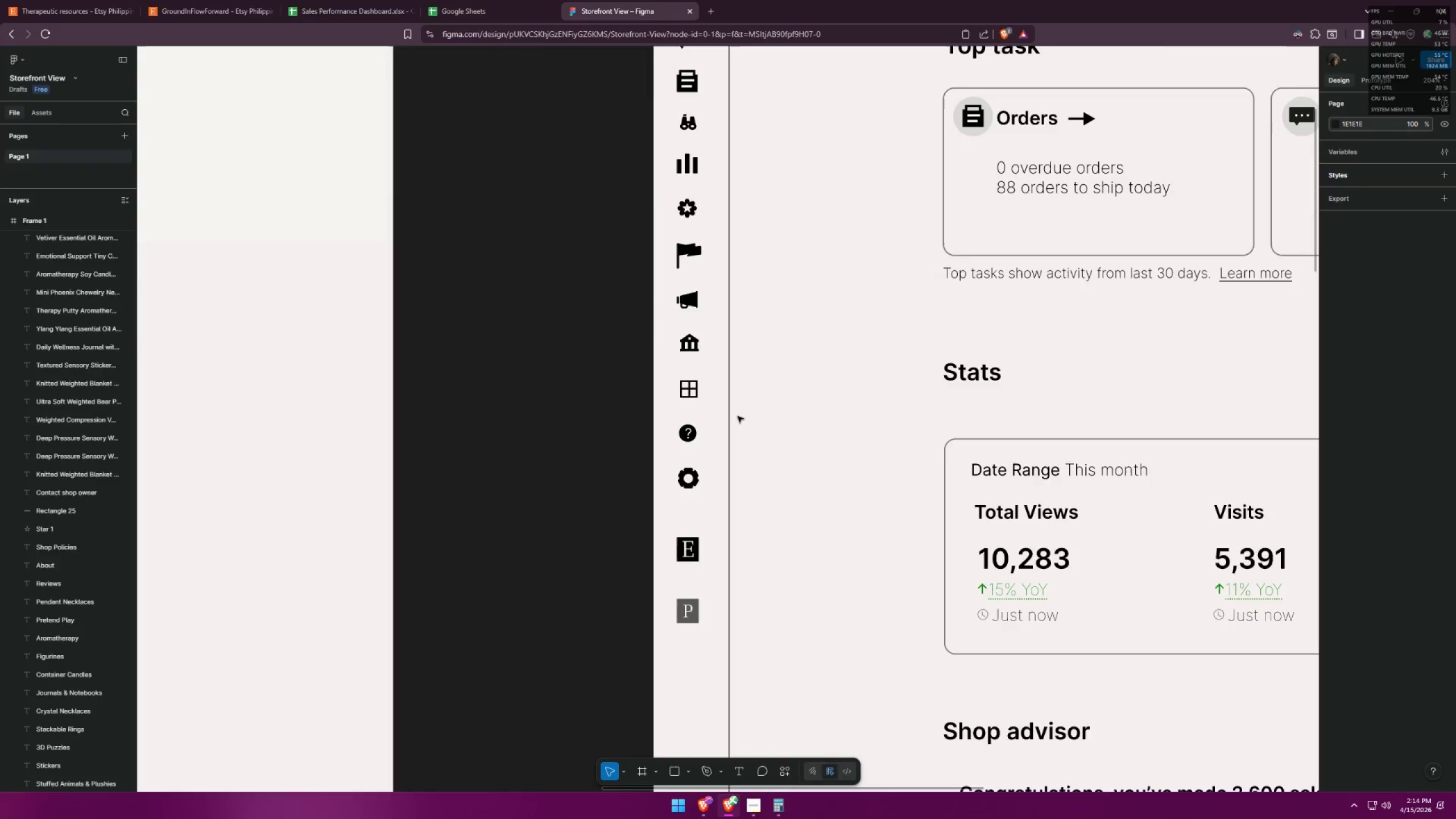 
key(Alt+AltLeft)
 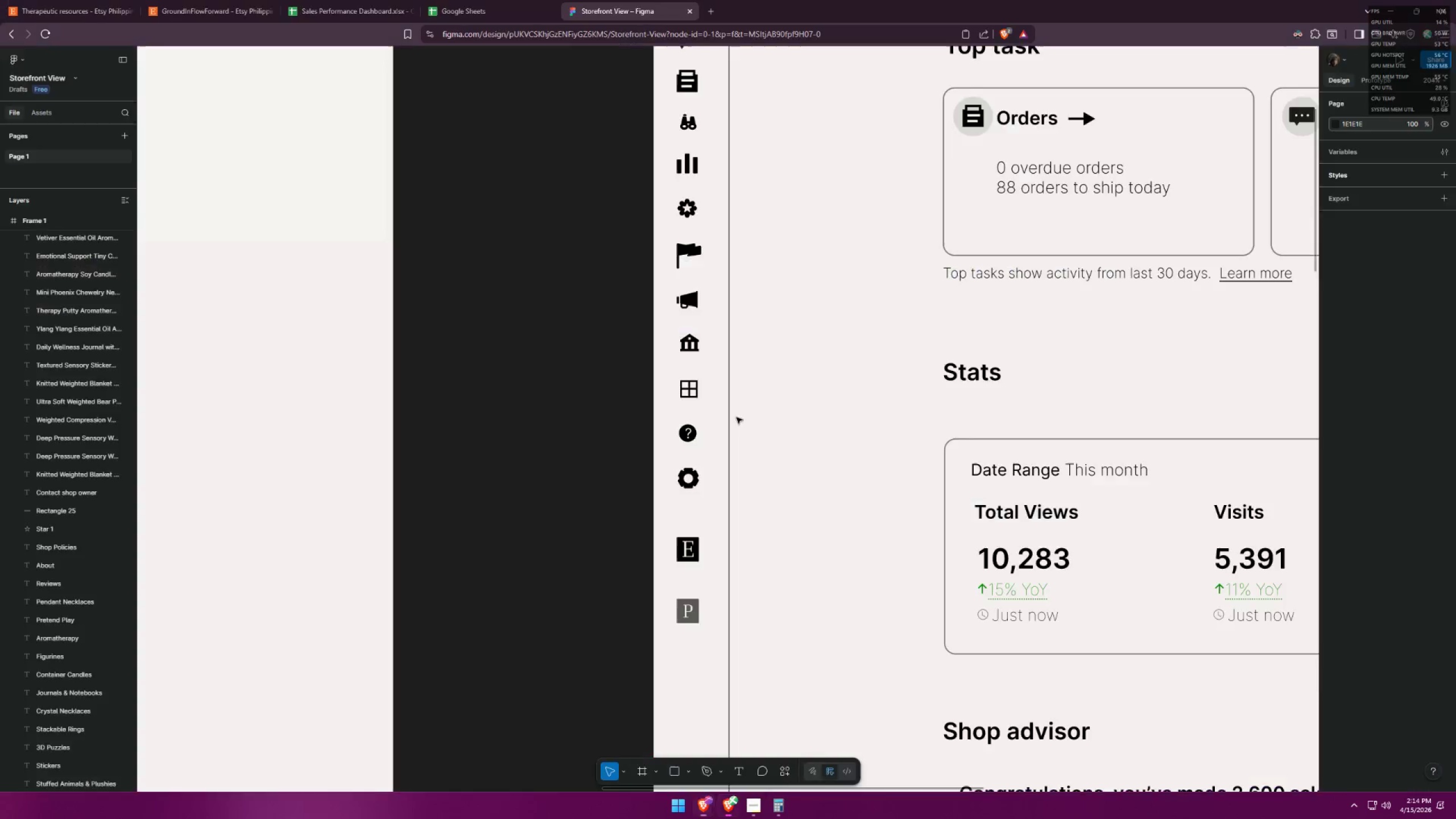 
key(Alt+Tab)
 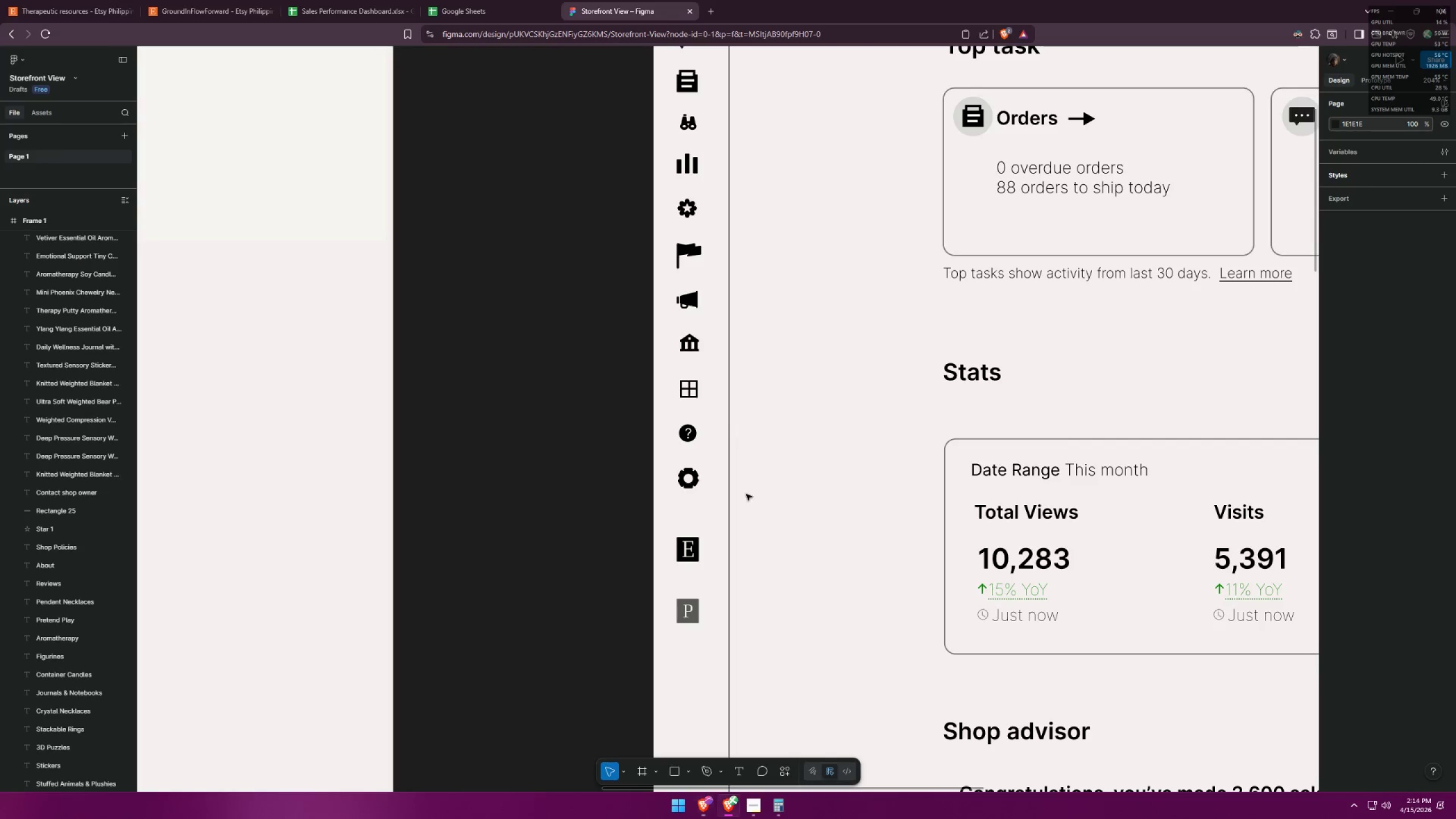 
hold_key(key=ControlLeft, duration=0.77)
scroll: coordinate [721, 378], scroll_direction: up, amount: 11.0
 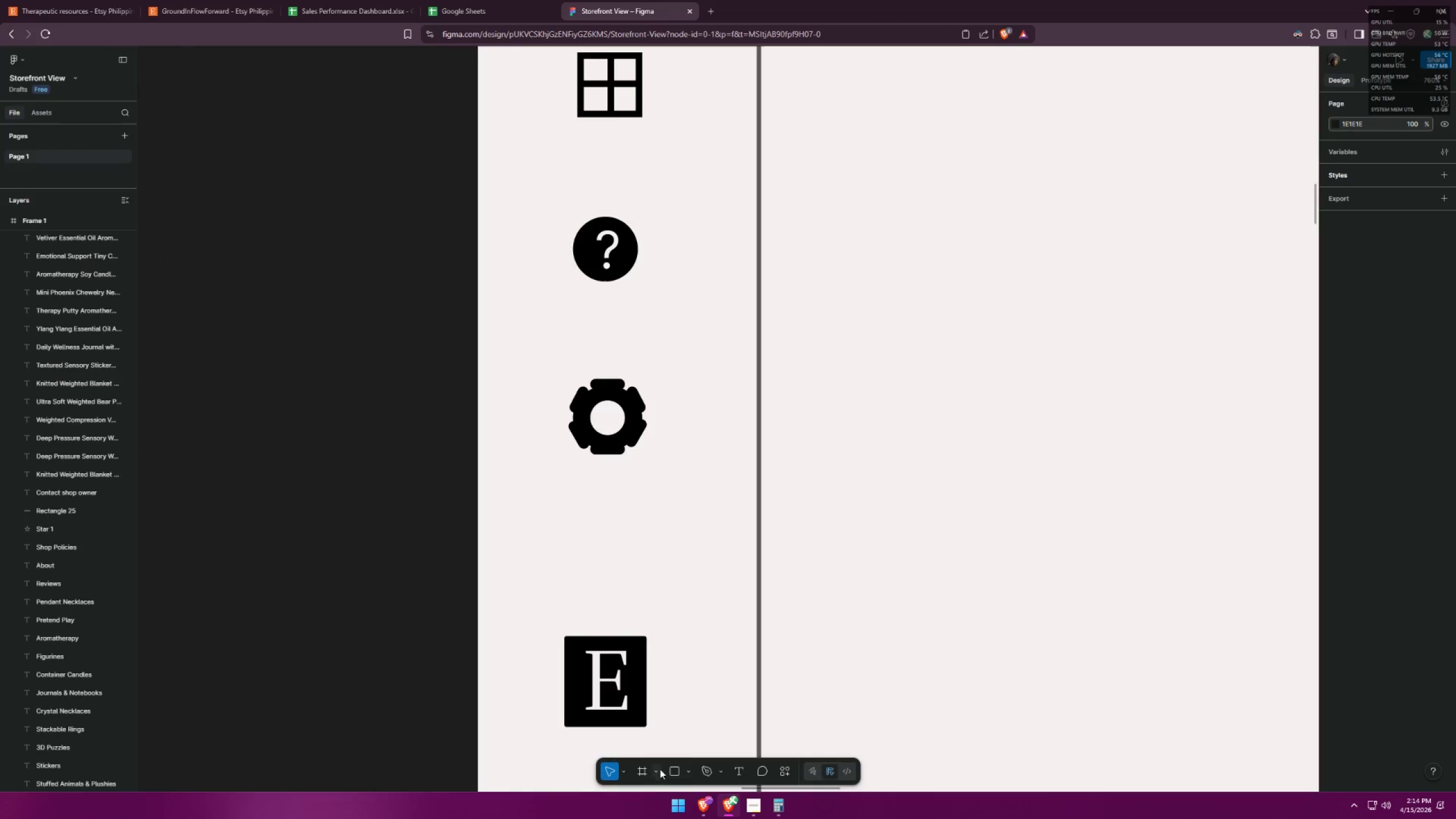 
left_click([685, 768])
 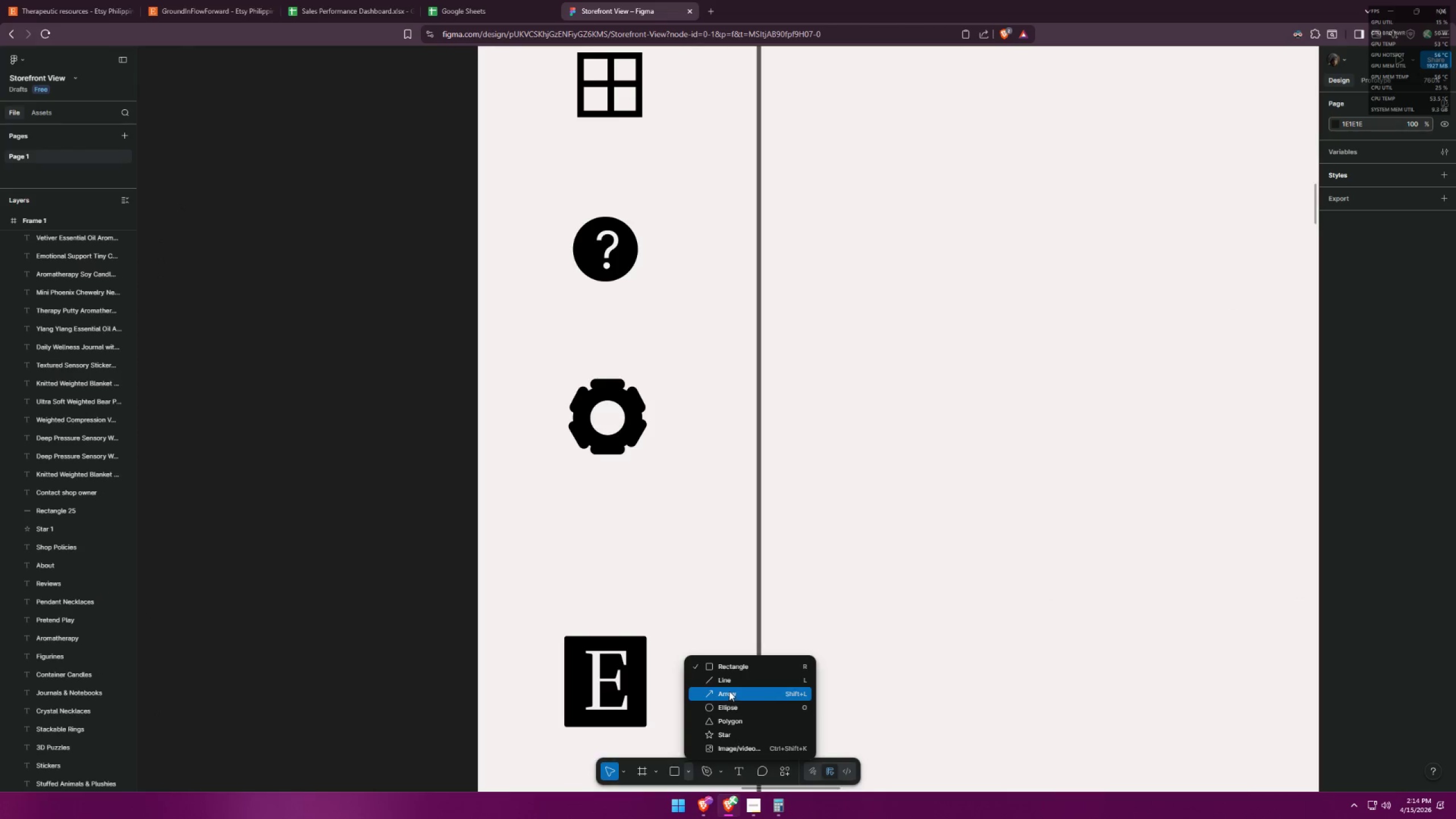 
left_click([732, 676])
 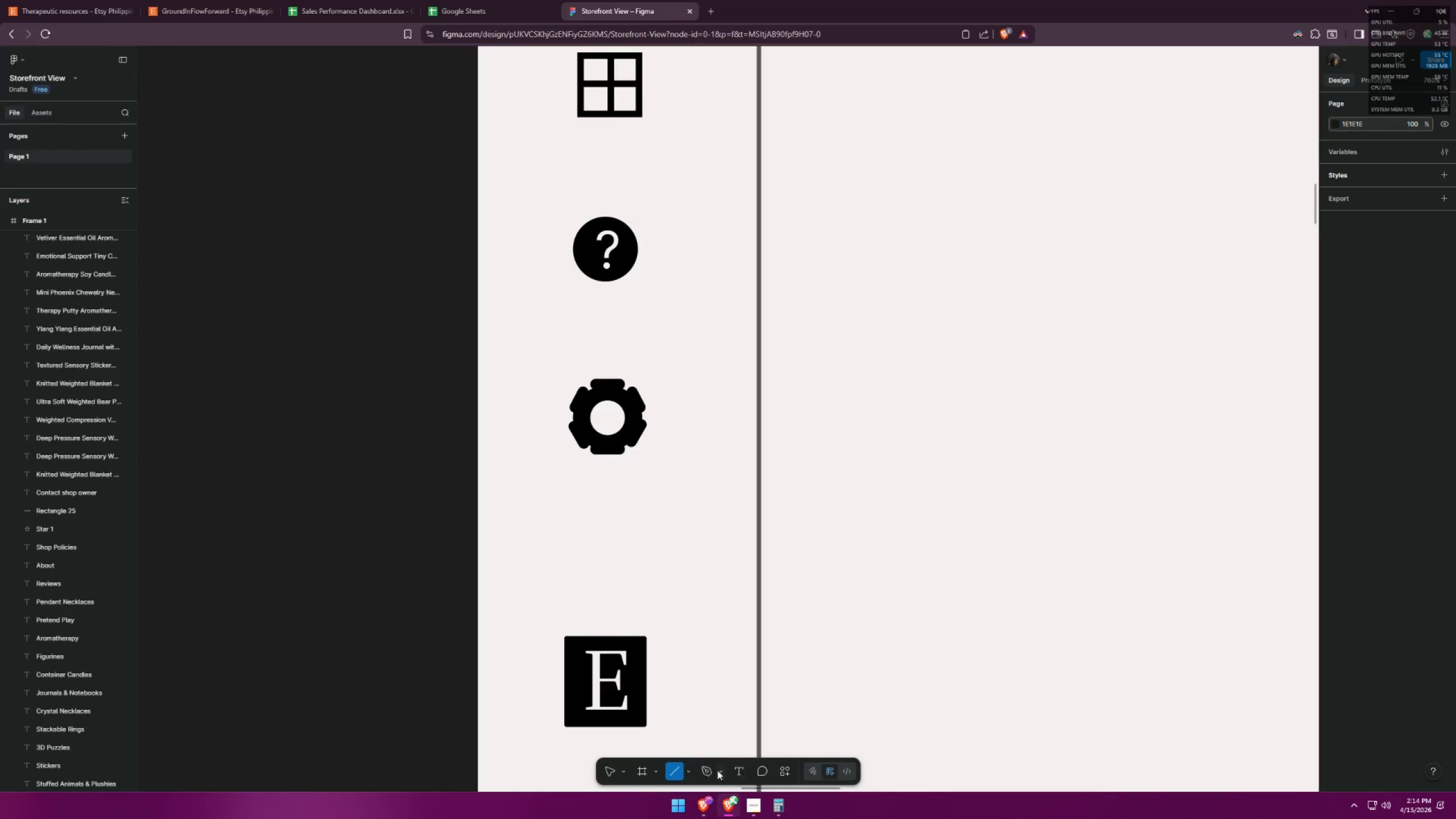 
double_click([871, 412])
 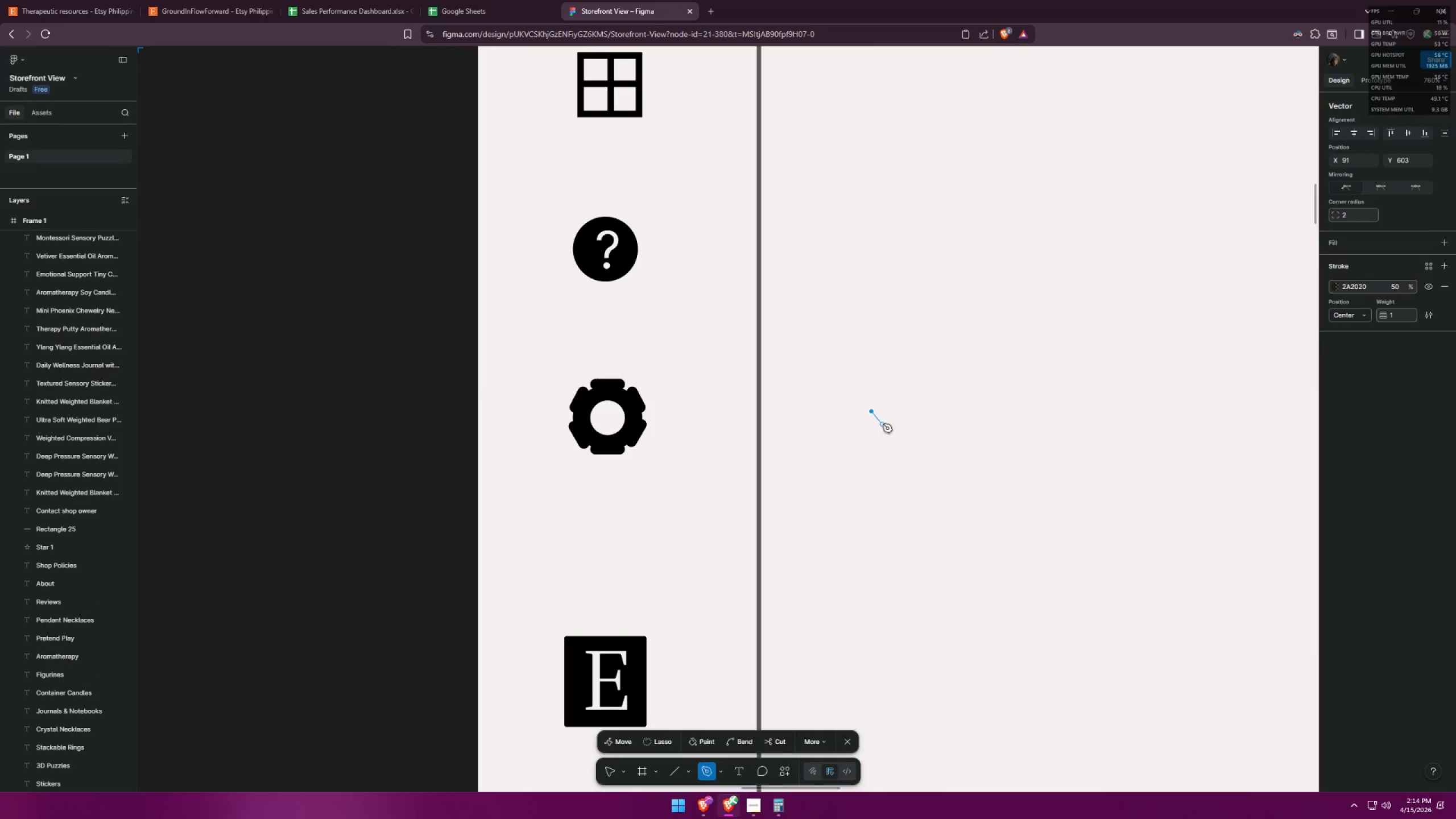 
left_click([883, 424])
 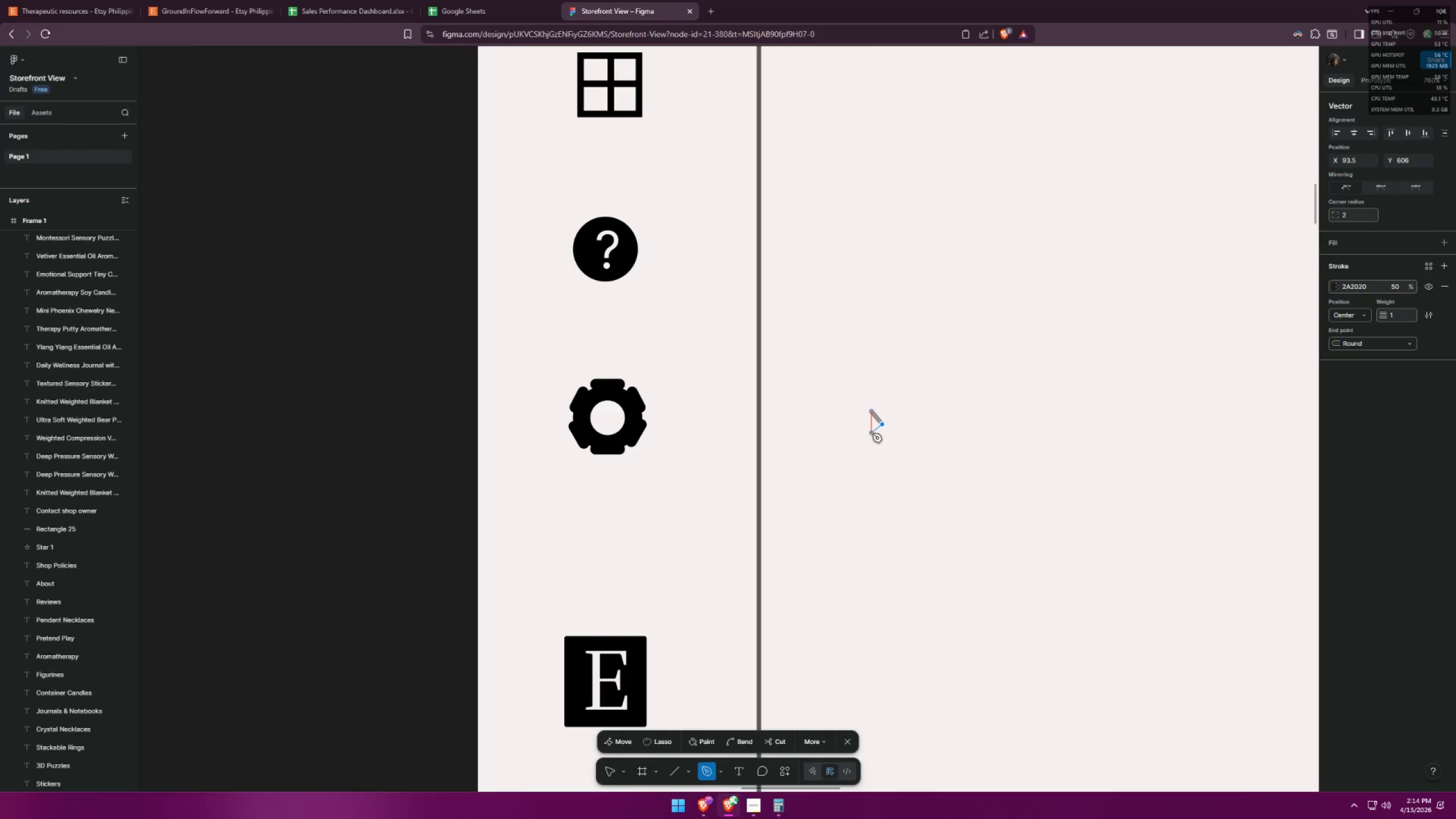 
left_click([872, 433])
 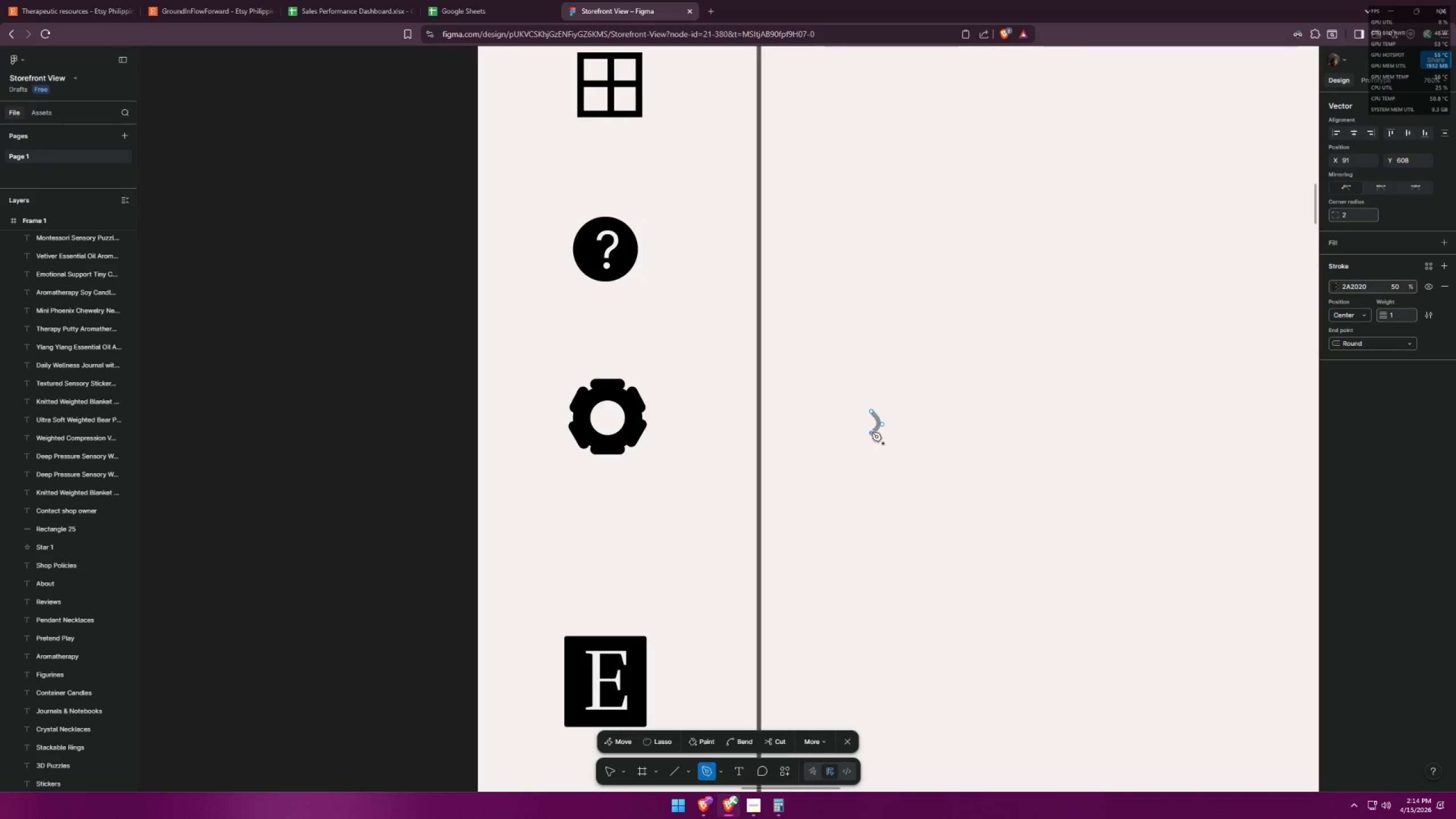 
key(Escape)
 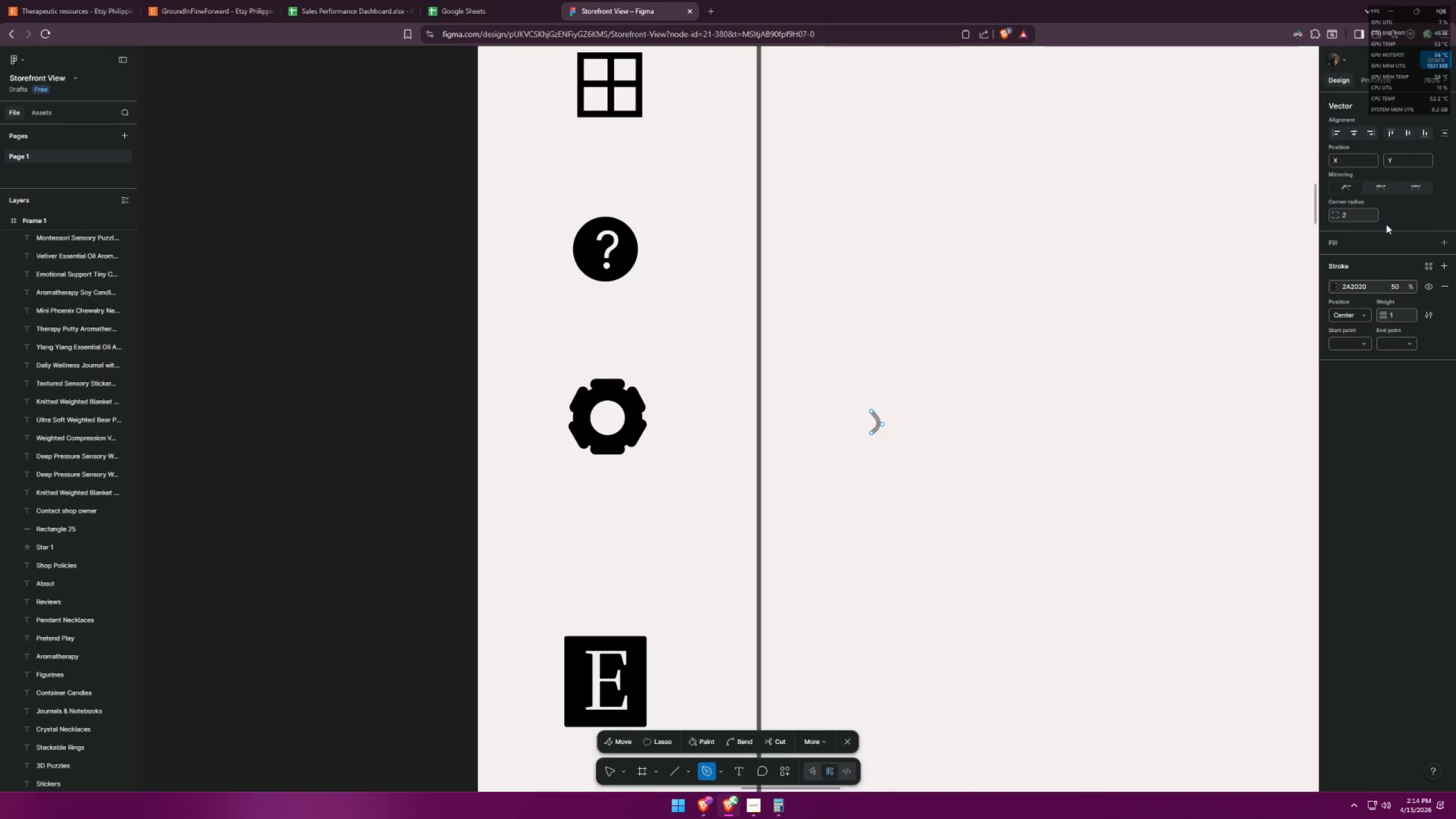 
left_click_drag(start_coordinate=[1340, 216], to_coordinate=[611, 424])
 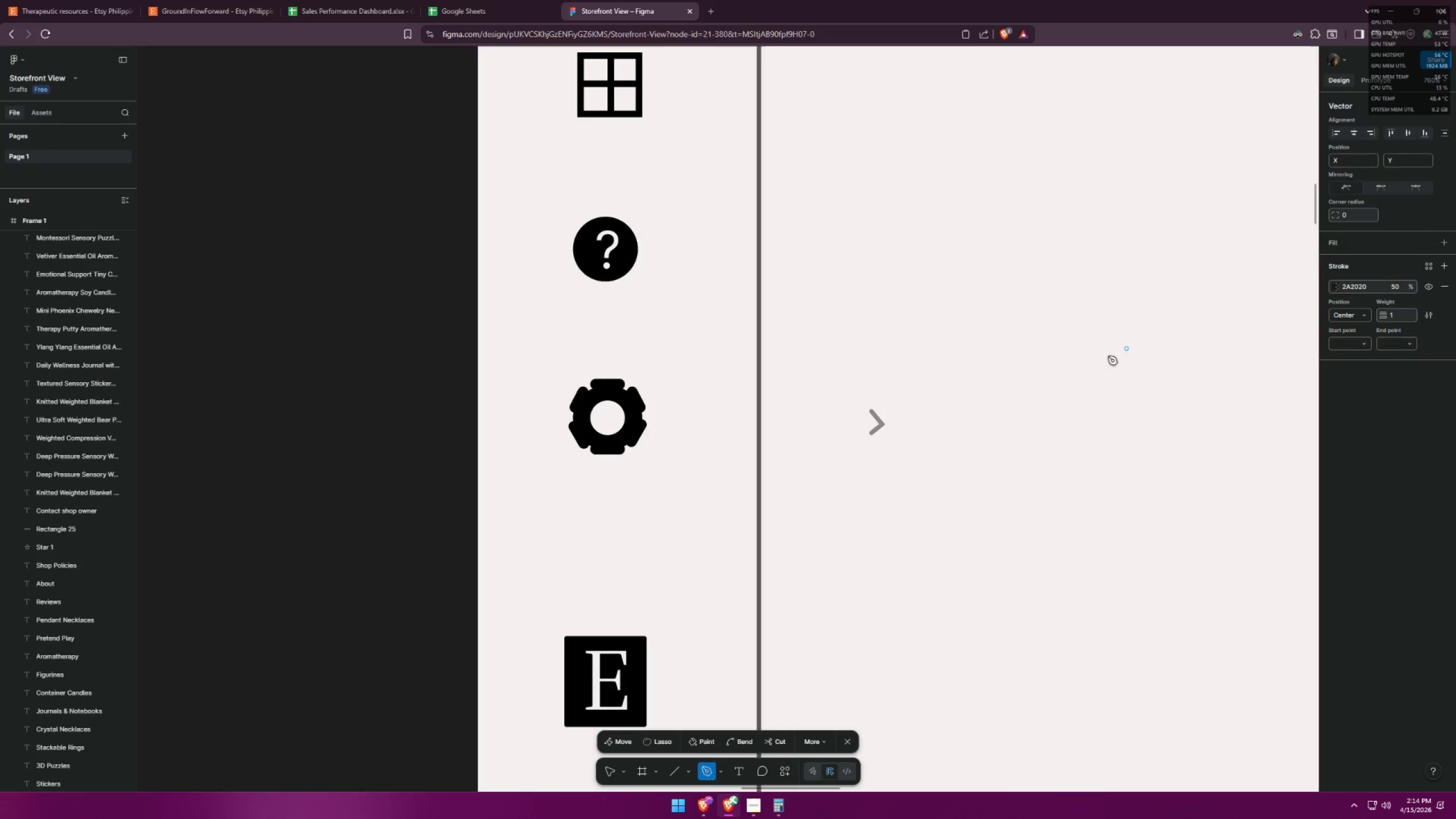 
hold_key(key=ControlLeft, duration=0.8)
 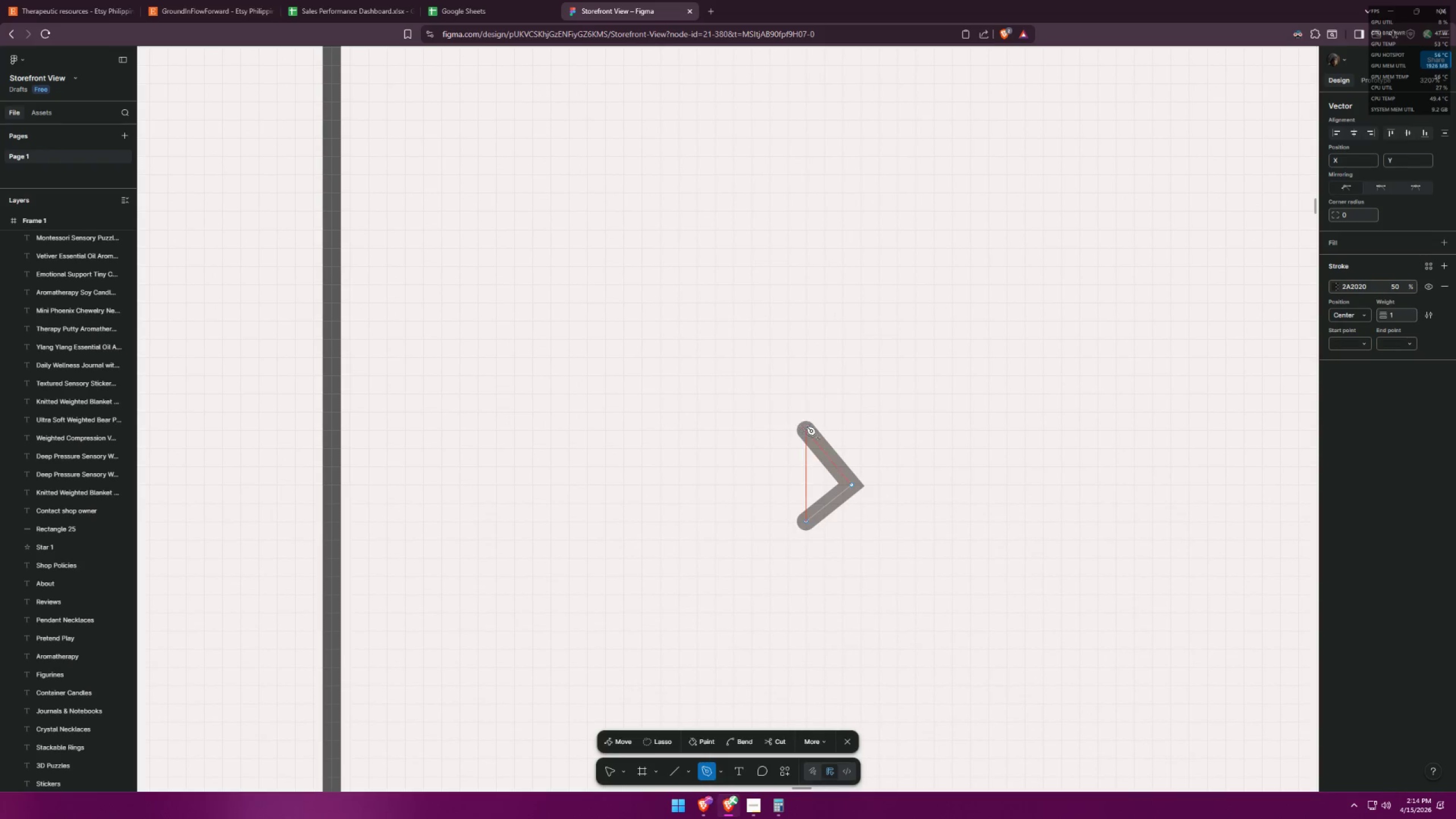 
scroll: coordinate [832, 485], scroll_direction: up, amount: 15.0
 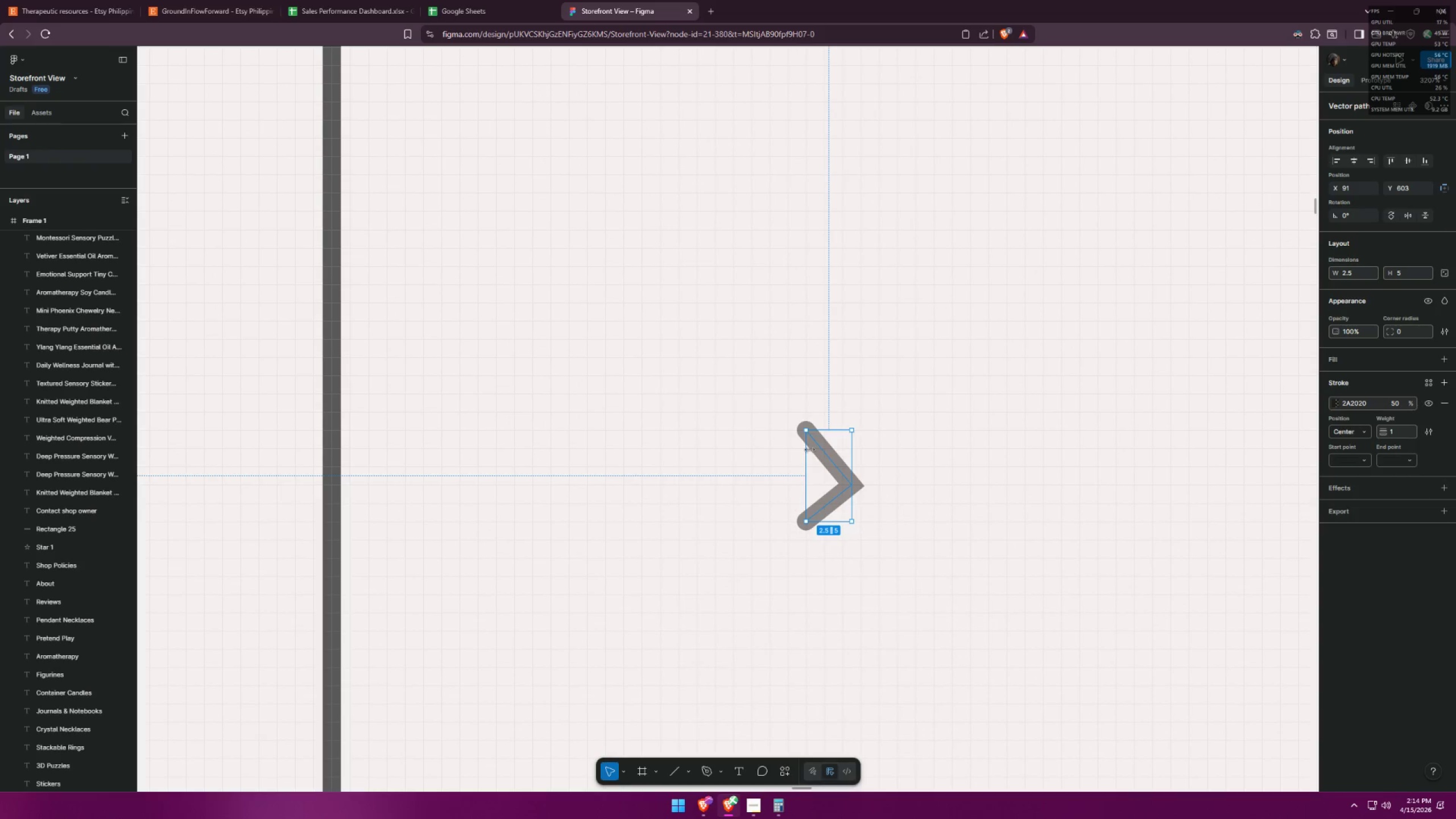 
double_click([818, 437])
 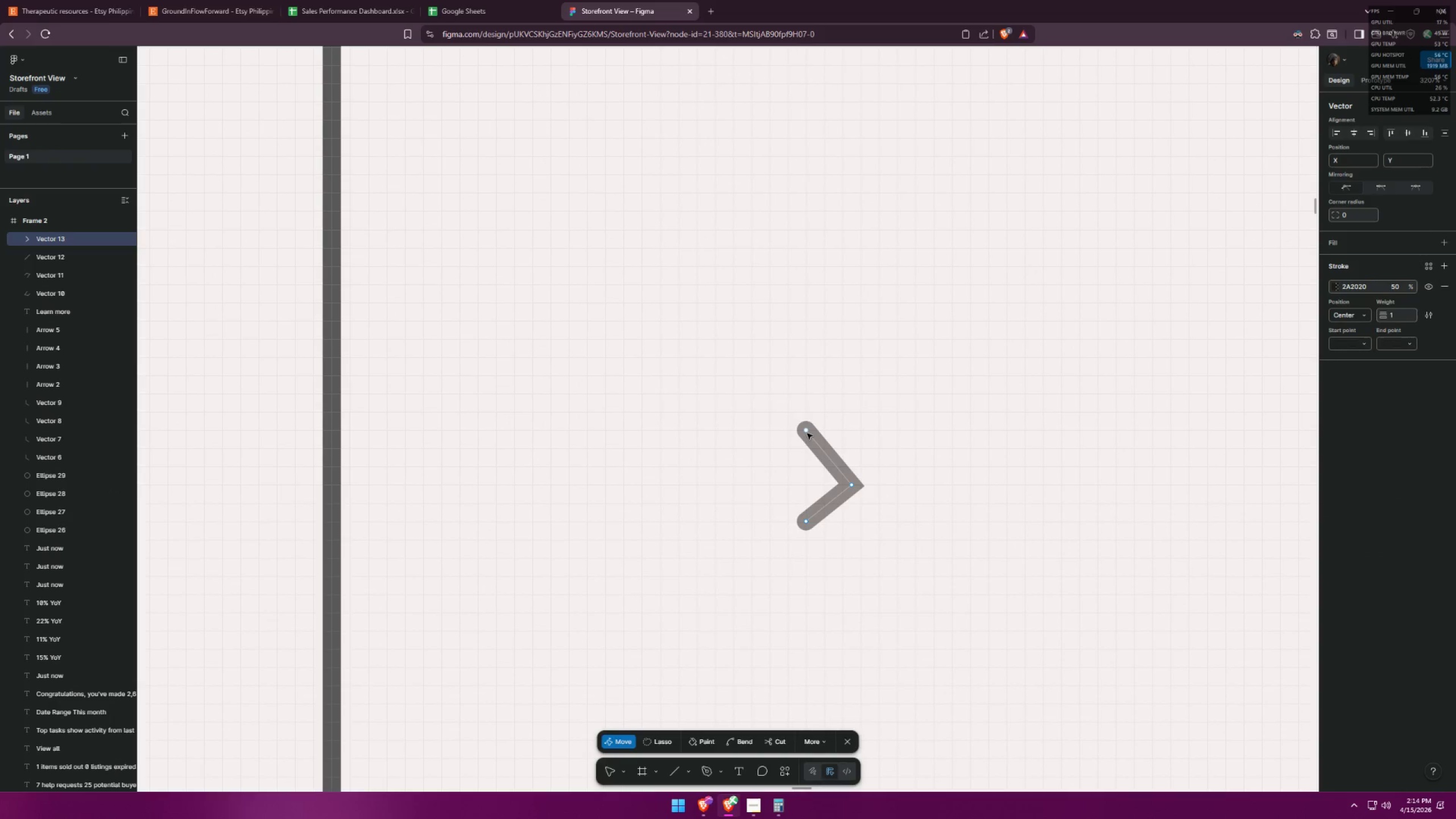 
left_click_drag(start_coordinate=[807, 433], to_coordinate=[812, 437])
 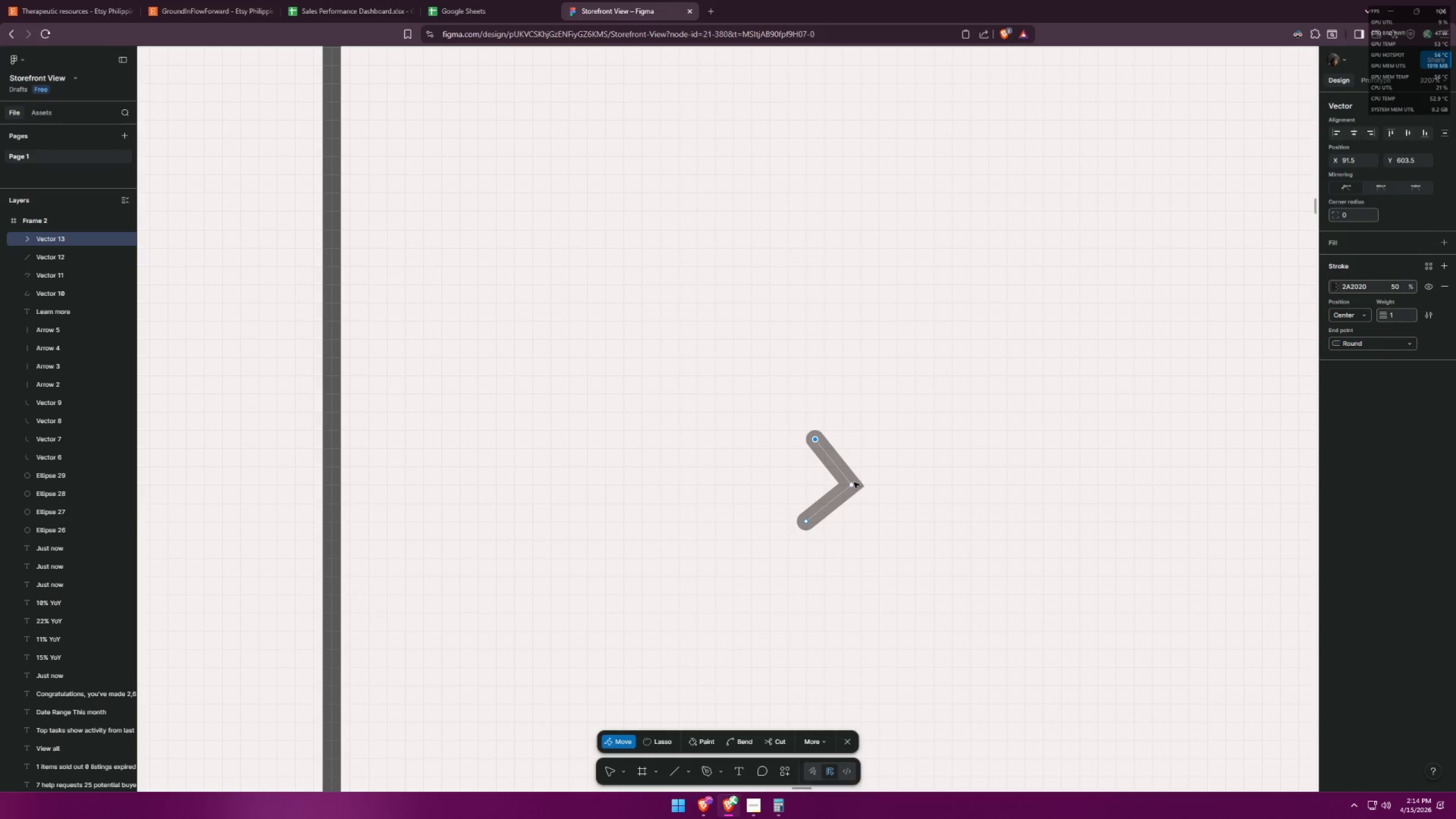 
left_click_drag(start_coordinate=[851, 484], to_coordinate=[834, 486])
 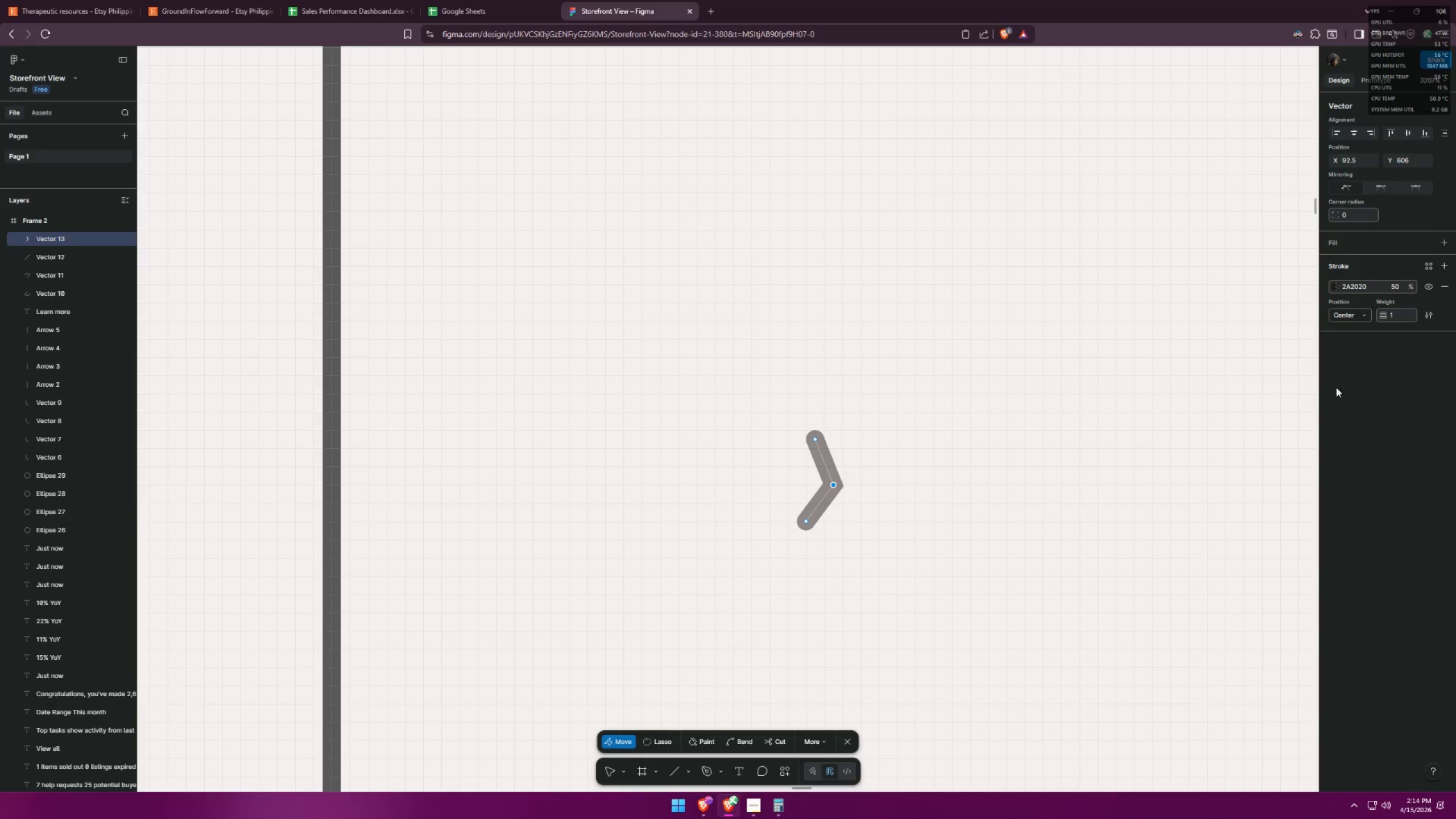 
left_click([1358, 313])
 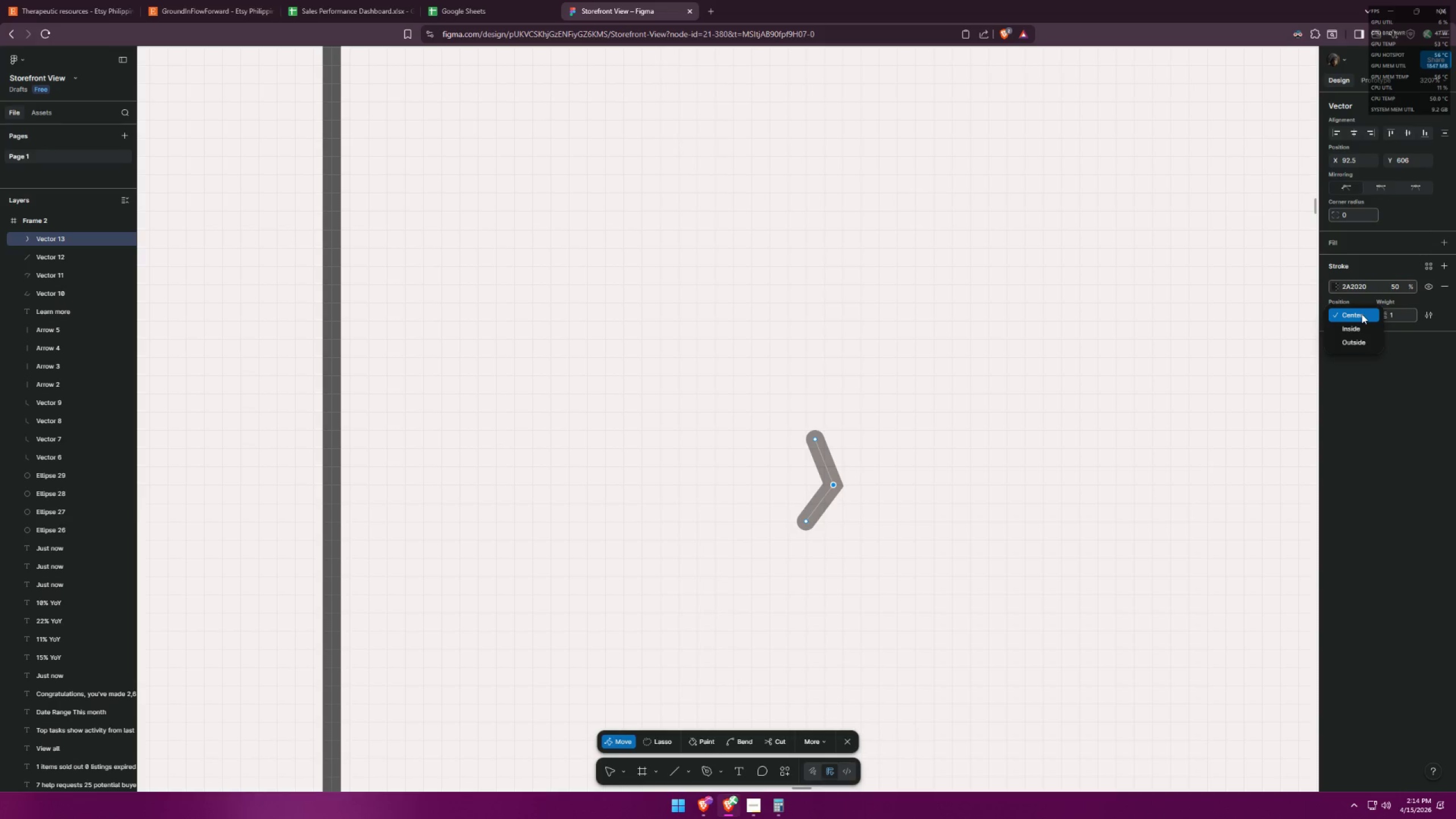 
left_click([1362, 314])
 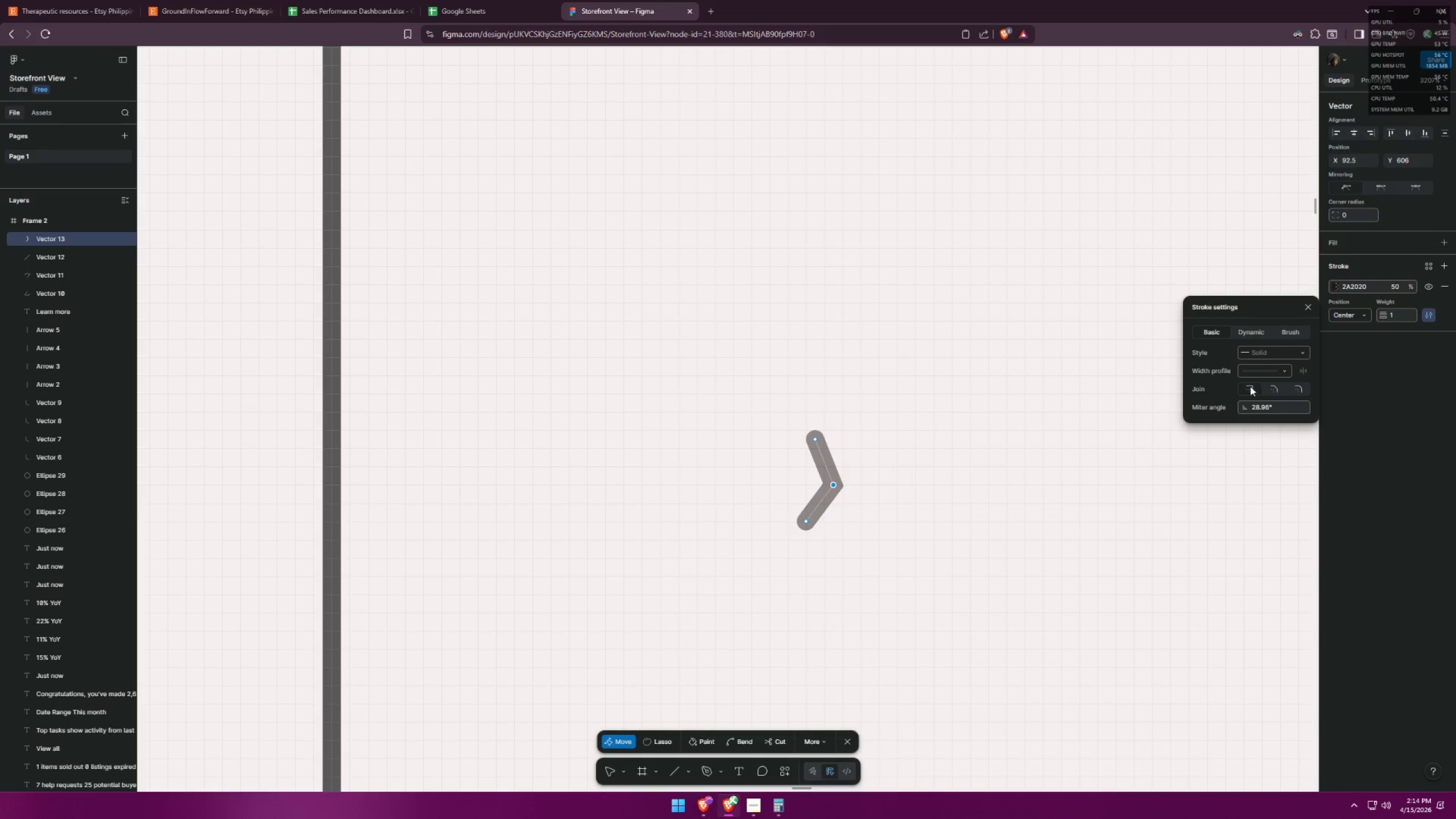 
left_click([1407, 386])
 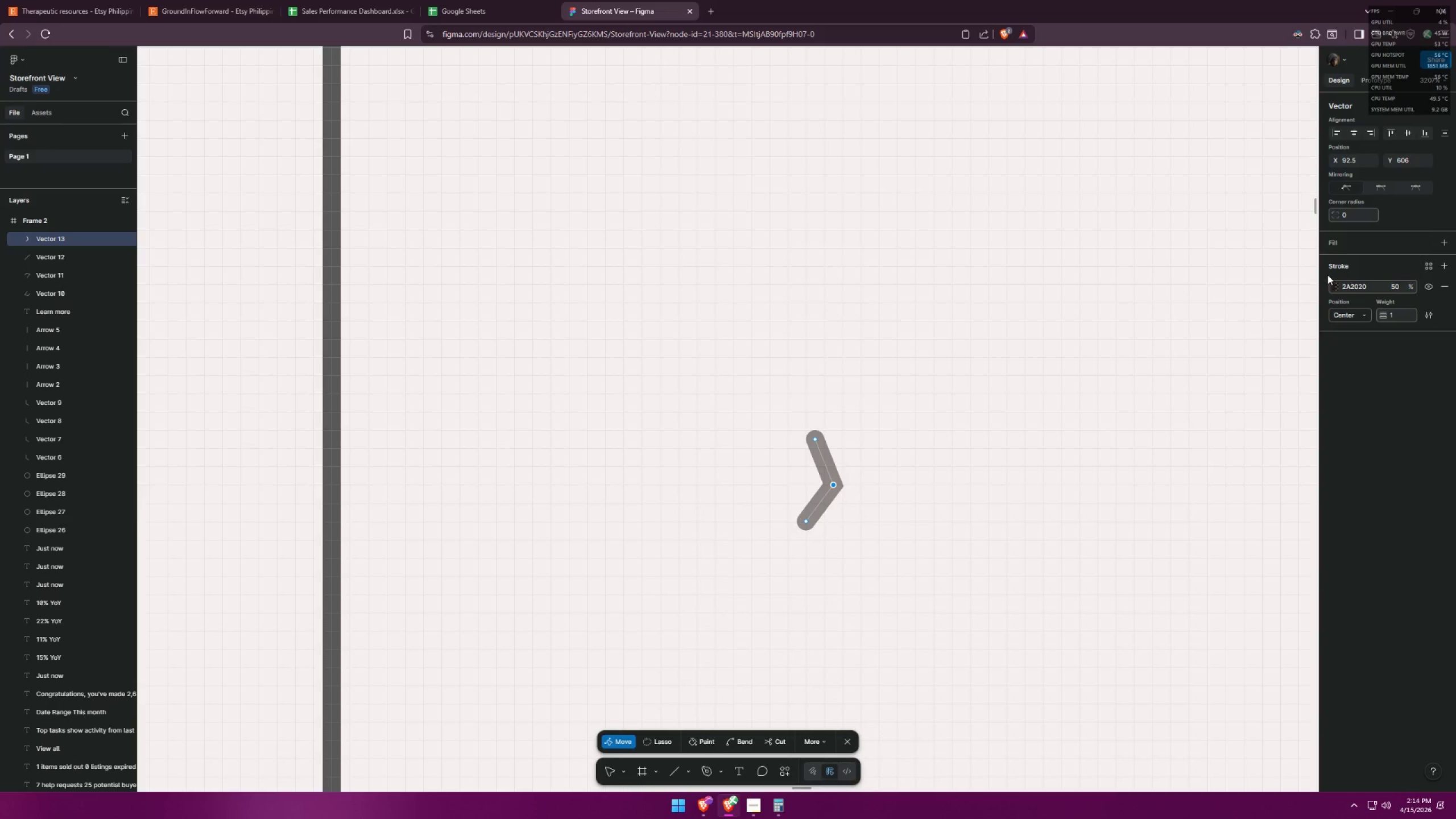 
left_click([1072, 407])
 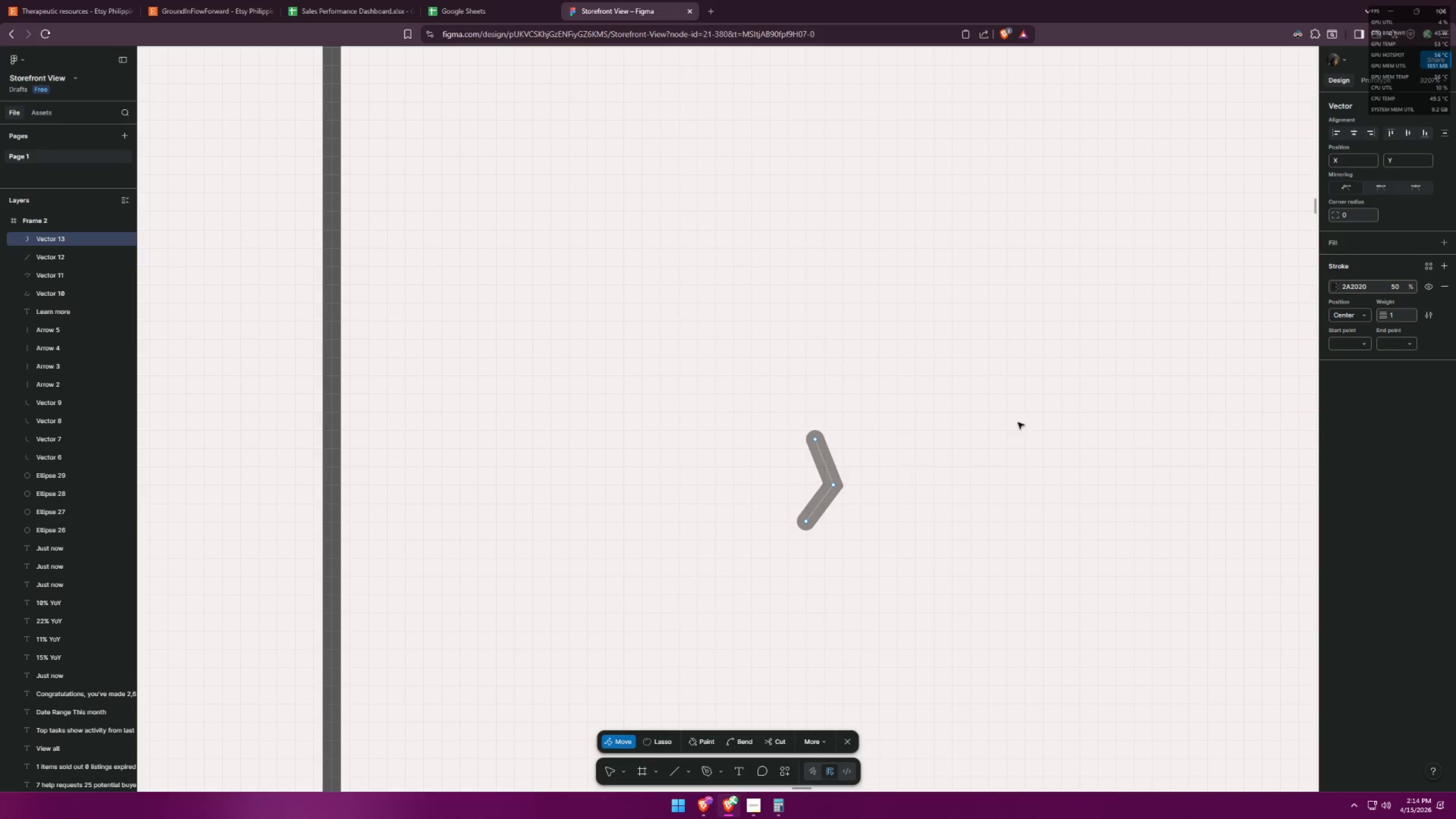 
hold_key(key=ControlLeft, duration=0.59)
 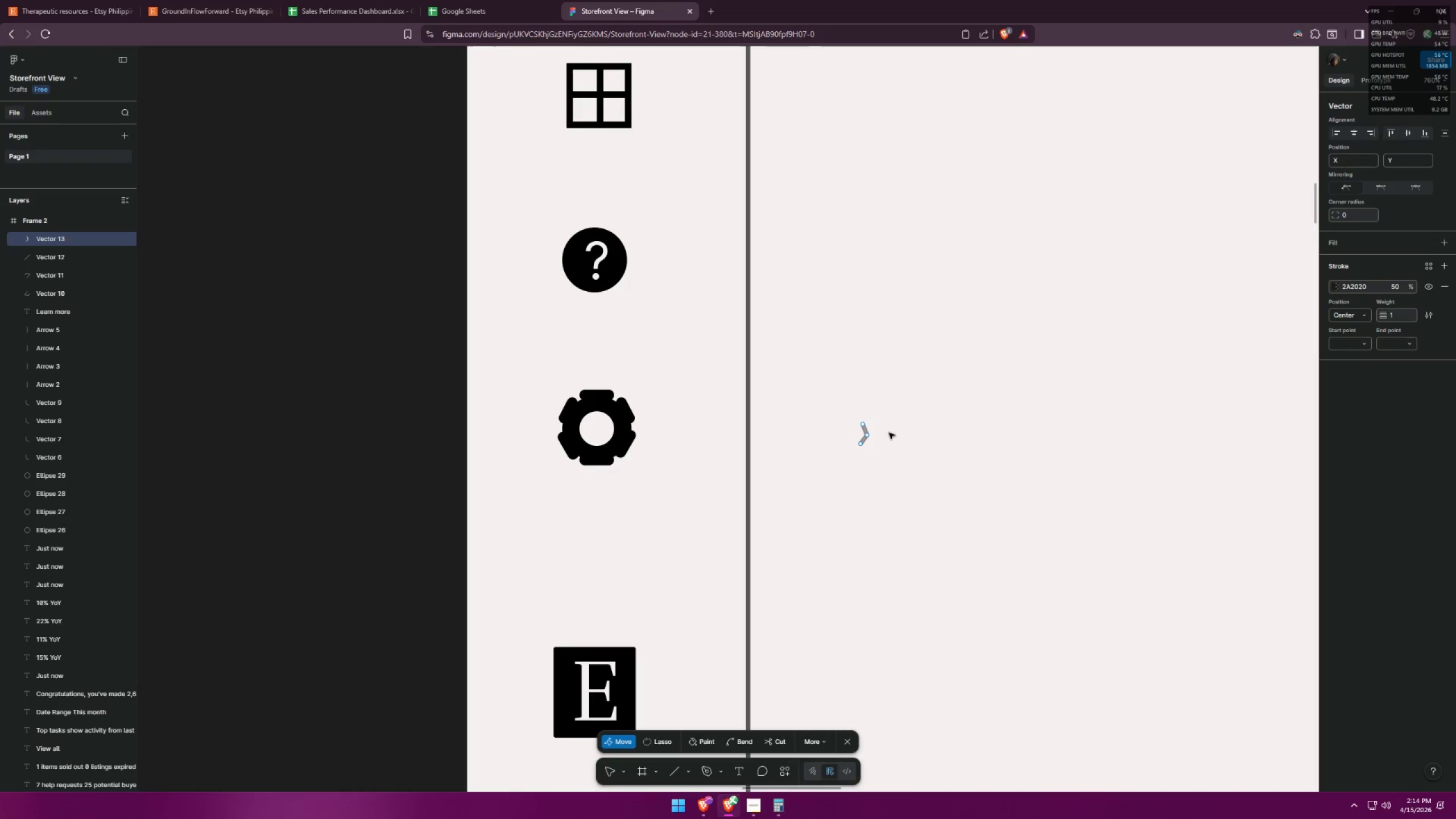 
left_click([908, 433])
 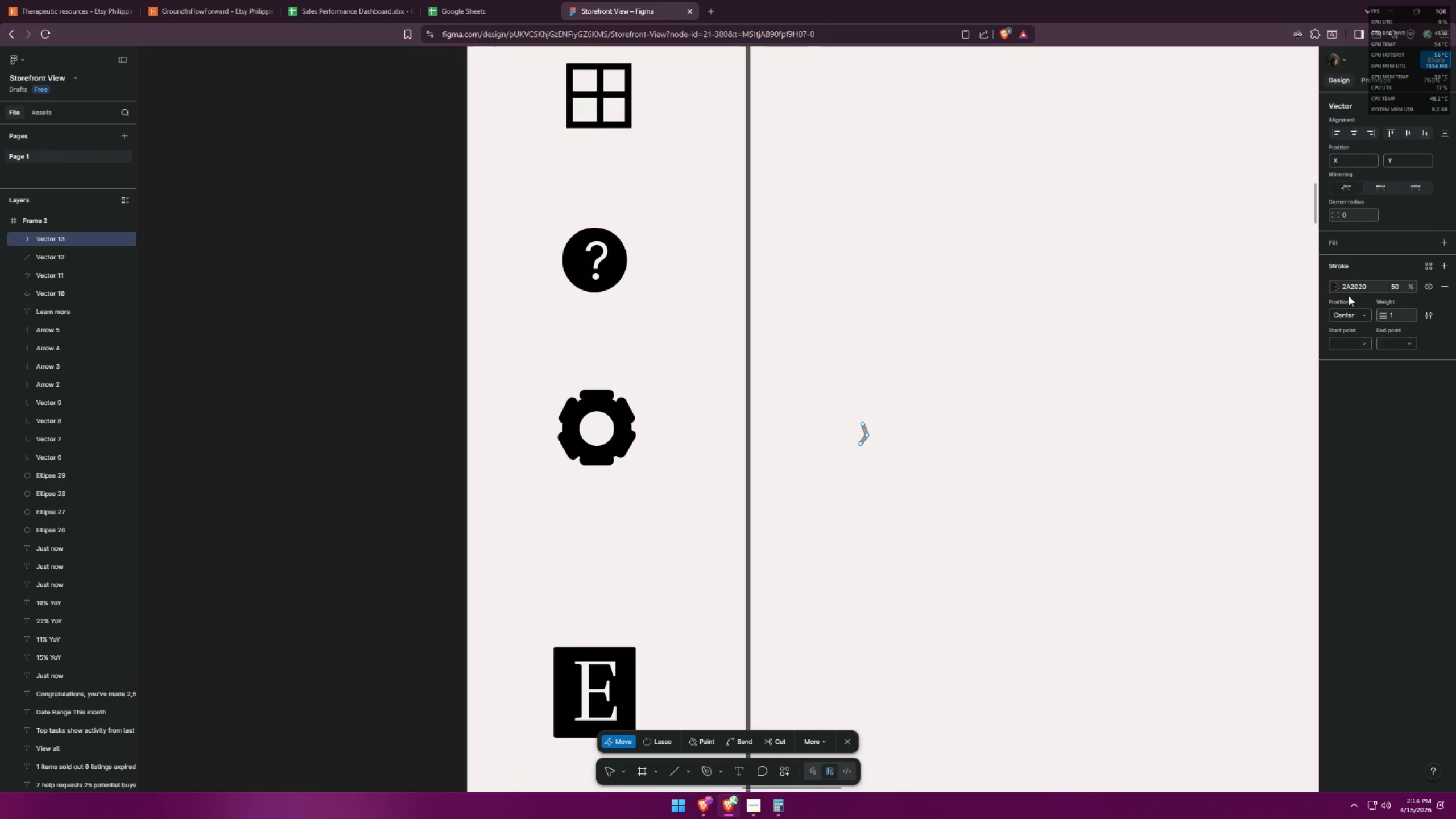 
scroll: coordinate [885, 417], scroll_direction: down, amount: 11.0
 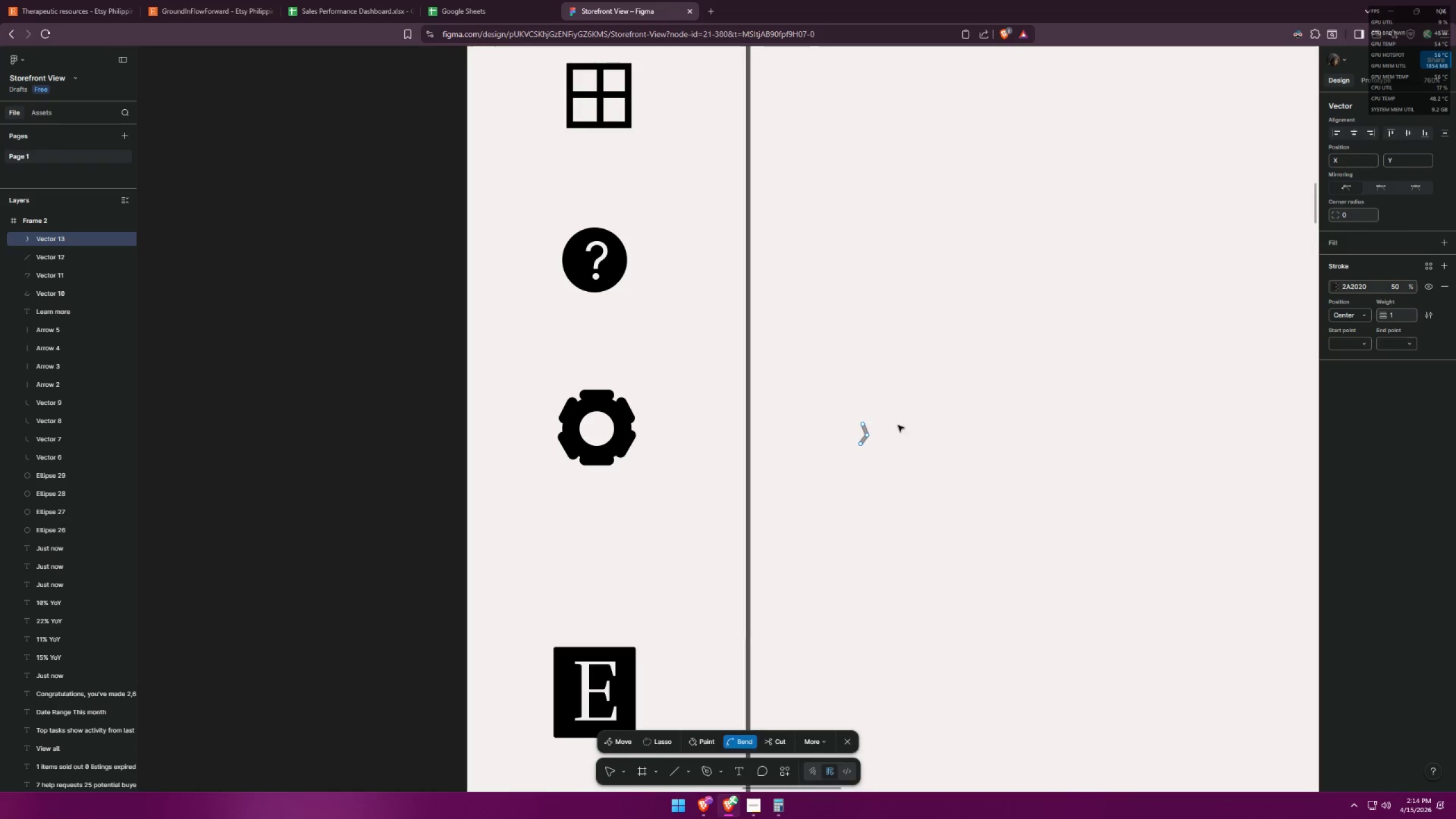 
left_click([1342, 282])
 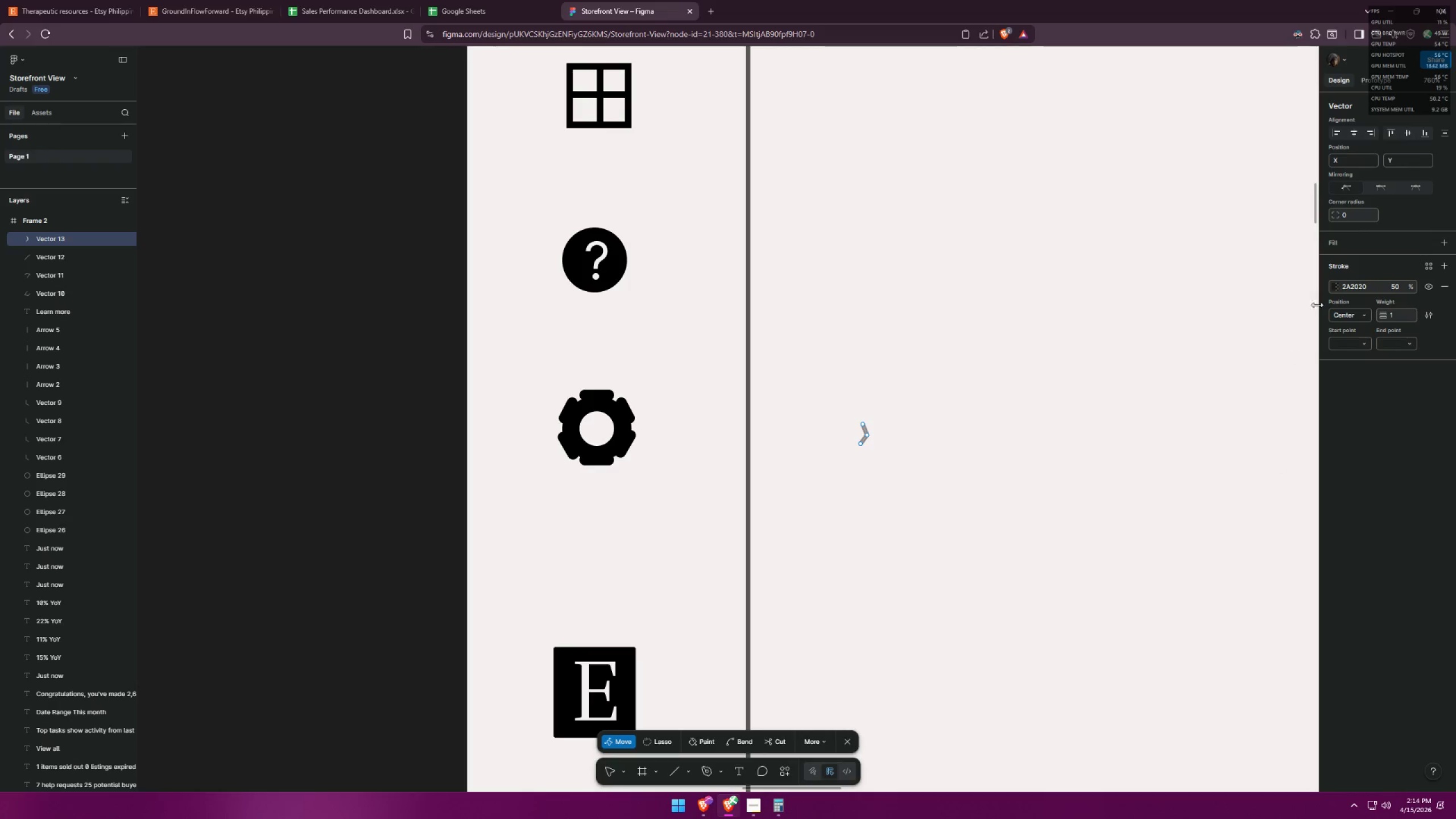 
left_click([1333, 290])
 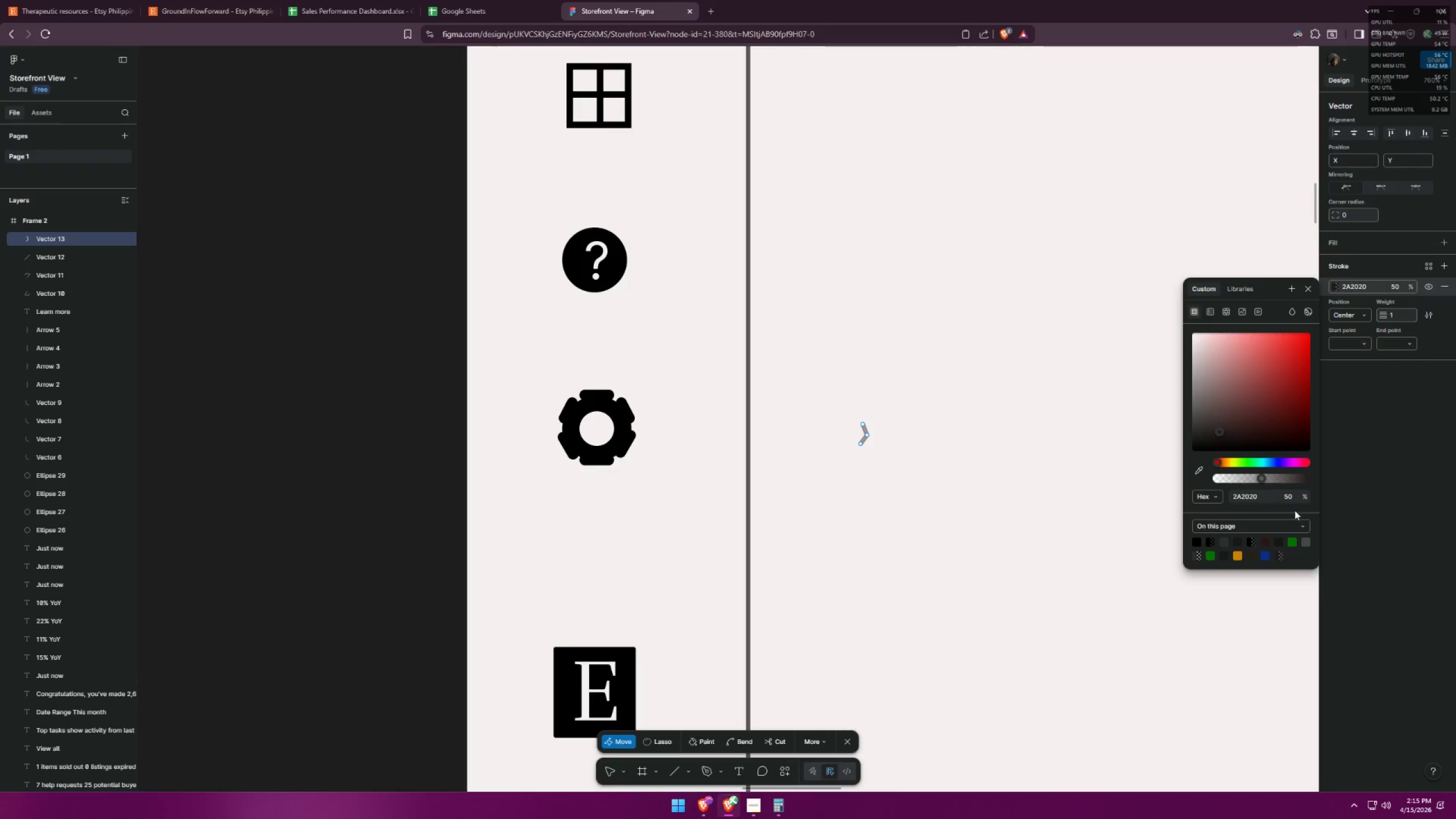 
left_click([1289, 495])
 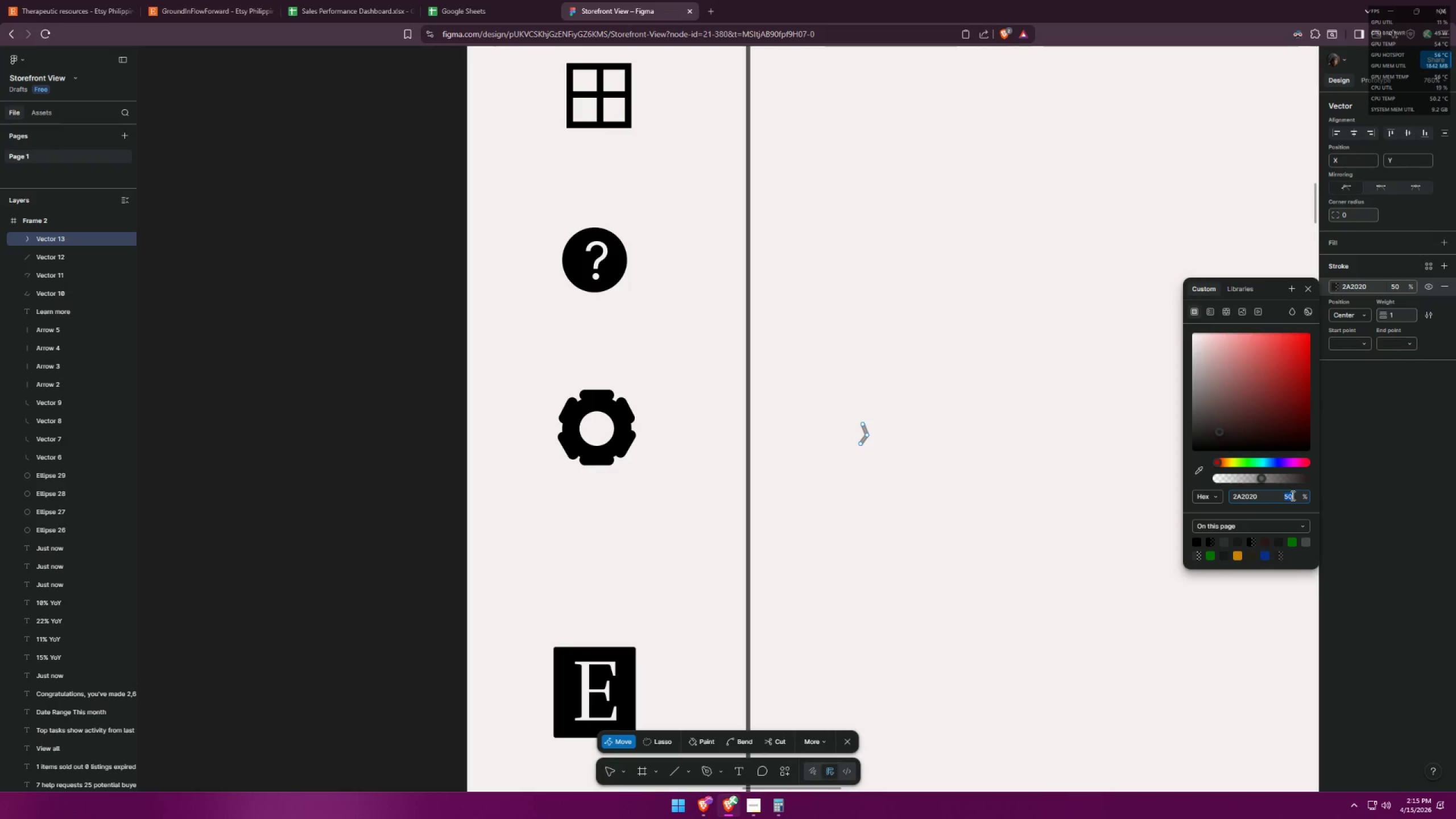 
type(100)
 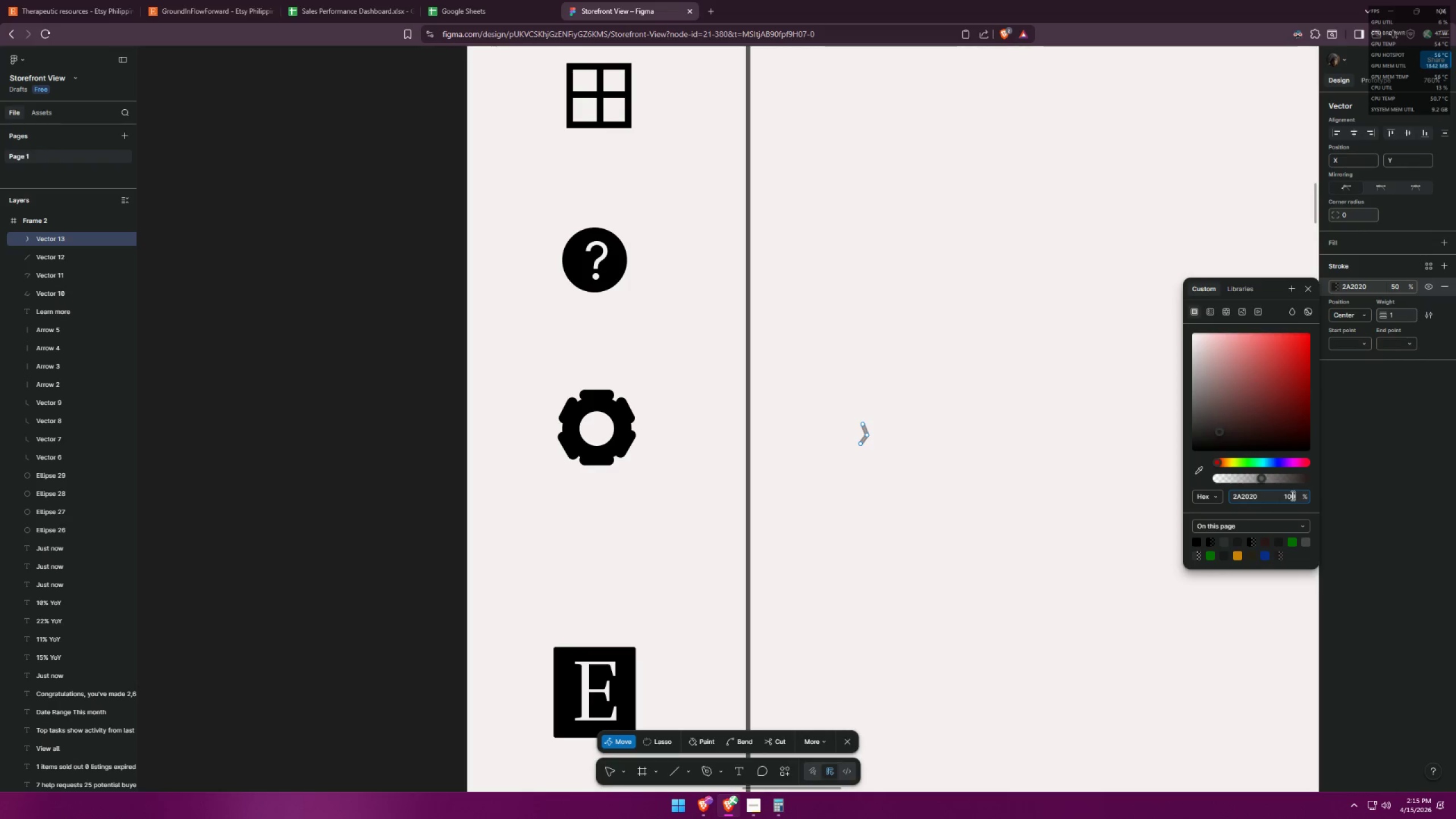 
key(Enter)
 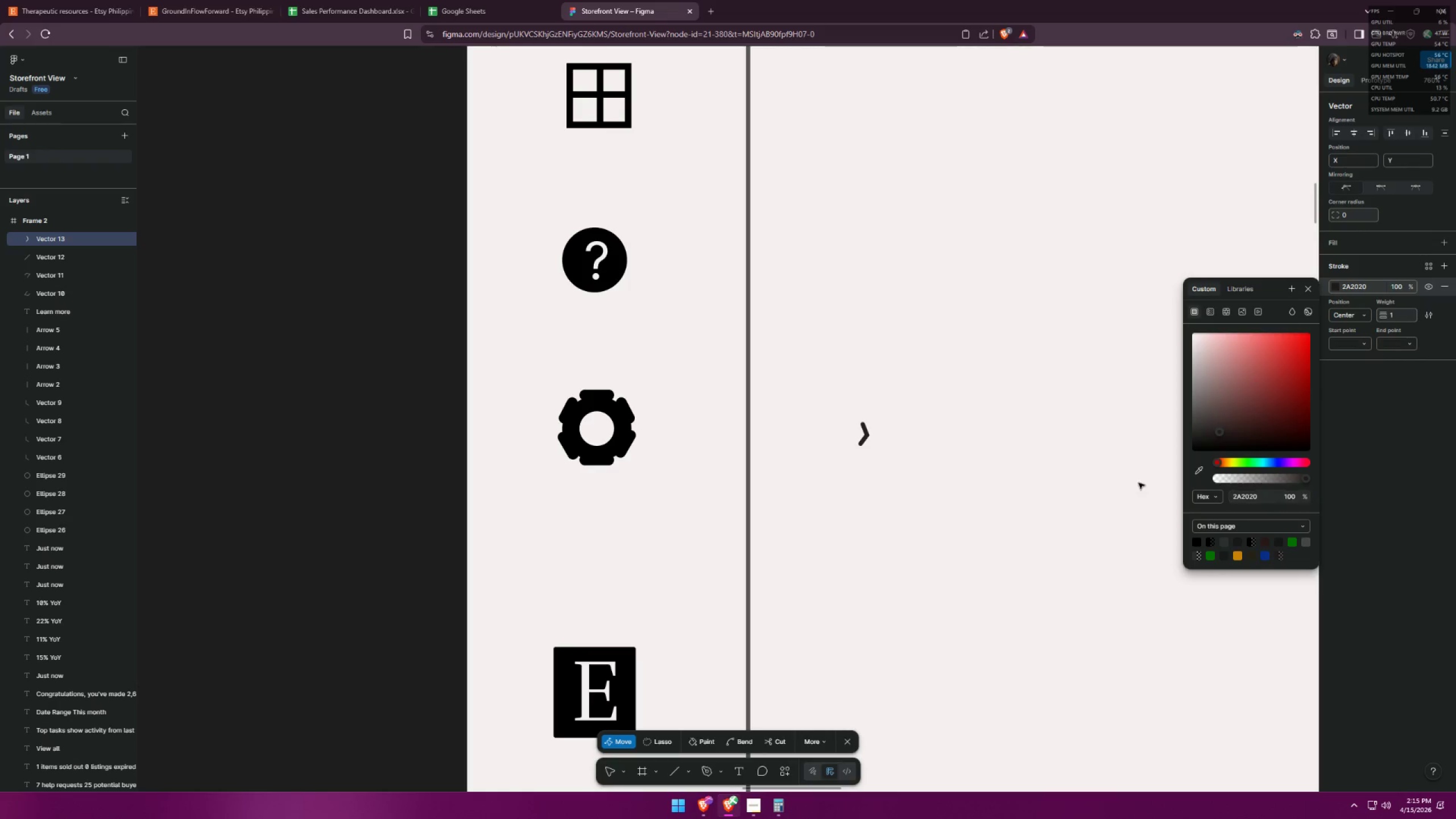 
left_click([987, 494])
 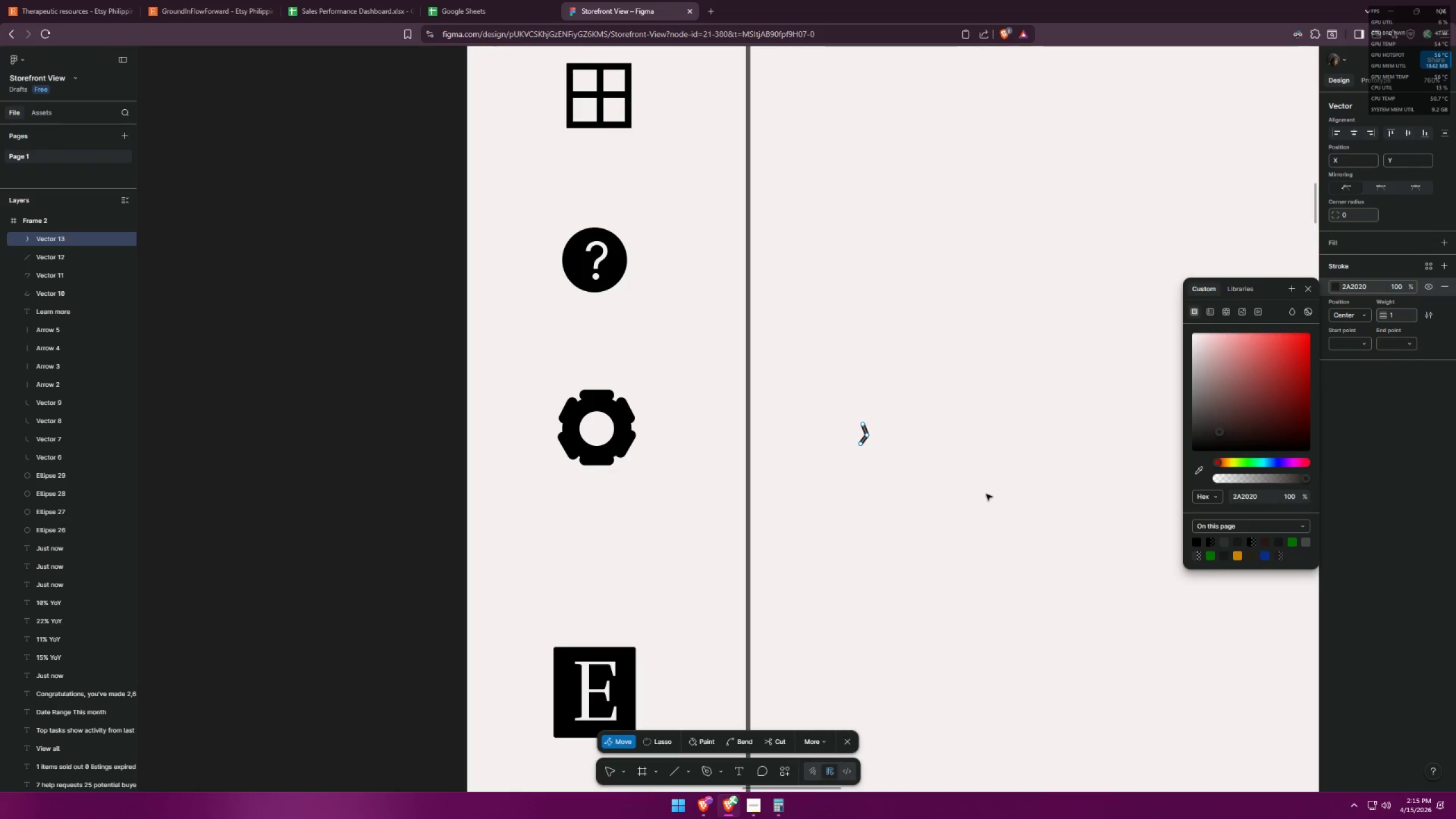 
key(Alt+AltLeft)
 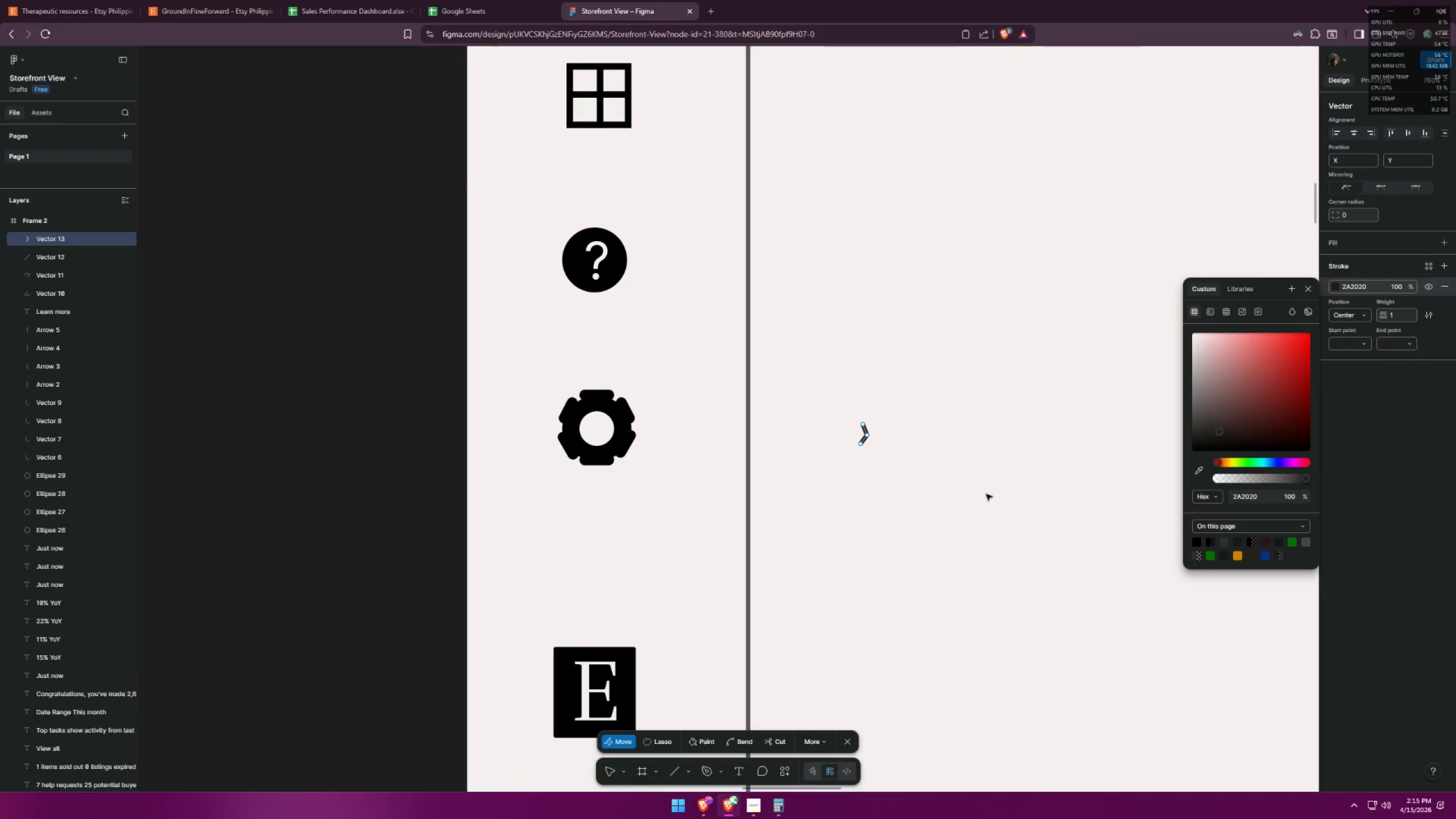 
key(Alt+Tab)
 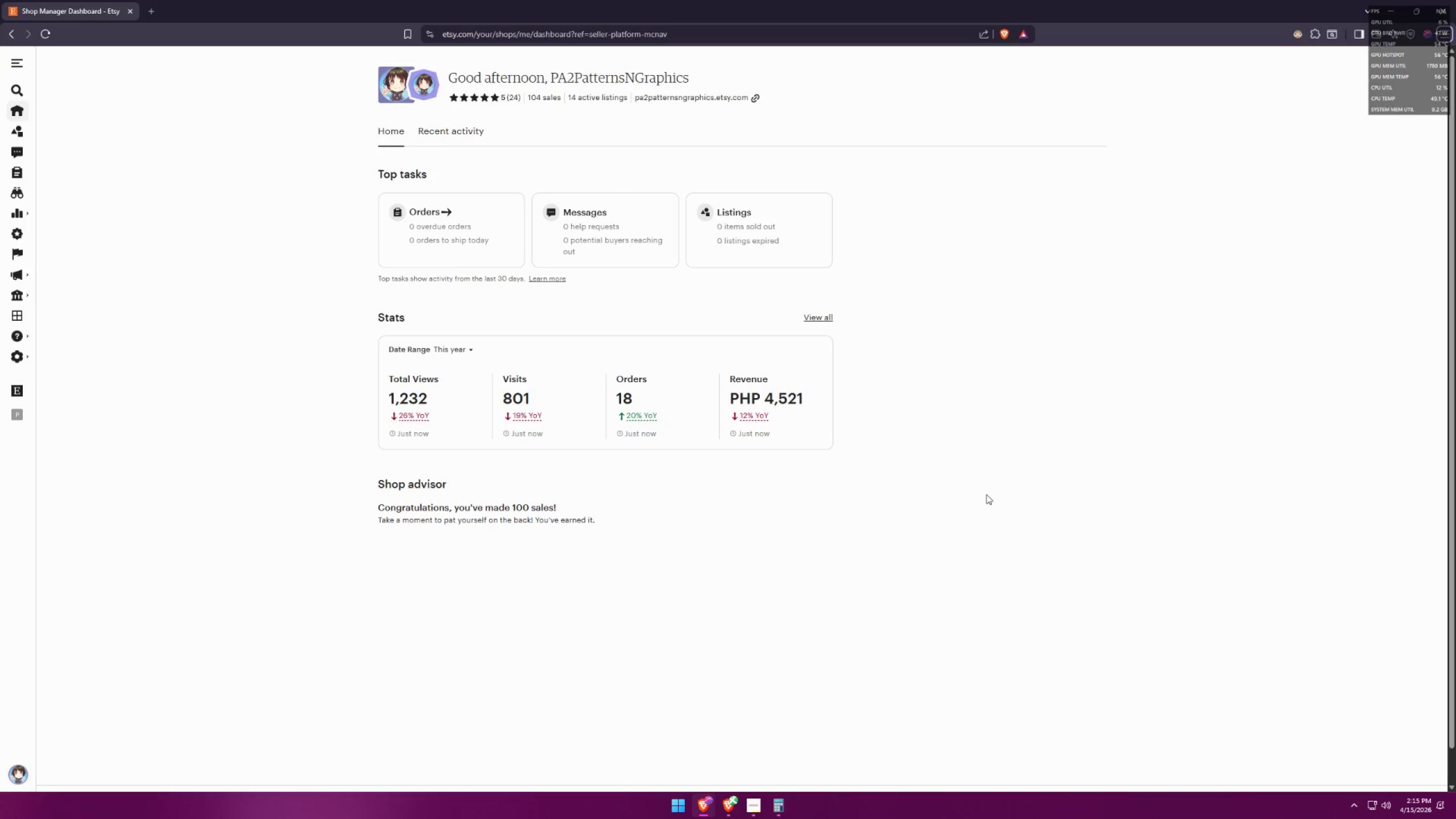 
key(Alt+AltLeft)
 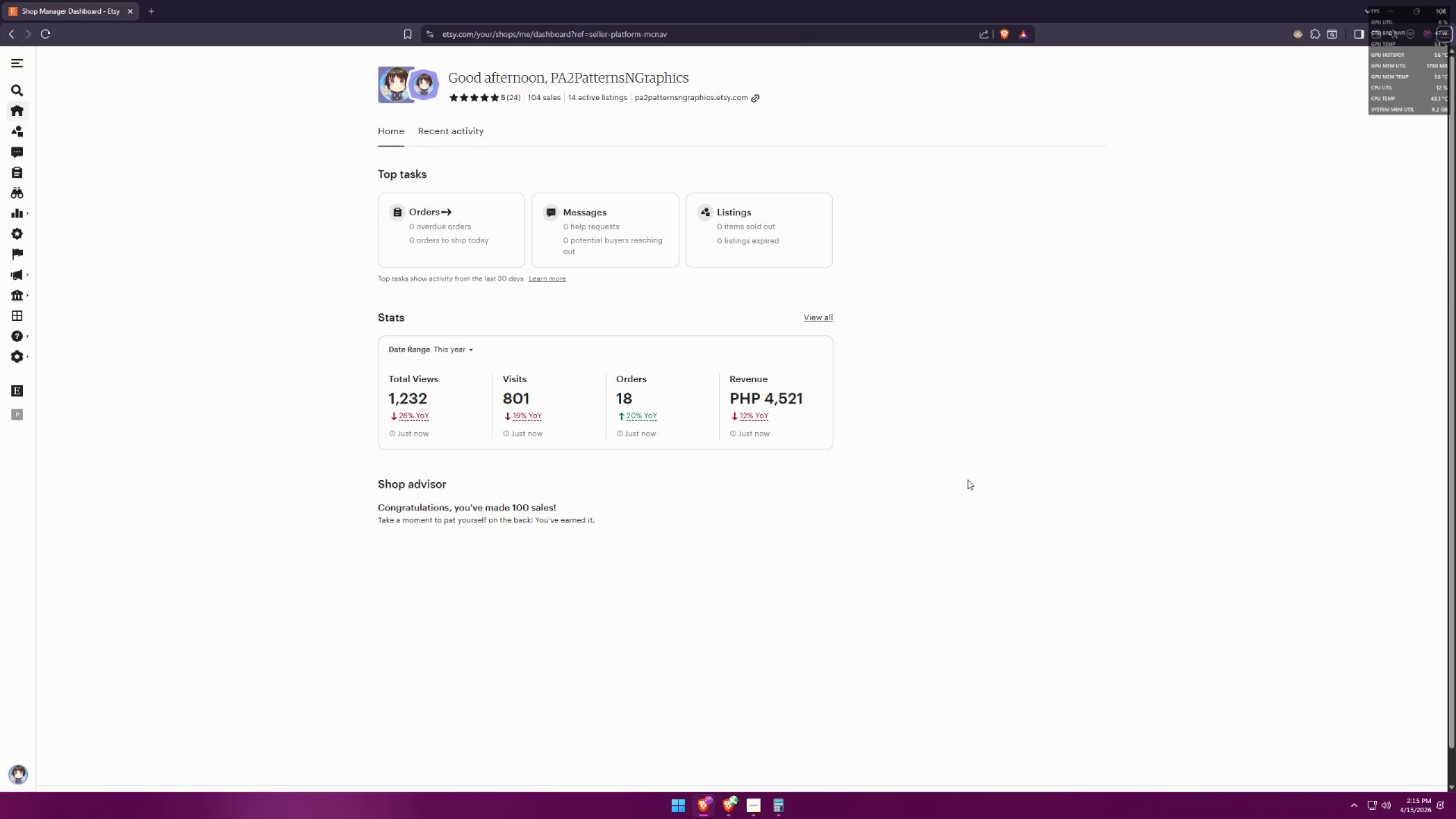 
key(Alt+Tab)
 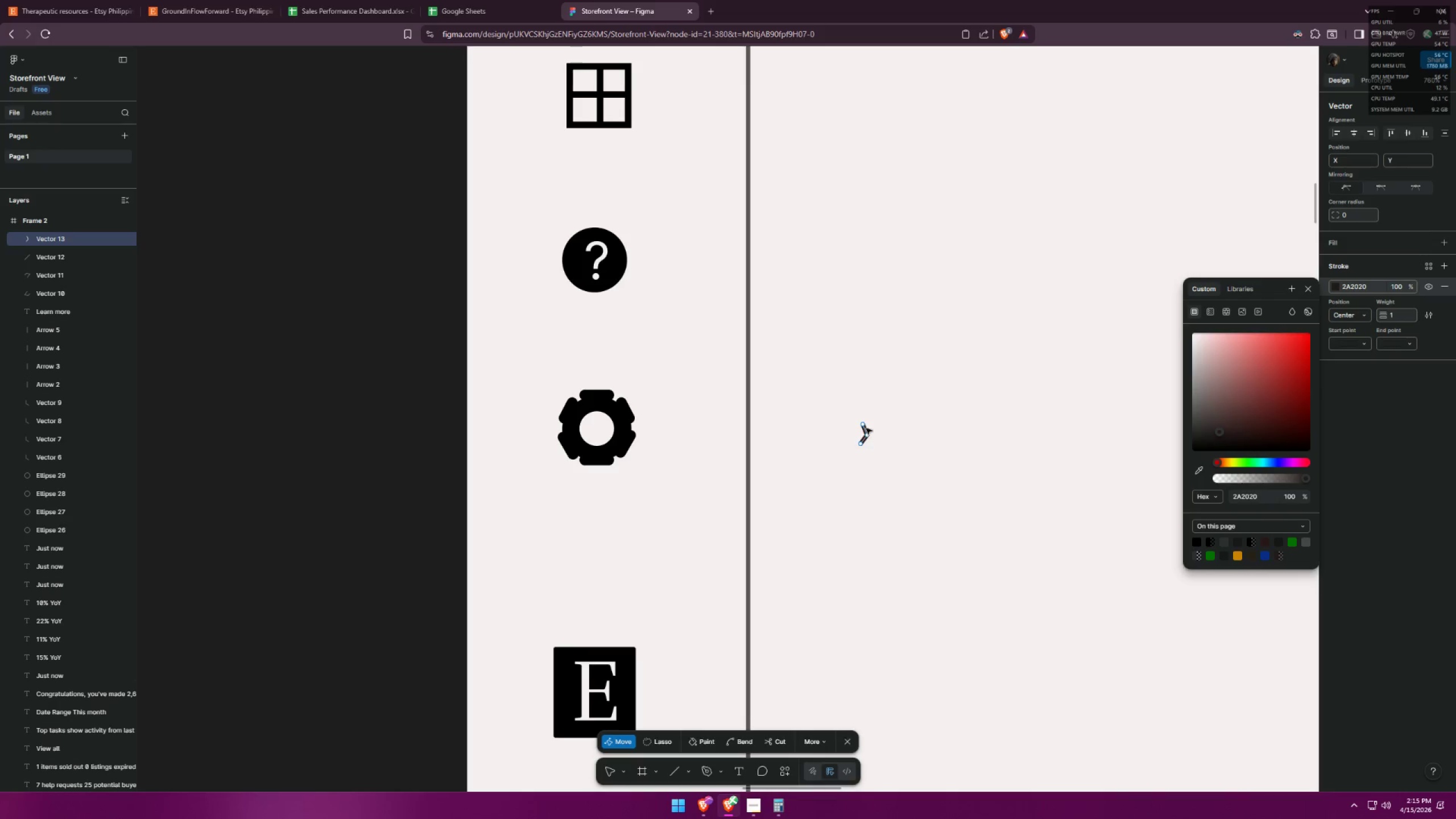 
left_click_drag(start_coordinate=[867, 432], to_coordinate=[723, 430])
 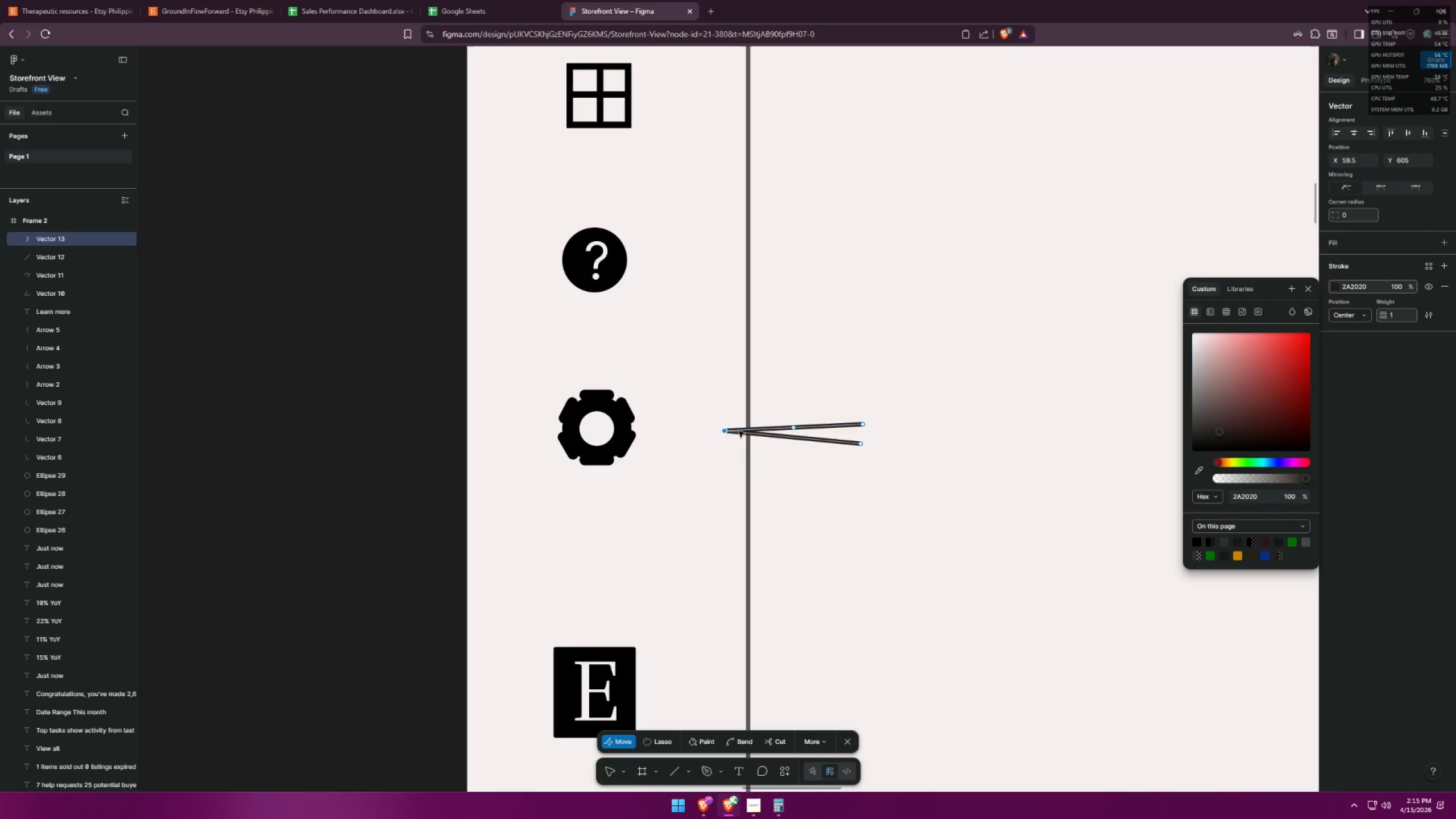 
key(Control+ControlLeft)
 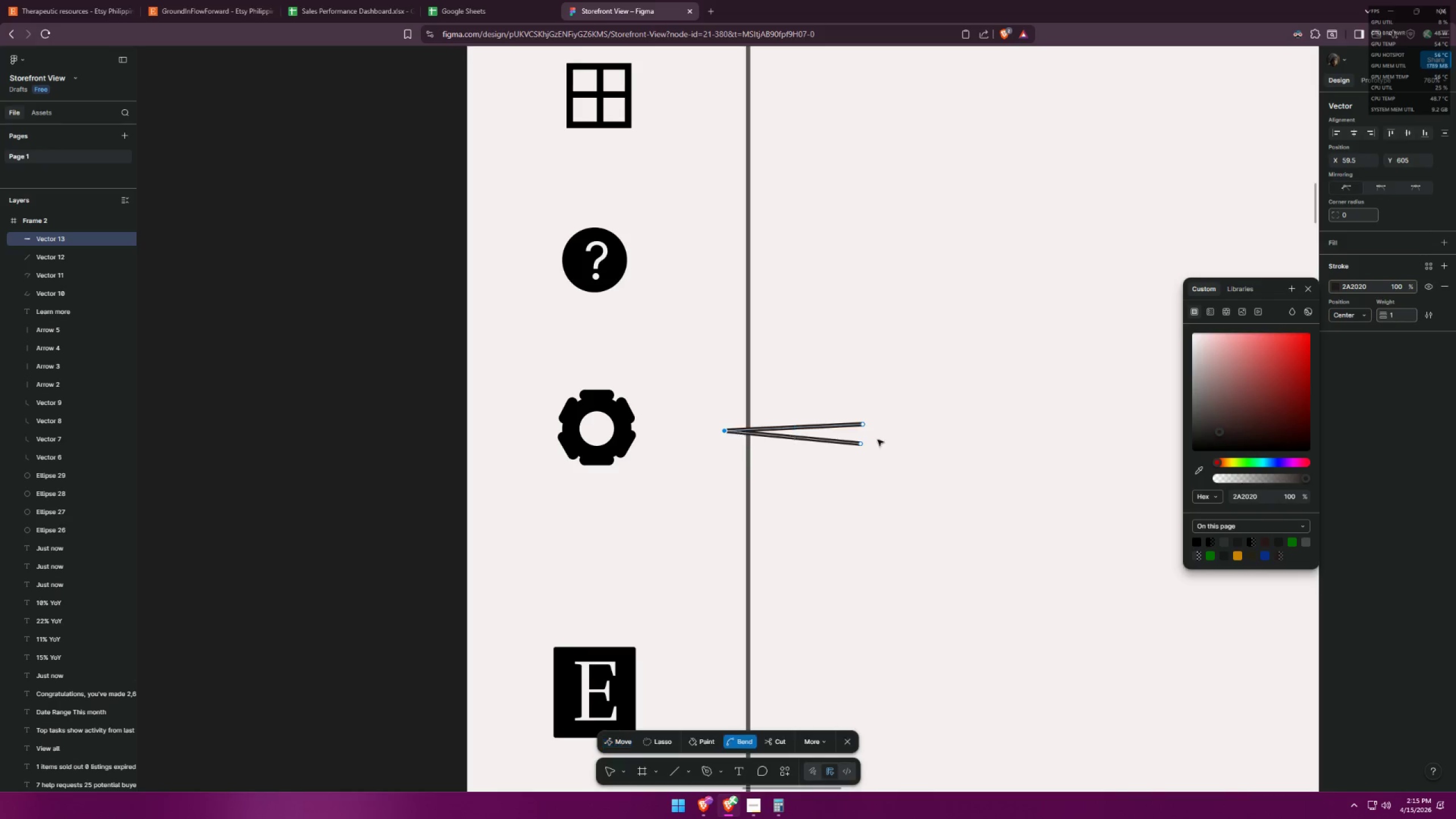 
key(Control+Z)
 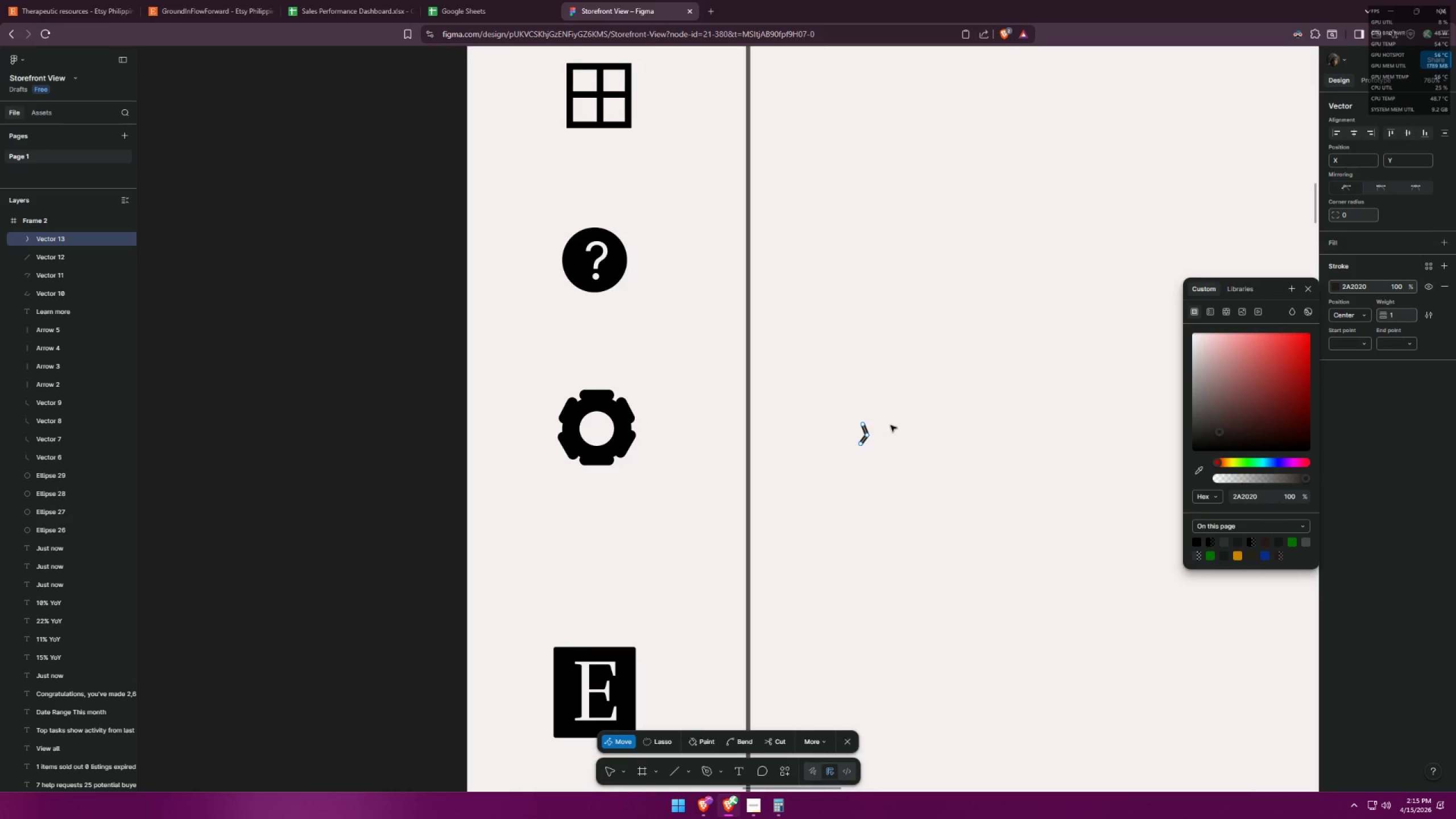 
double_click([915, 408])
 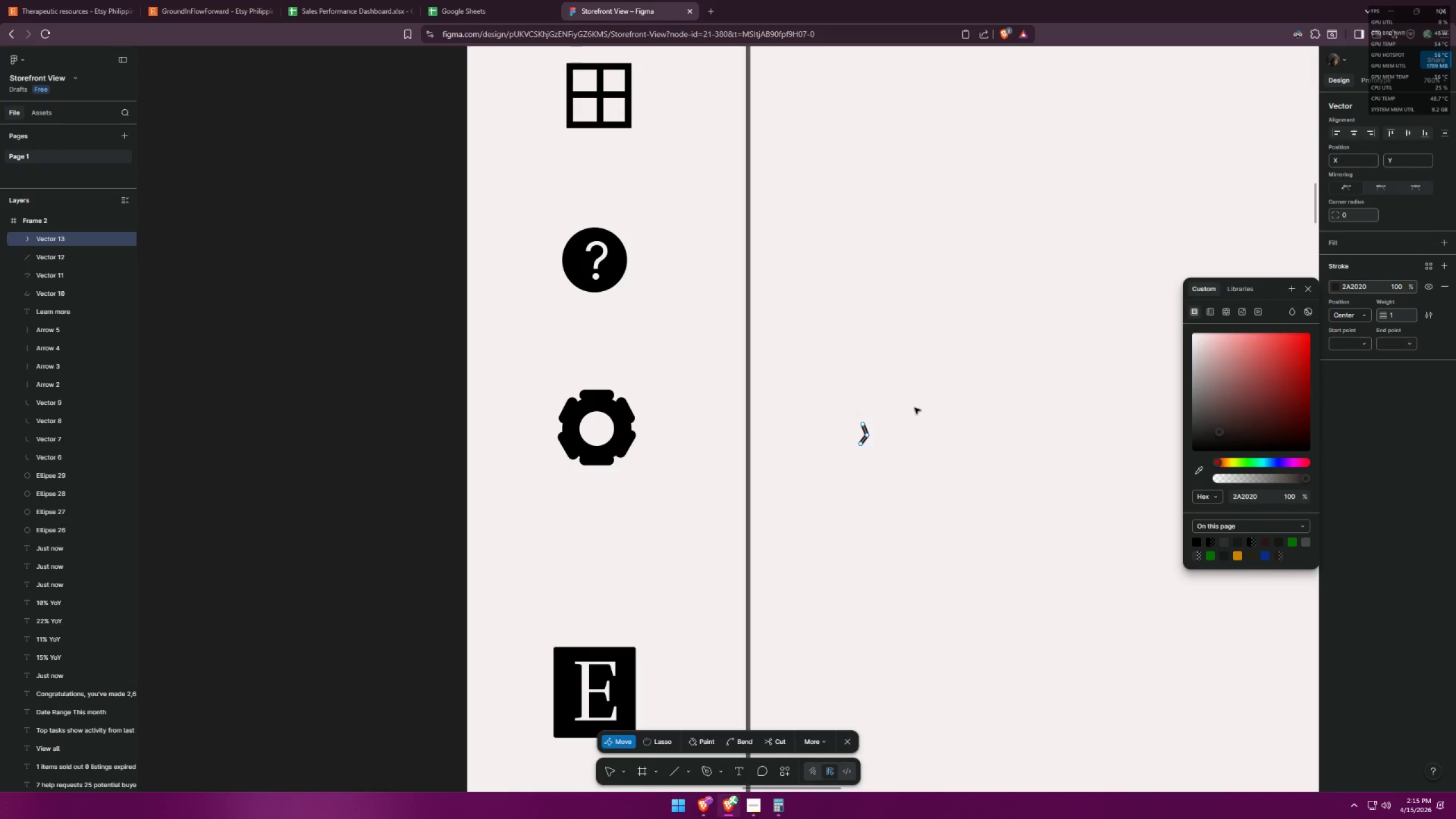 
key(Escape)
 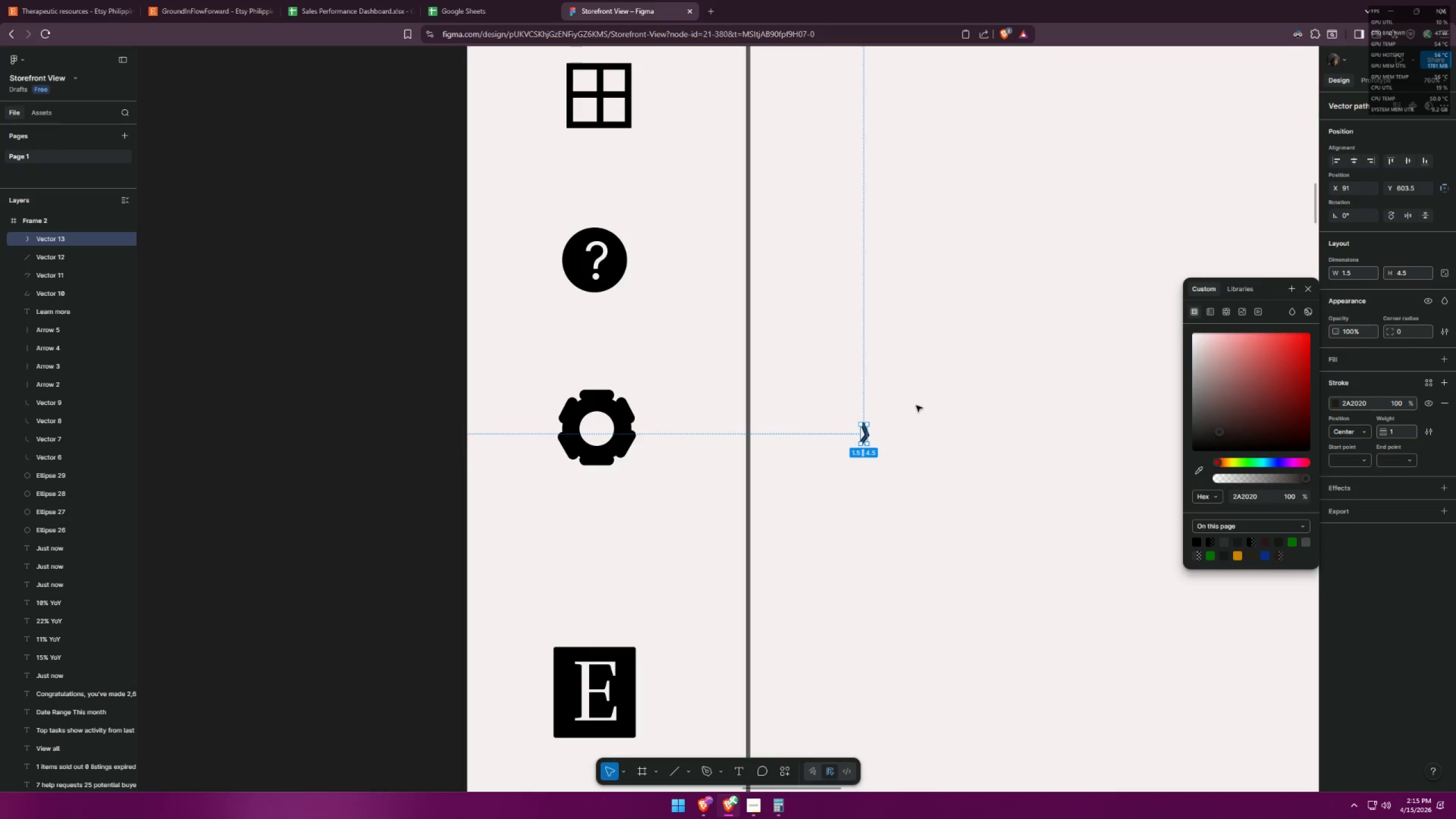 
left_click([923, 403])
 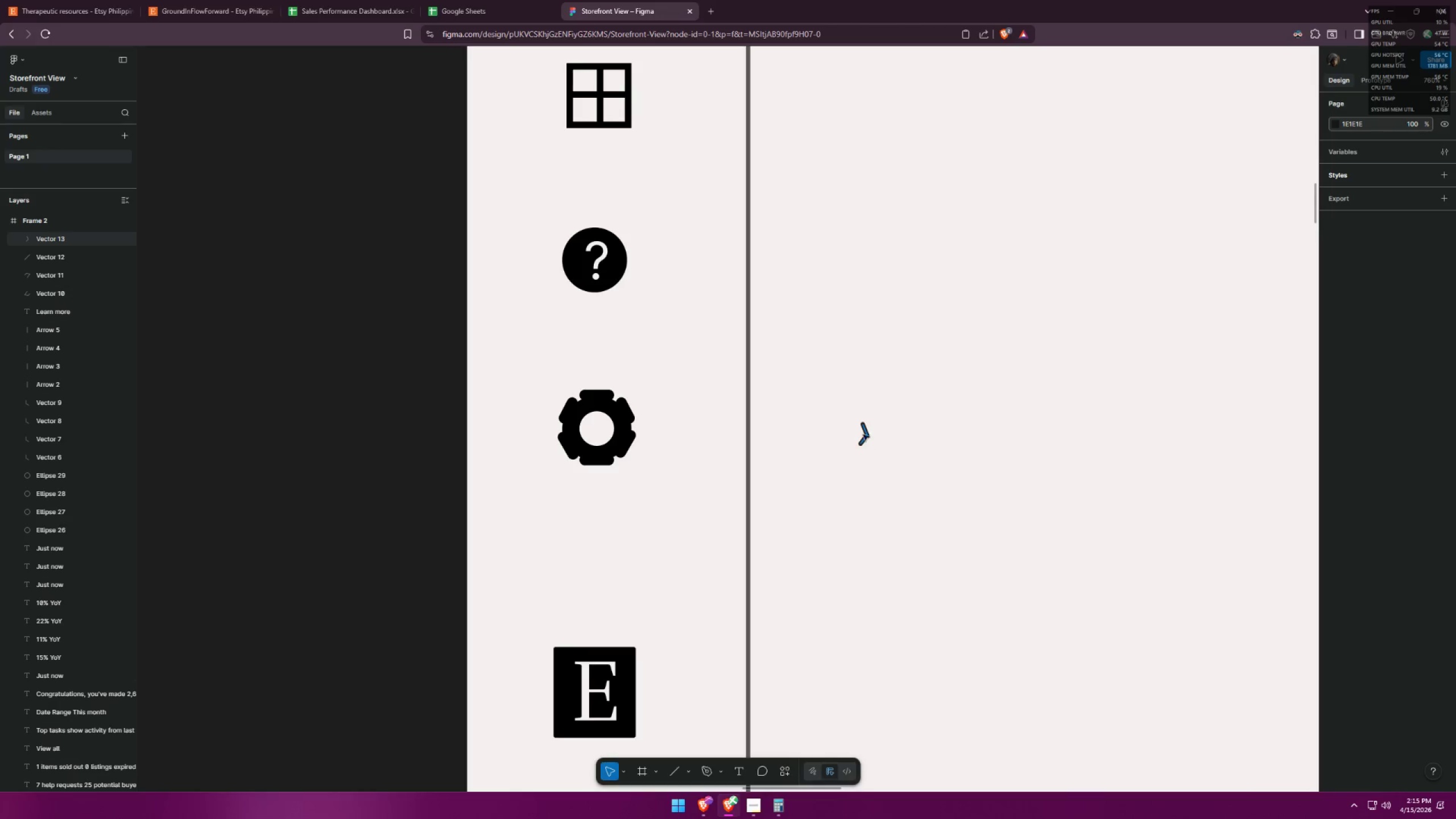 
left_click_drag(start_coordinate=[863, 434], to_coordinate=[657, 432])
 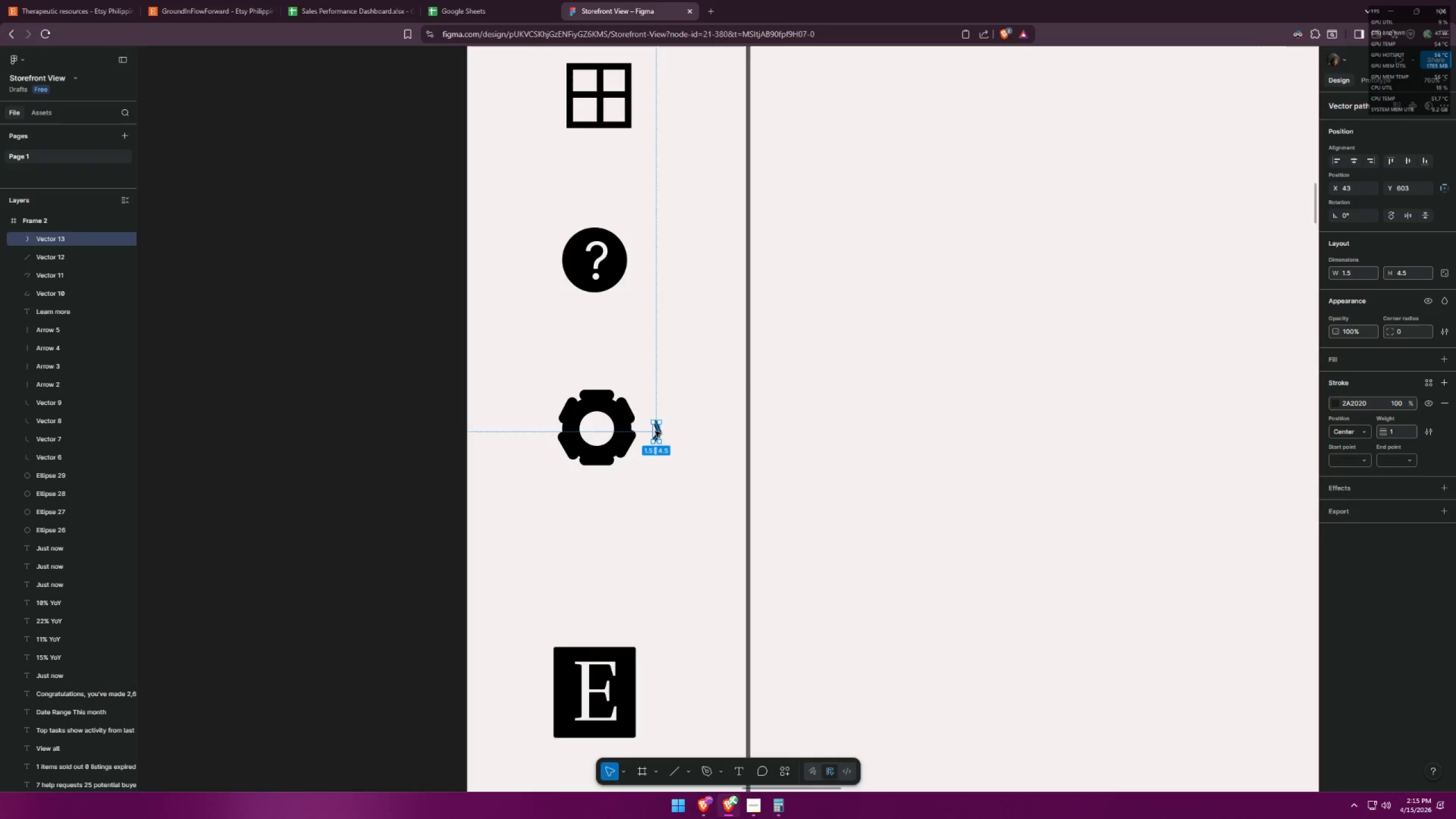 
key(Alt+AltLeft)
 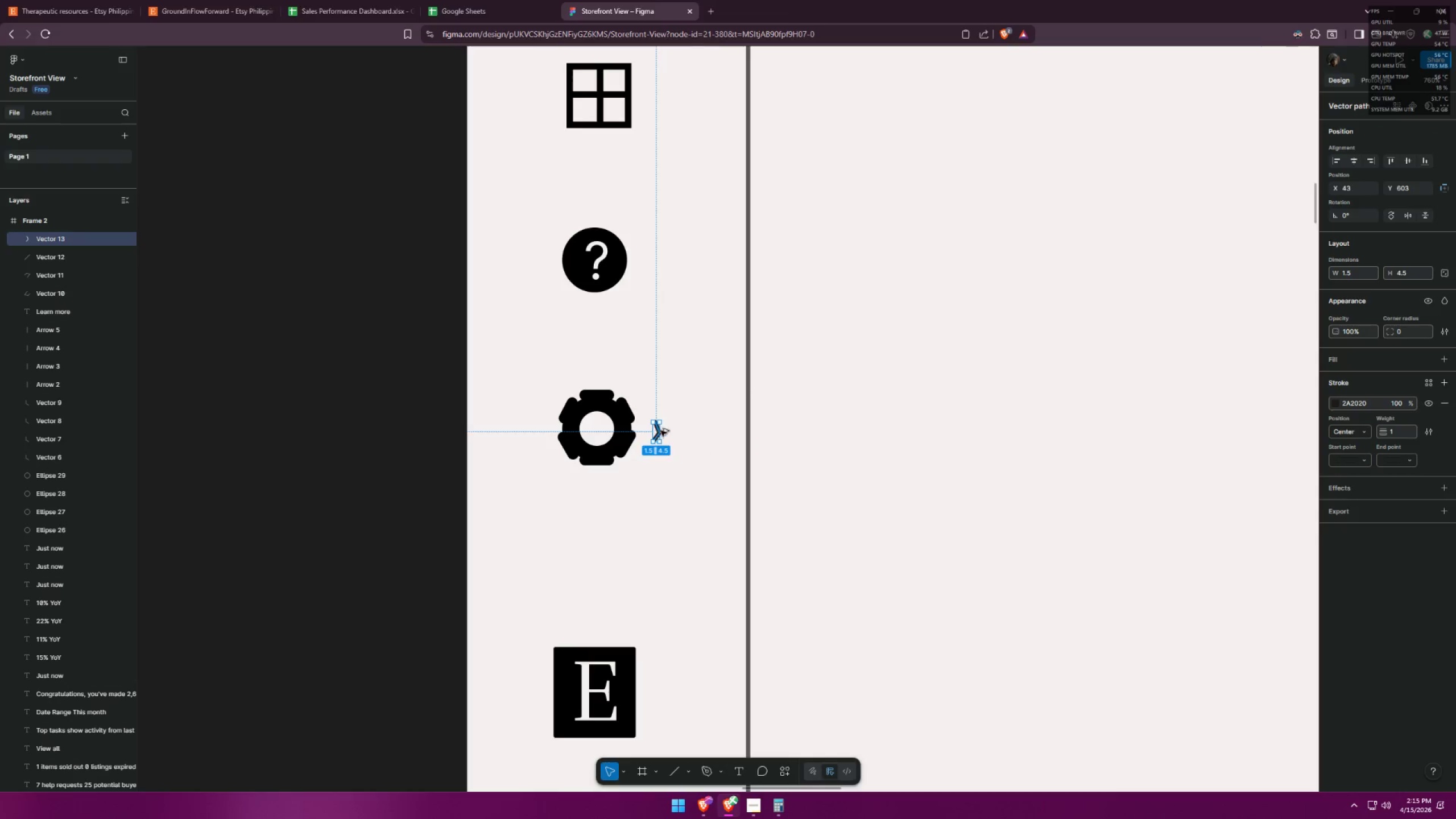 
key(Alt+Tab)
 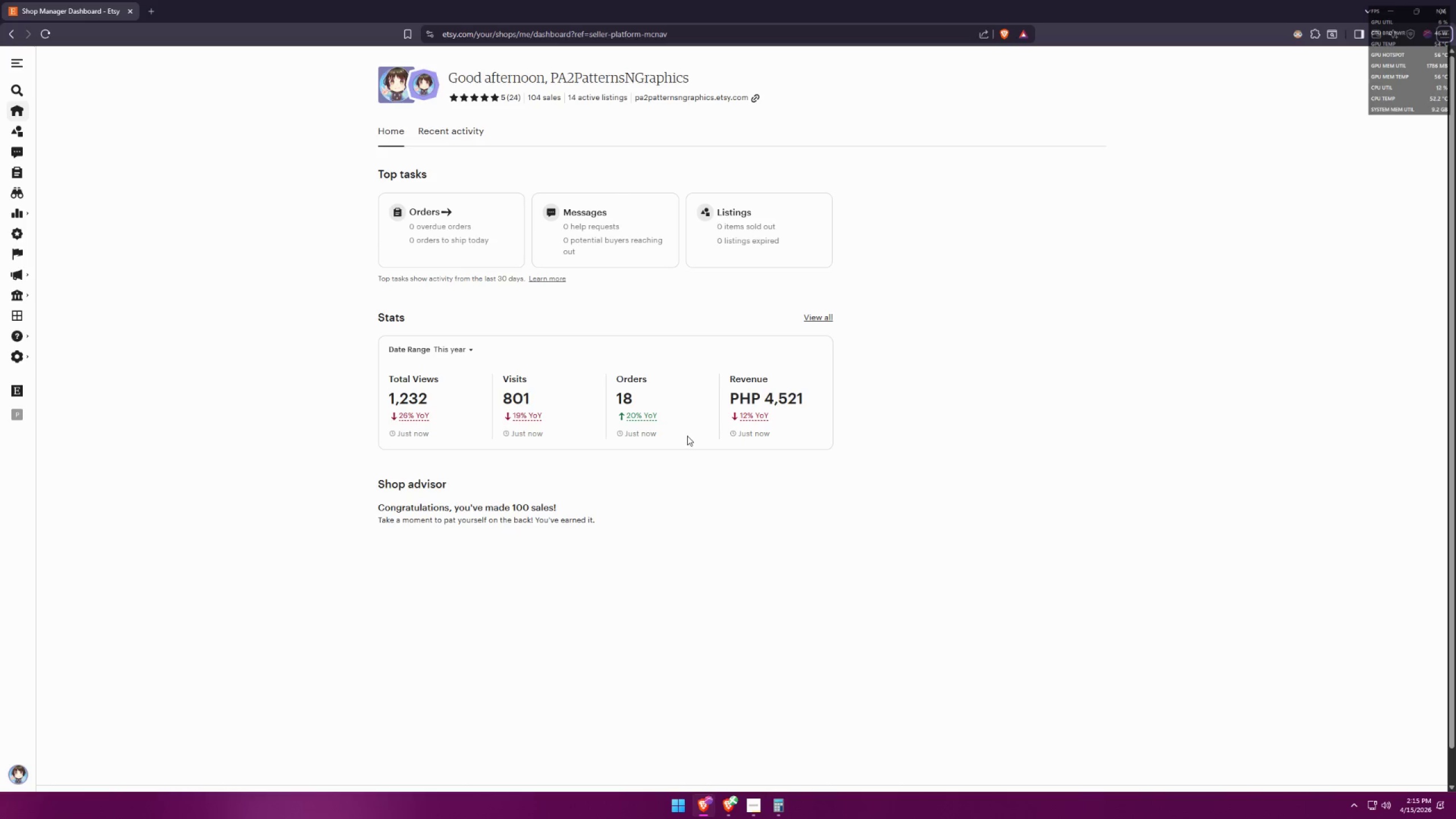 
key(Alt+AltLeft)
 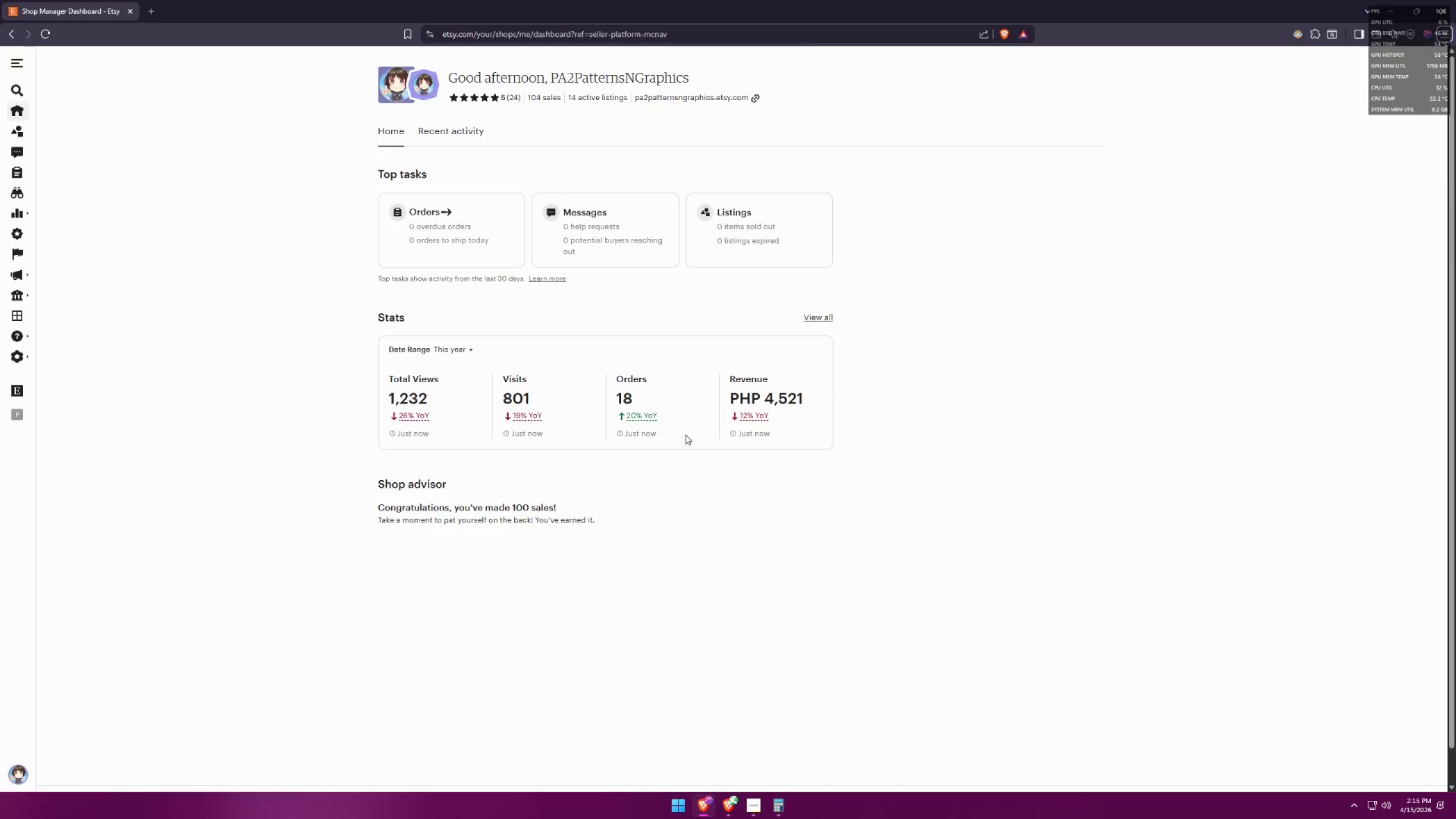 
key(Alt+Tab)
 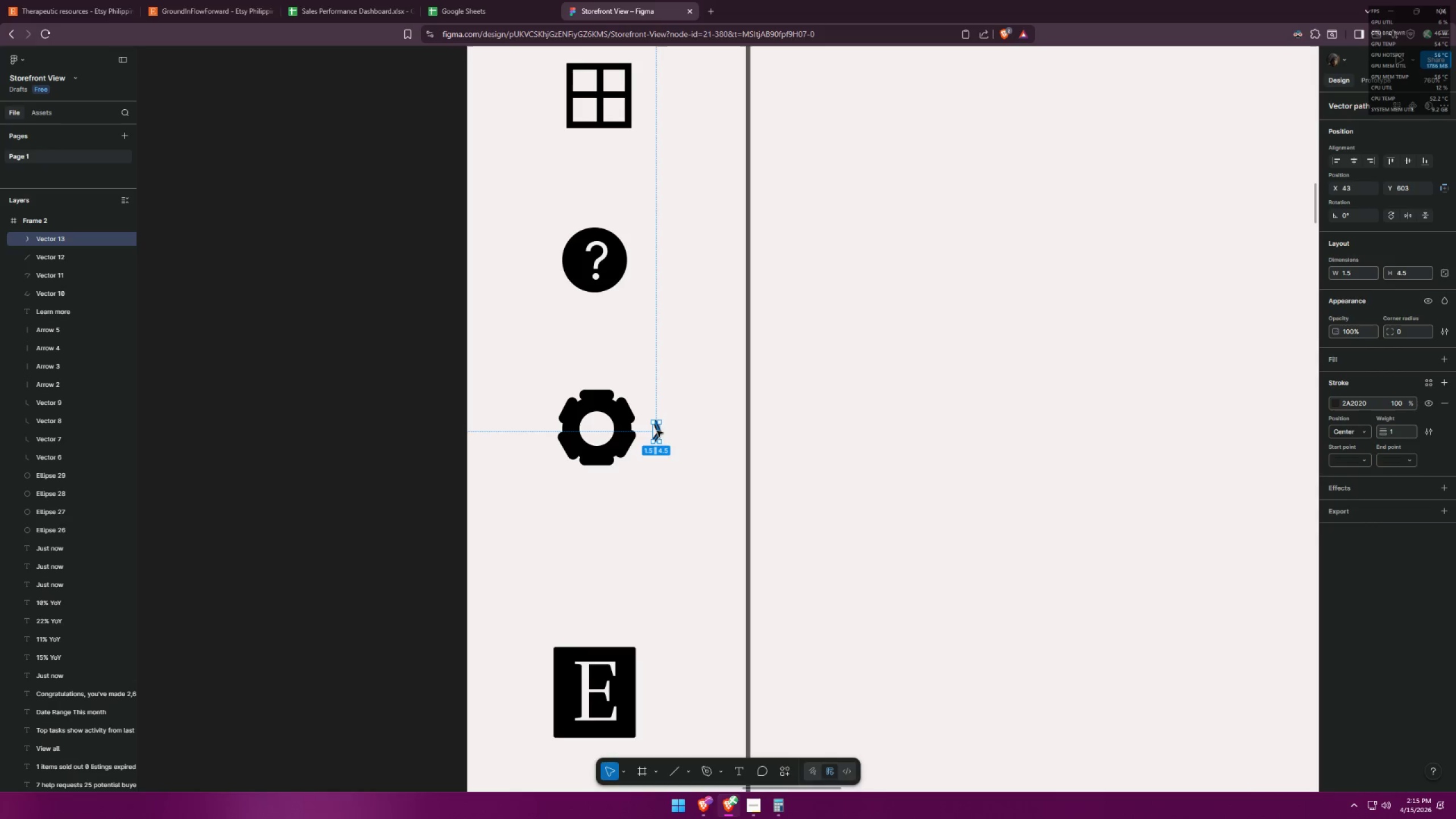 
left_click_drag(start_coordinate=[657, 431], to_coordinate=[685, 429])
 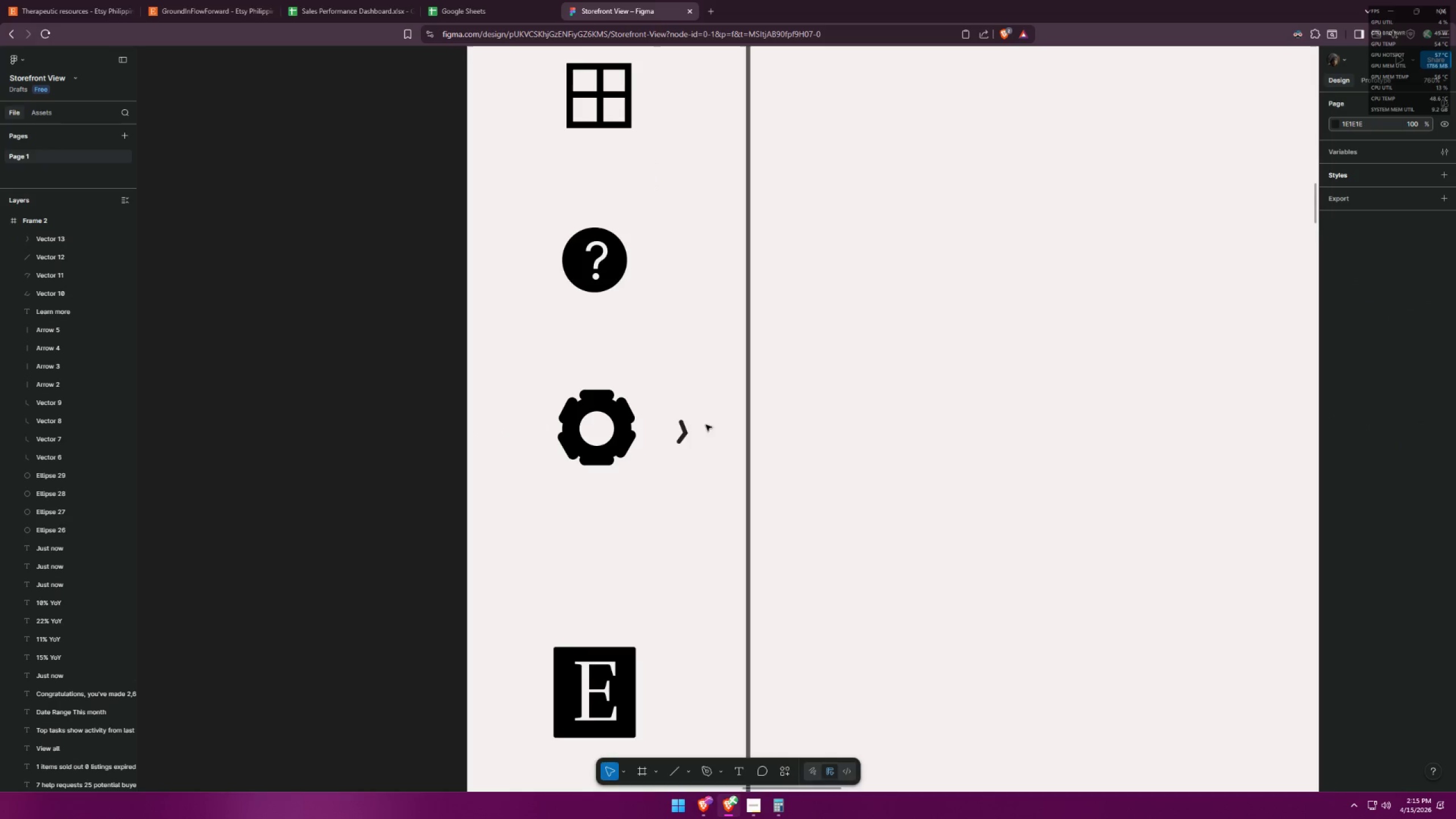 
hold_key(key=ControlLeft, duration=1.26)
 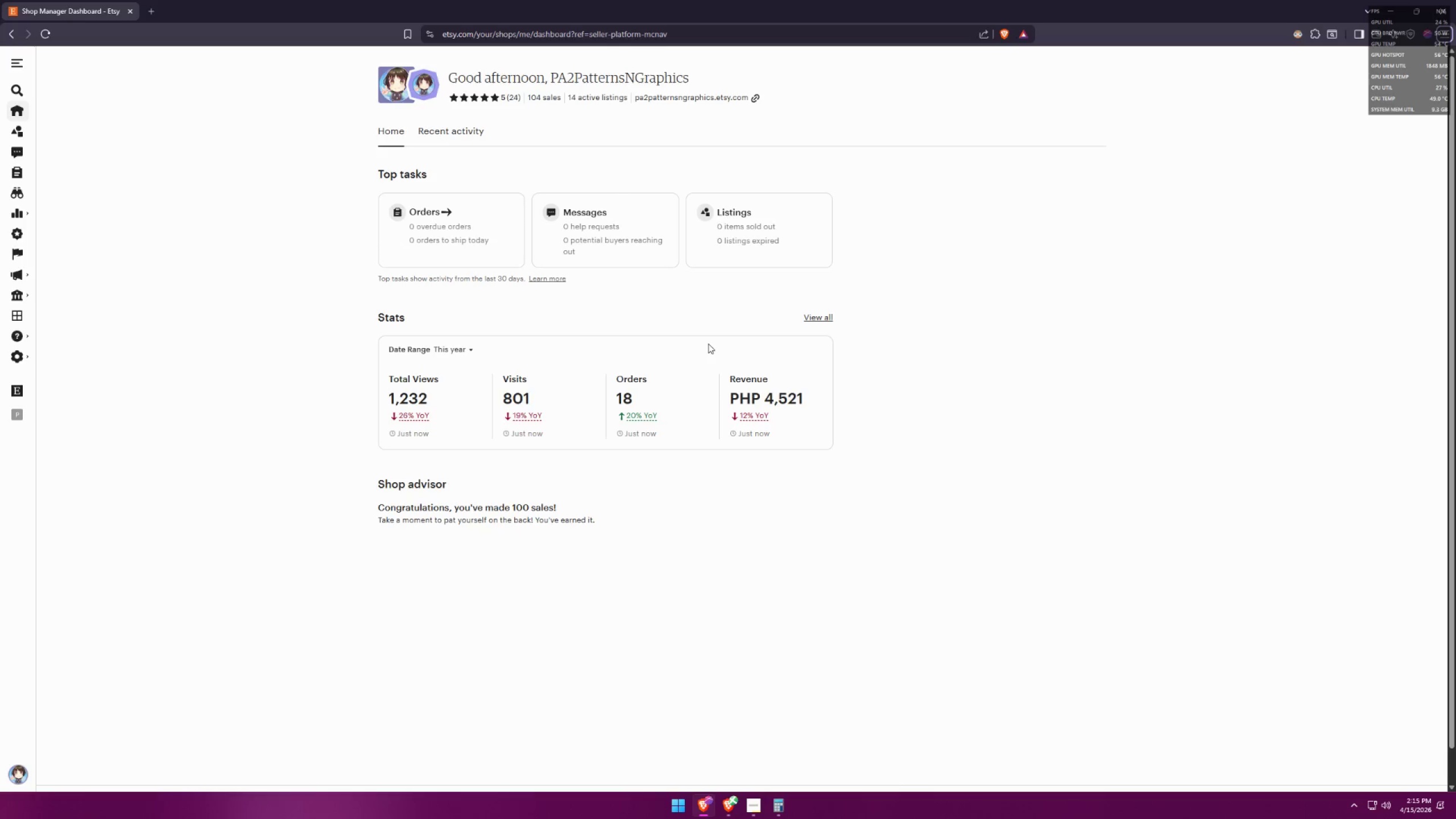 
key(Alt+AltLeft)
 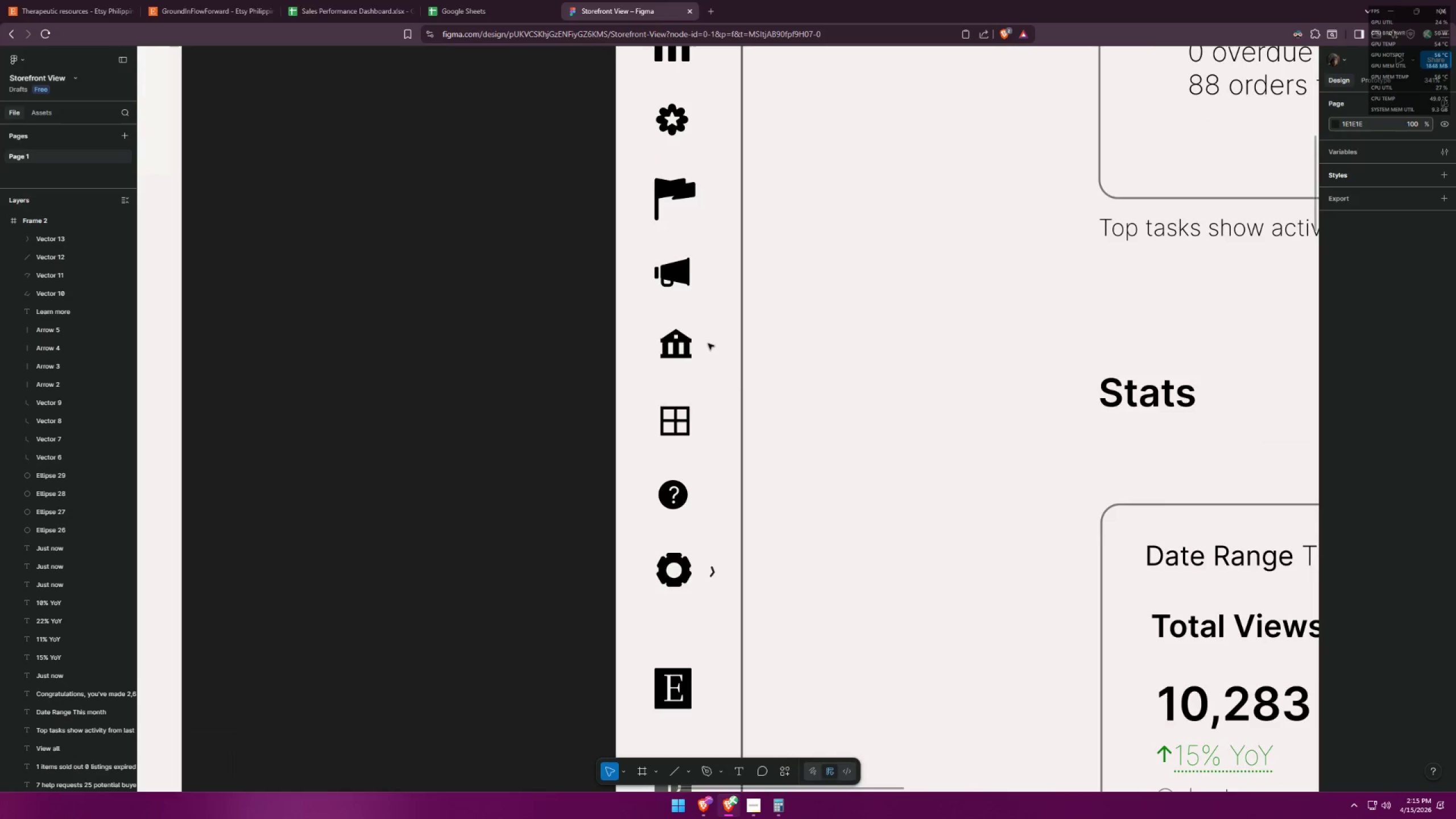 
key(Alt+Tab)
 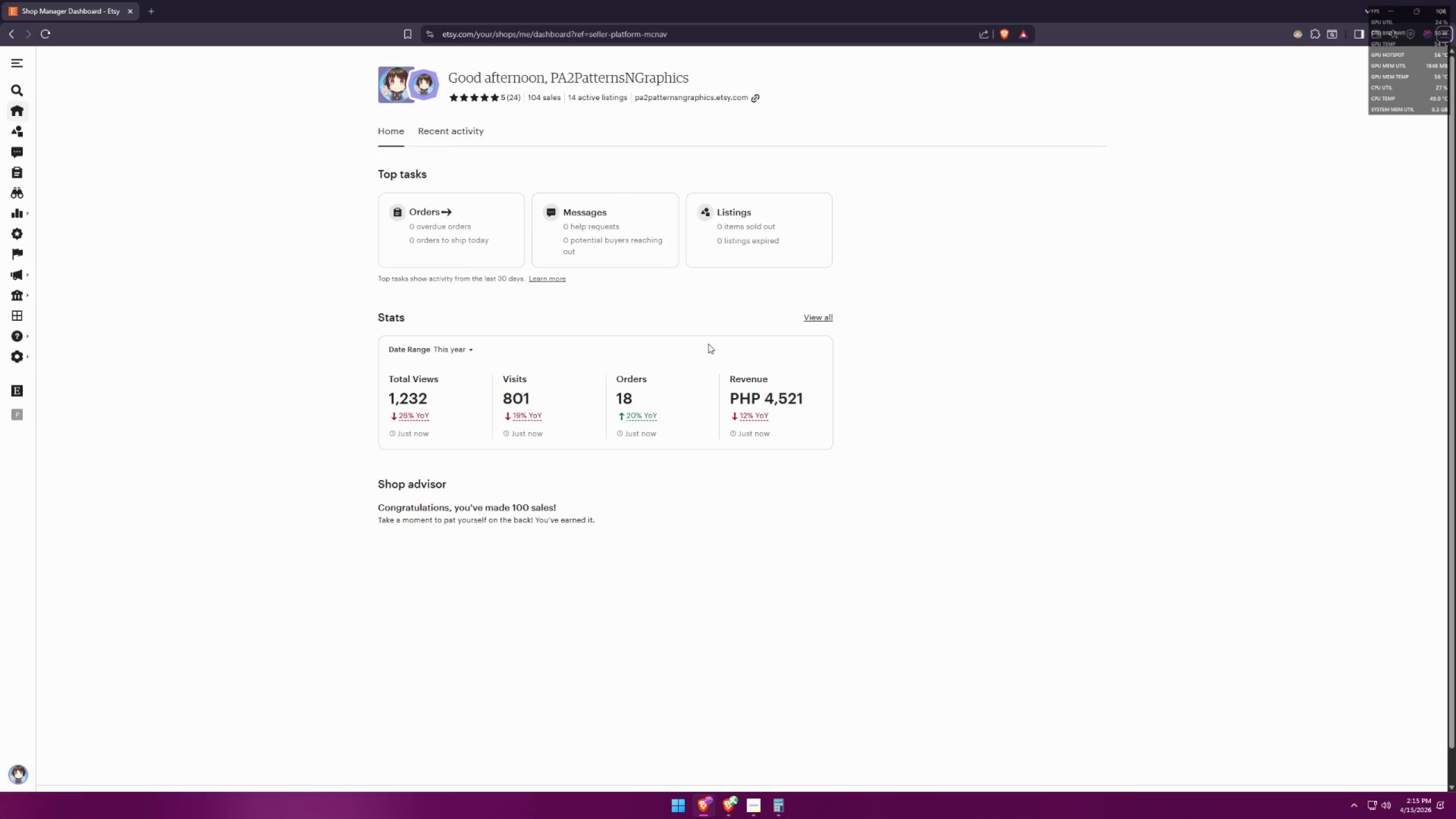 
scroll: coordinate [708, 344], scroll_direction: down, amount: 6.0
 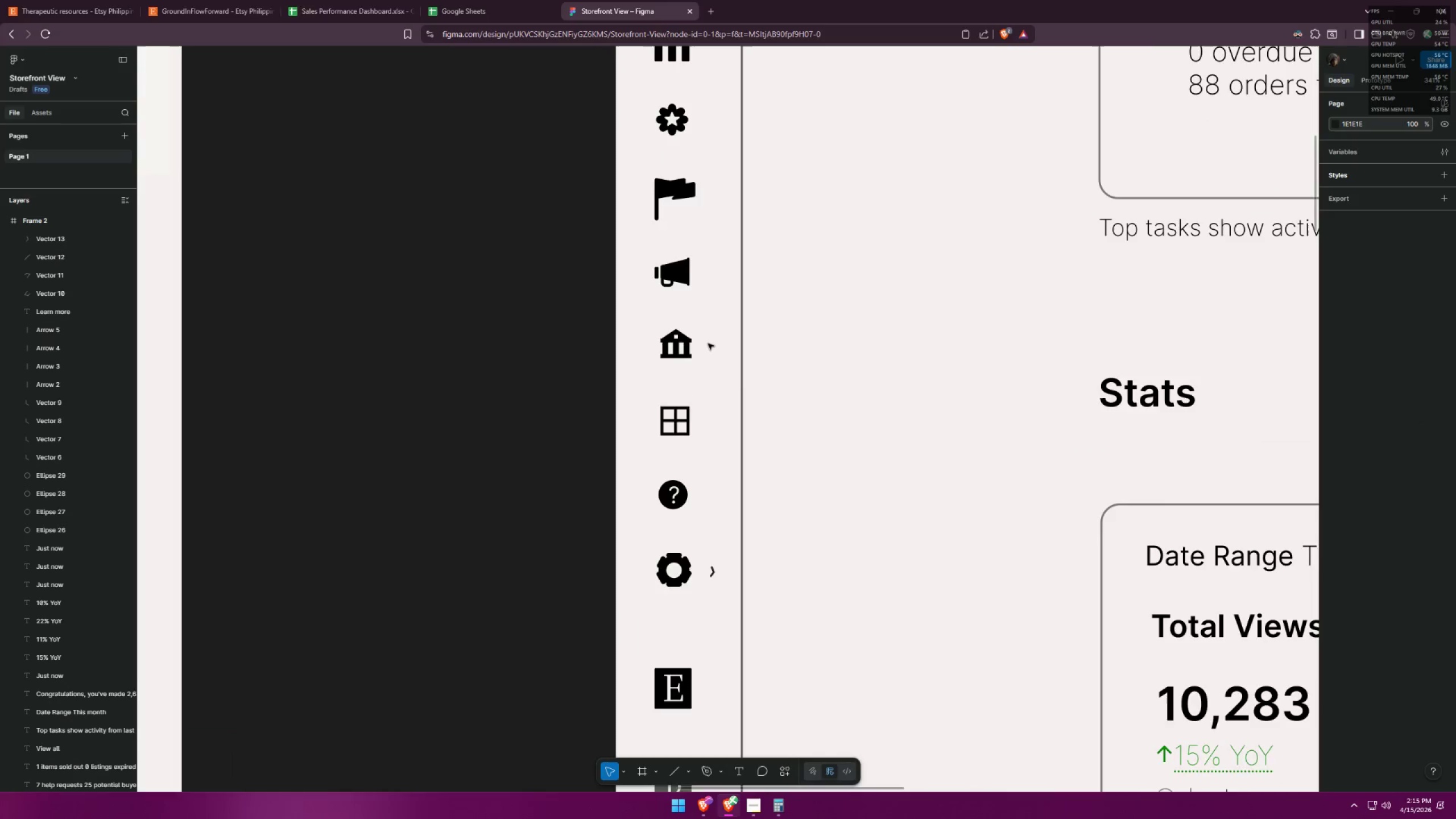 
key(Alt+AltLeft)
 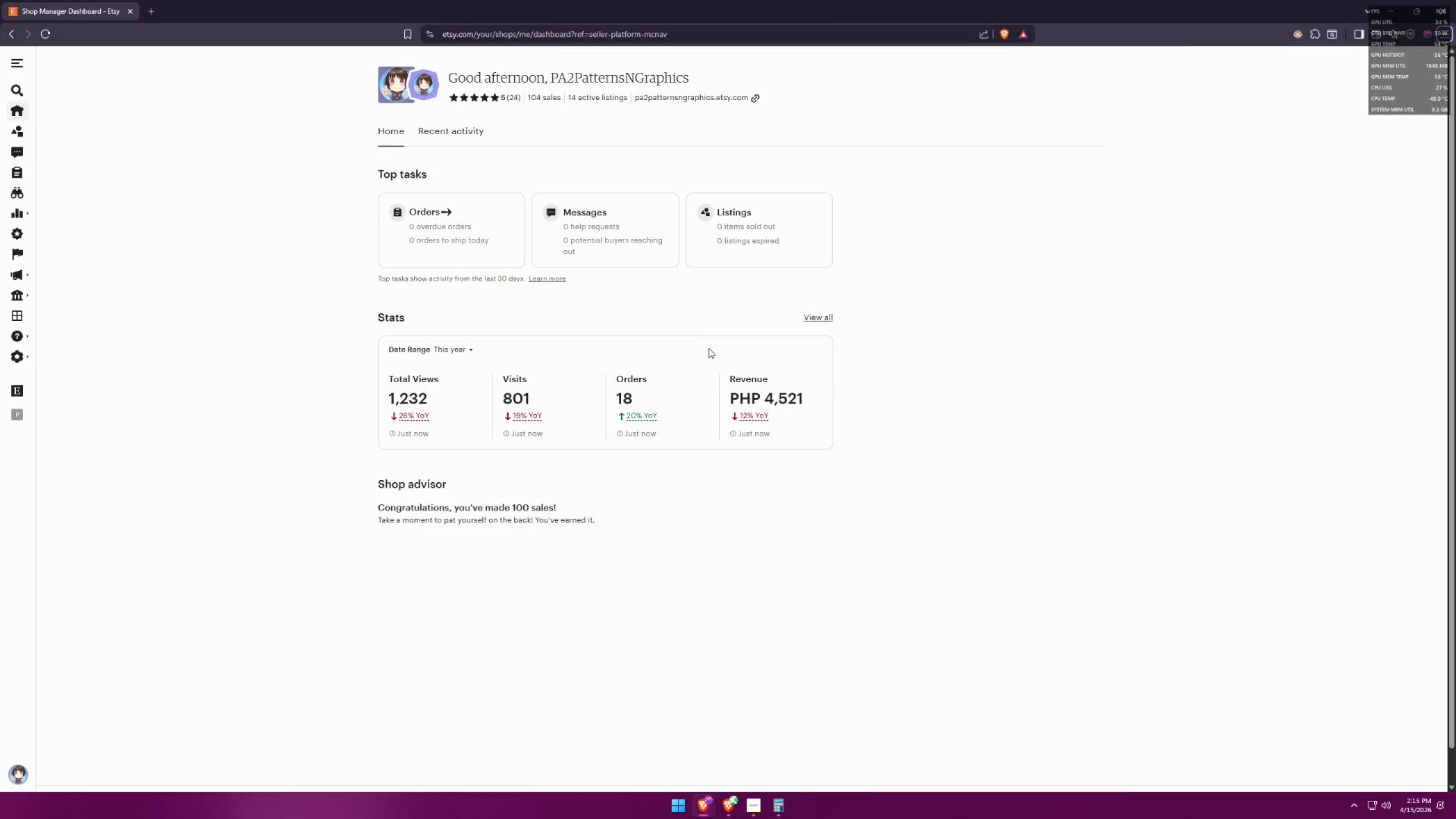 
key(Alt+Tab)
 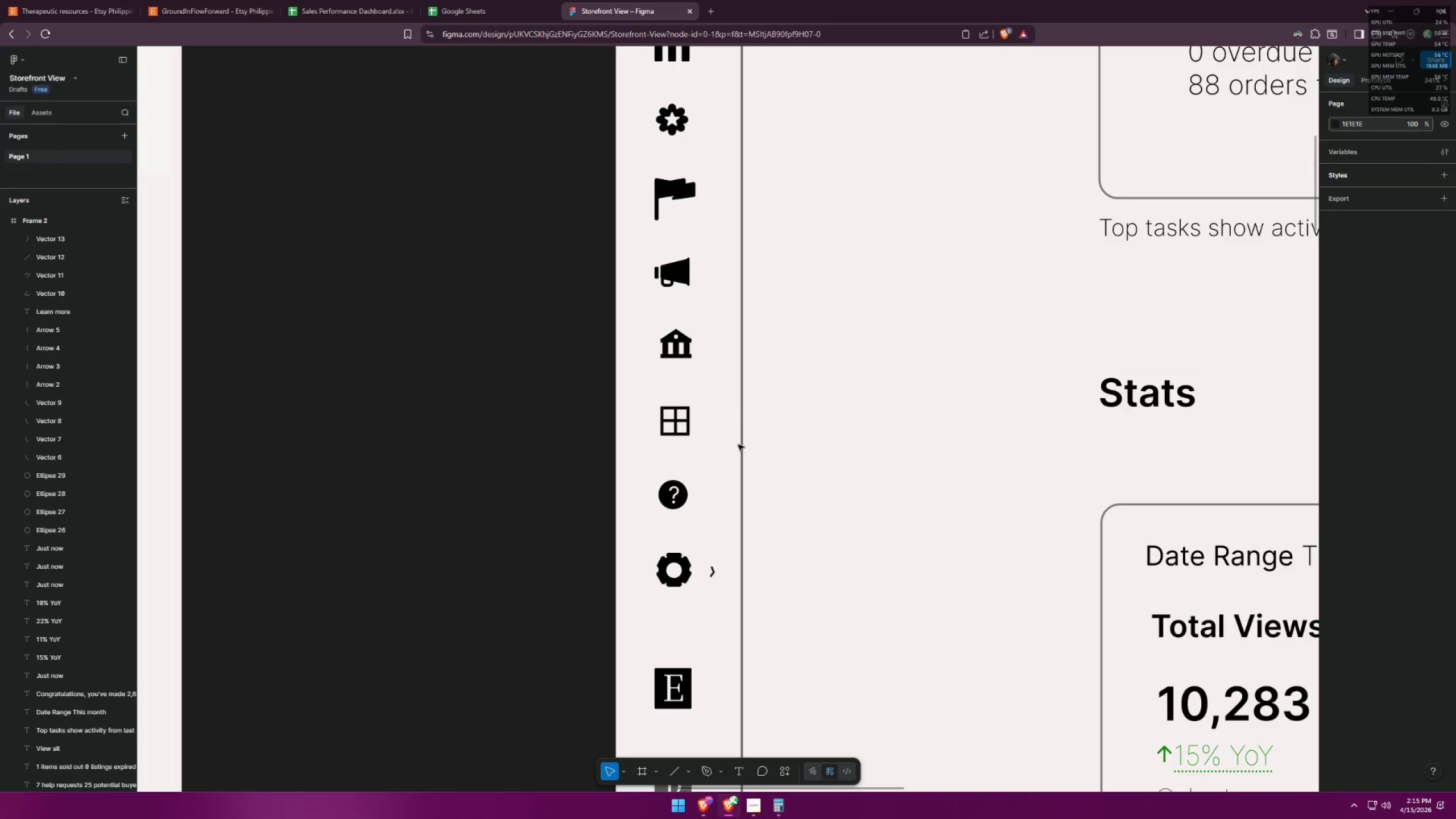 
hold_key(key=ControlLeft, duration=0.45)
 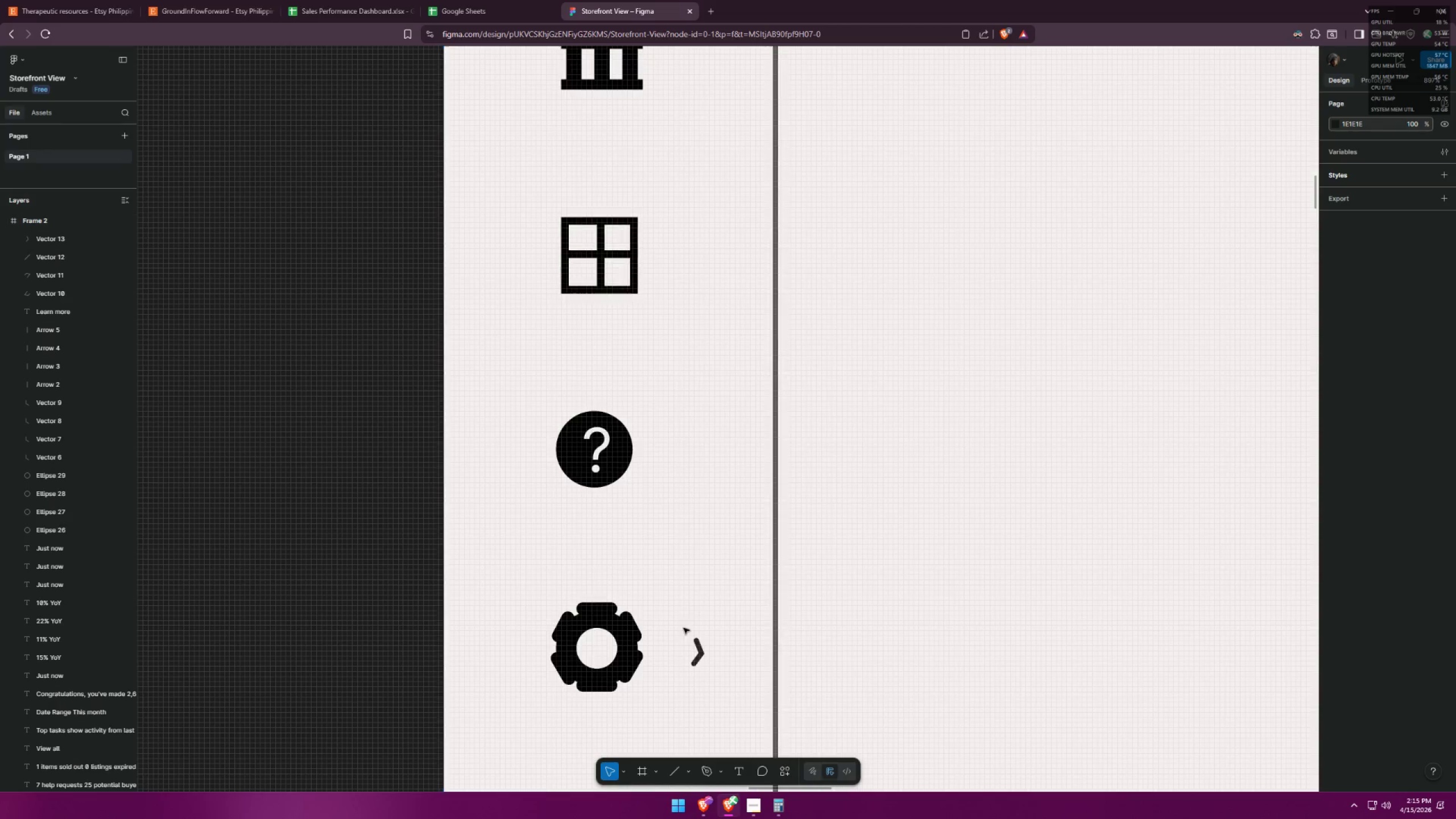 
hold_key(key=ControlLeft, duration=0.33)
 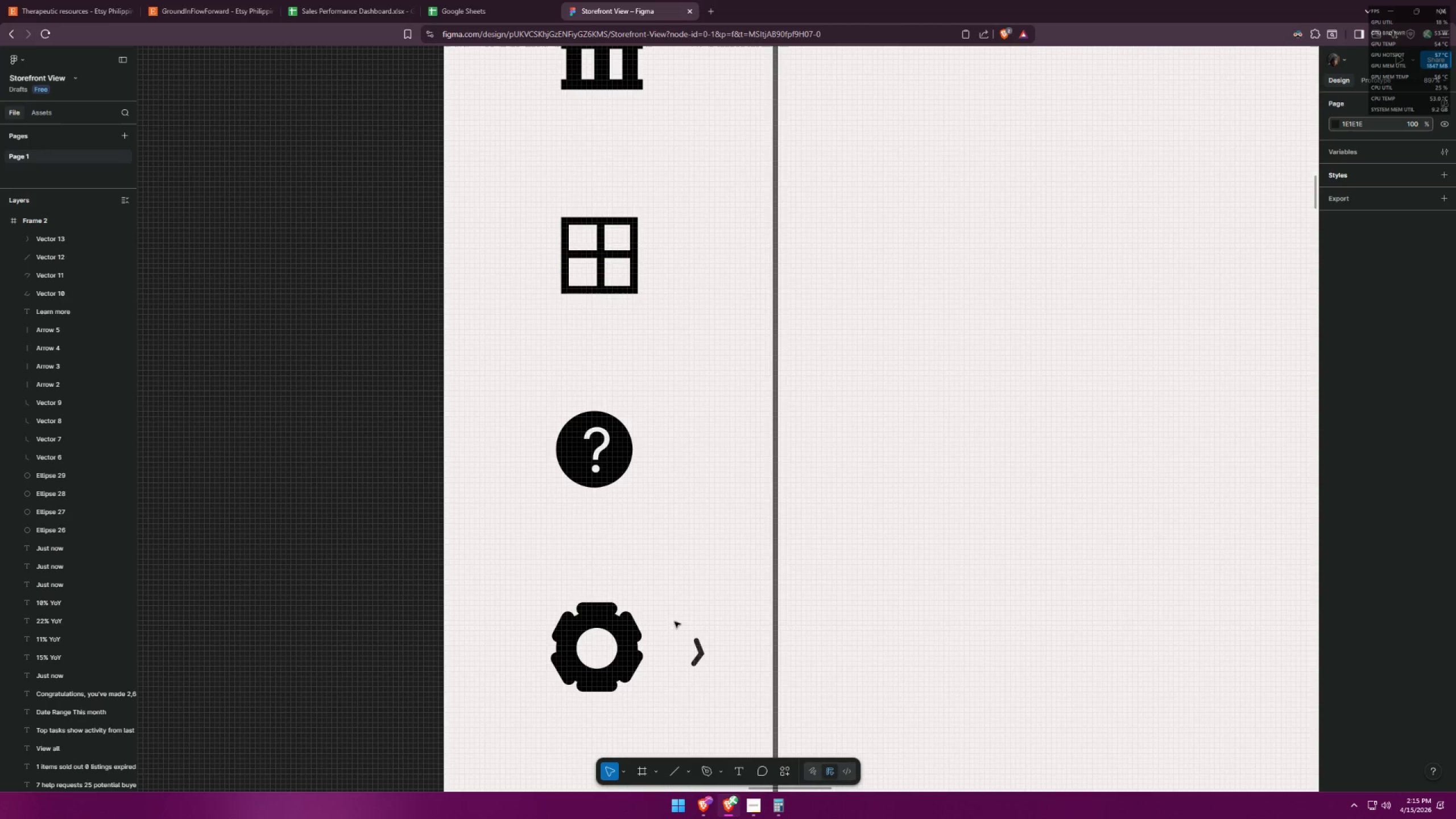 
left_click_drag(start_coordinate=[661, 606], to_coordinate=[728, 690])
 